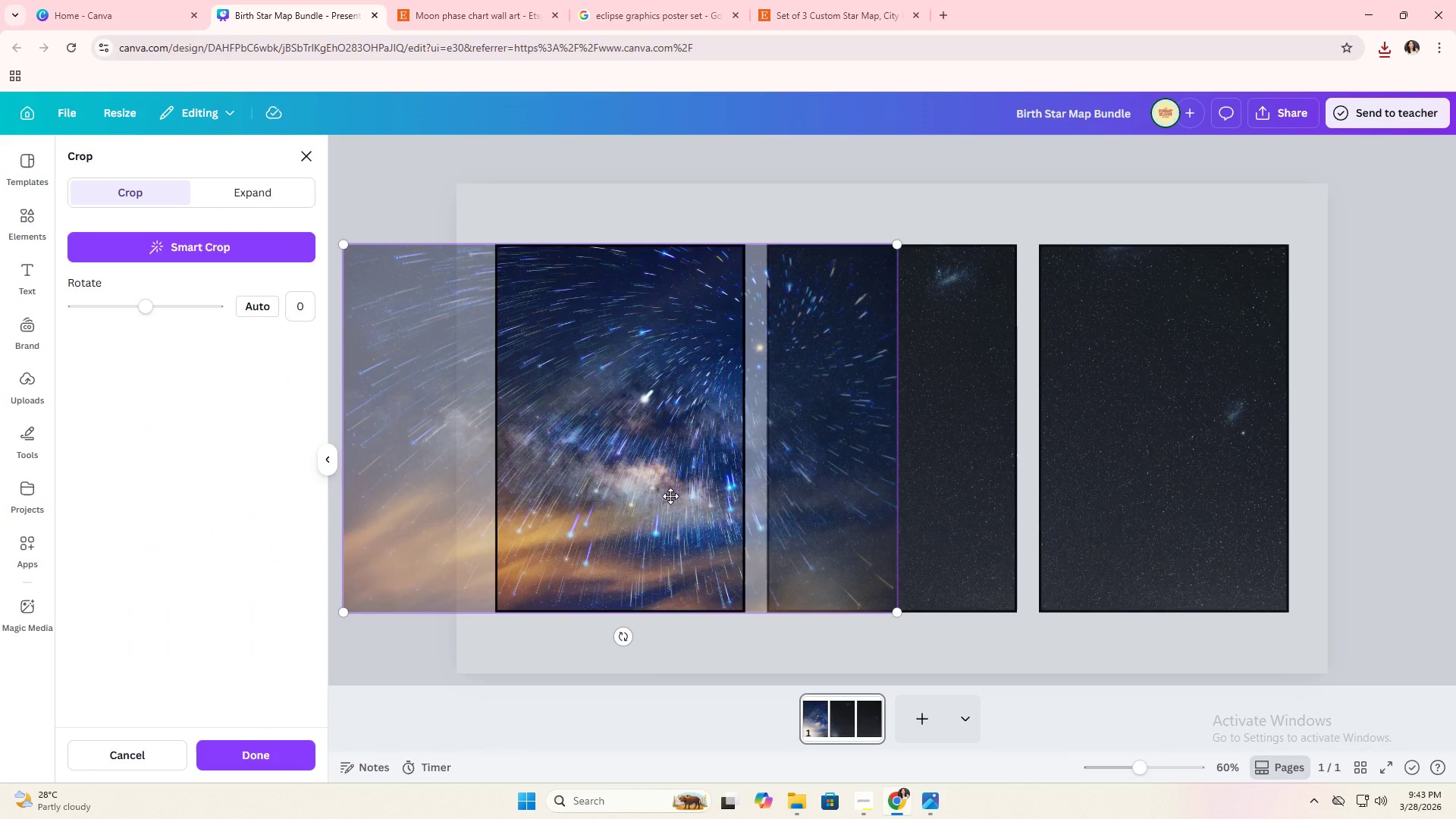 
left_click_drag(start_coordinate=[668, 496], to_coordinate=[974, 490])
 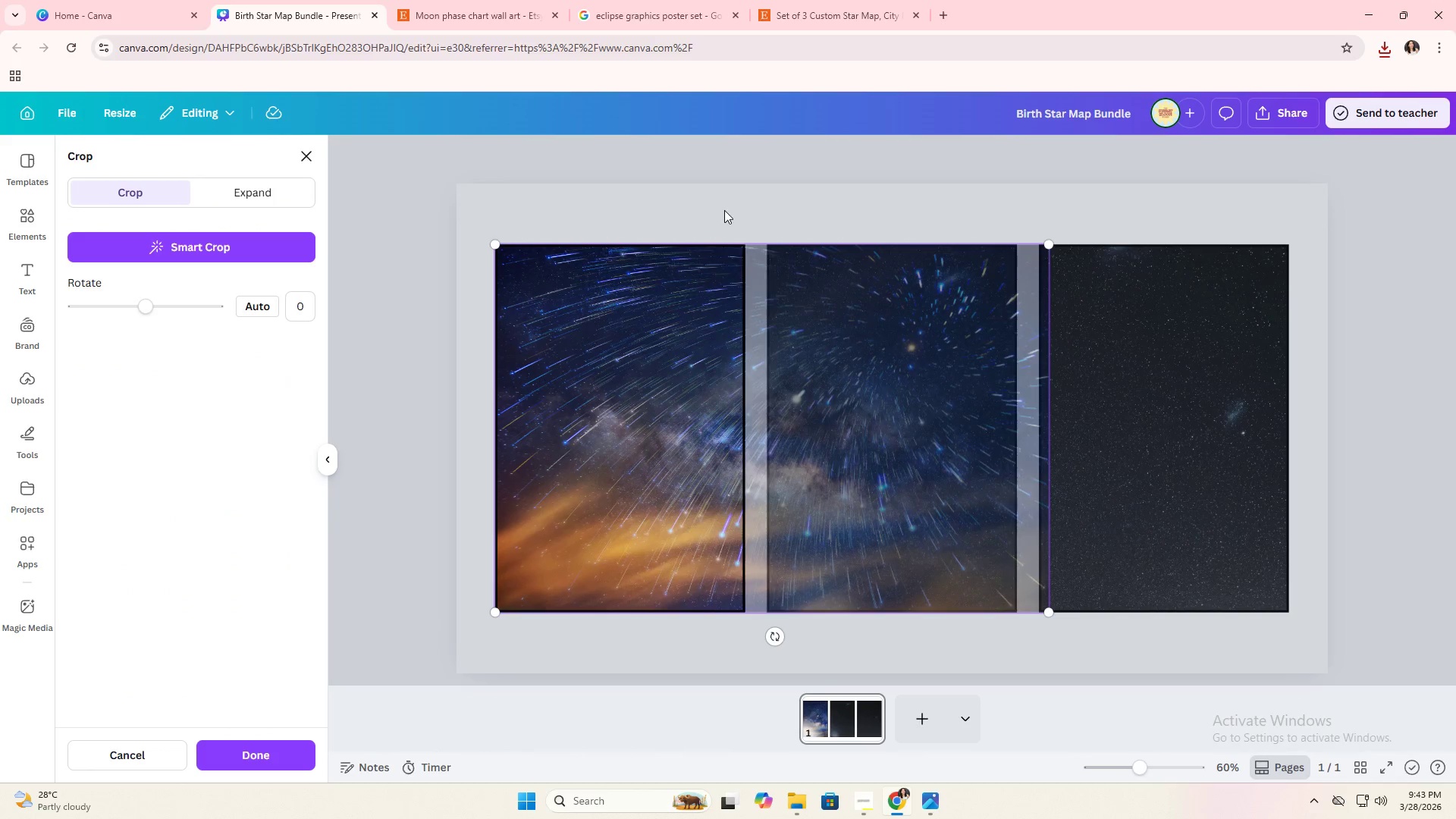 
left_click([724, 209])
 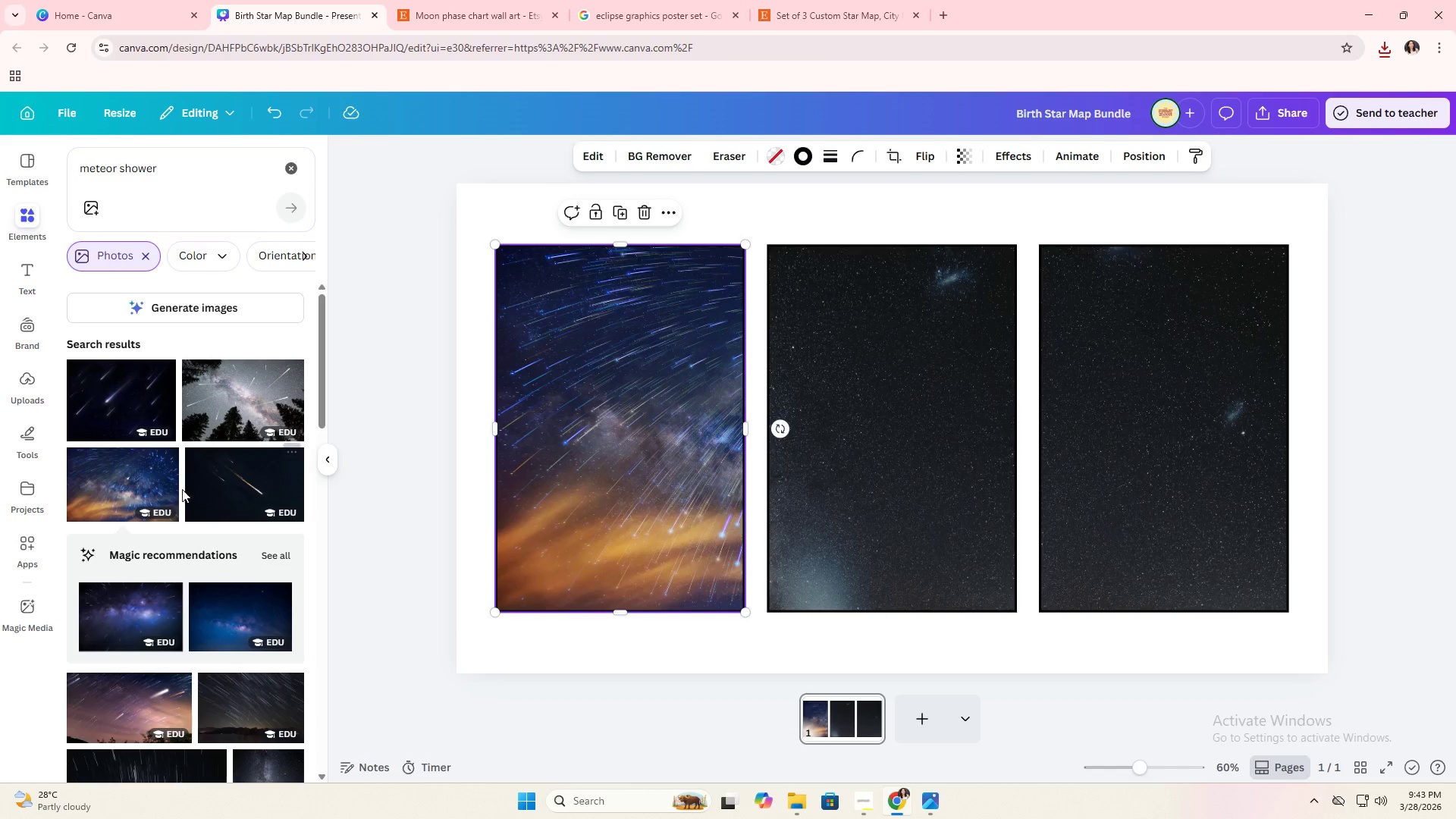 
left_click([164, 464])
 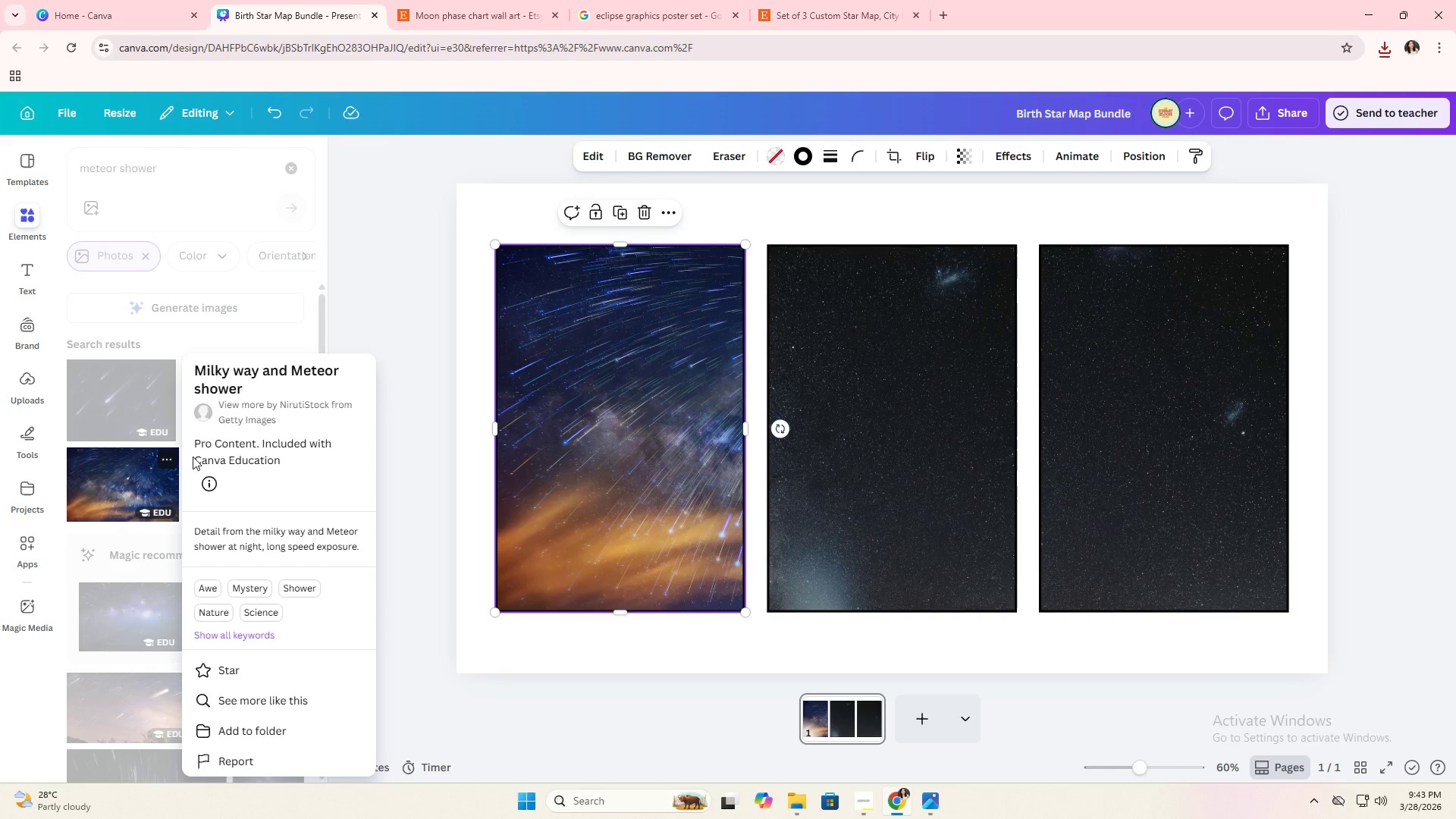 
left_click([369, 322])
 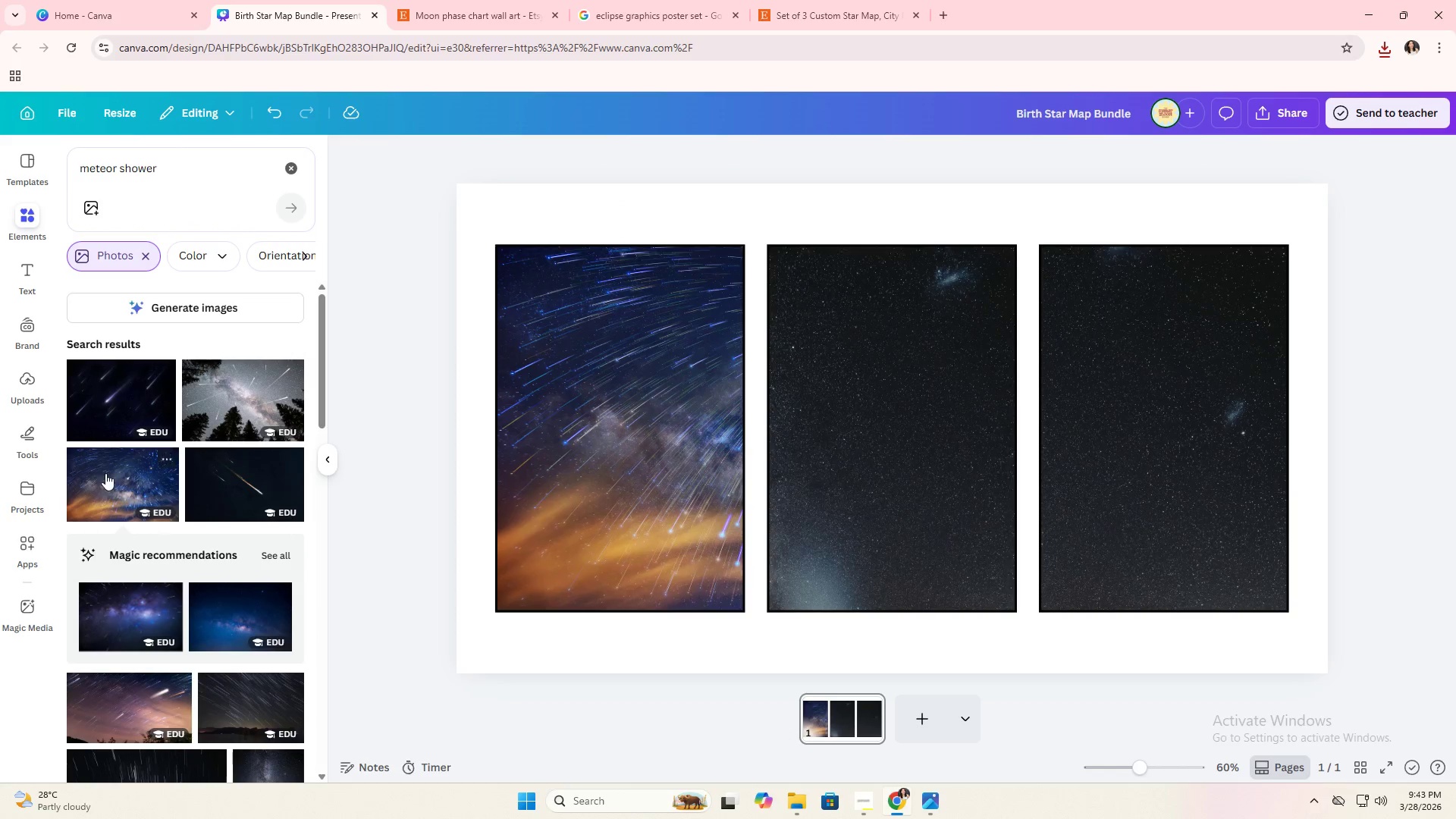 
left_click_drag(start_coordinate=[124, 498], to_coordinate=[809, 447])
 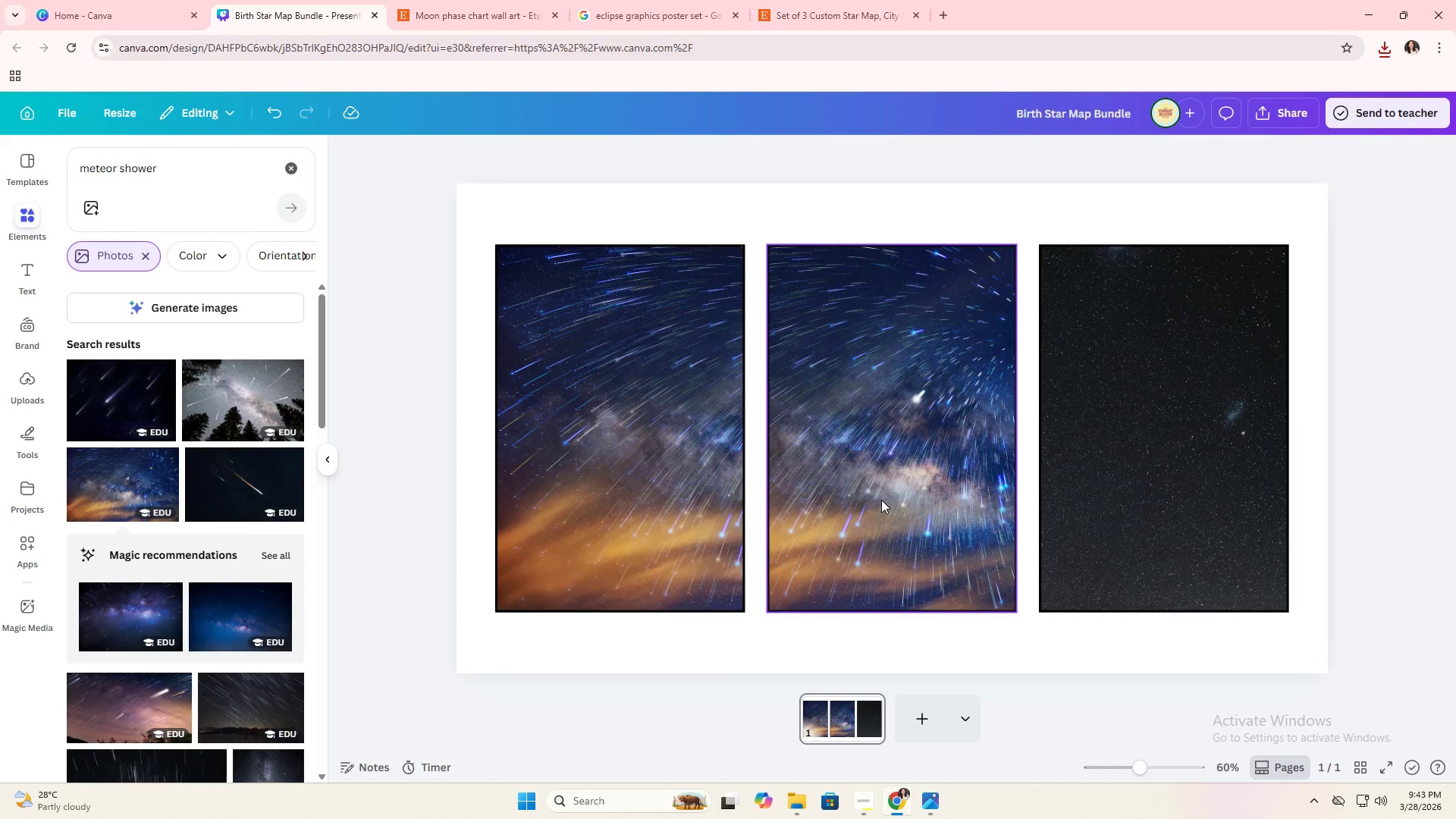 
double_click([881, 500])
 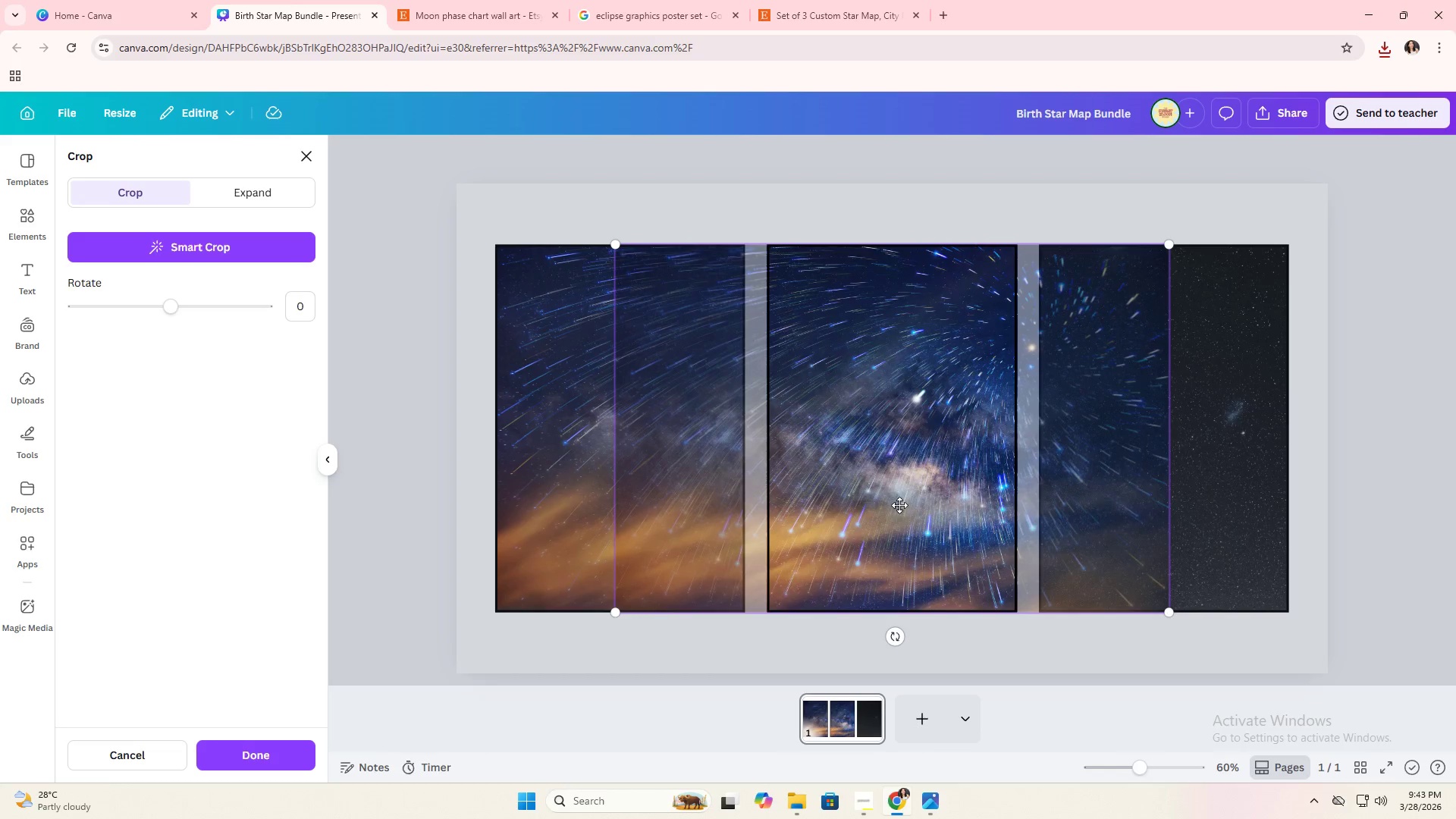 
left_click_drag(start_coordinate=[899, 505], to_coordinate=[852, 501])
 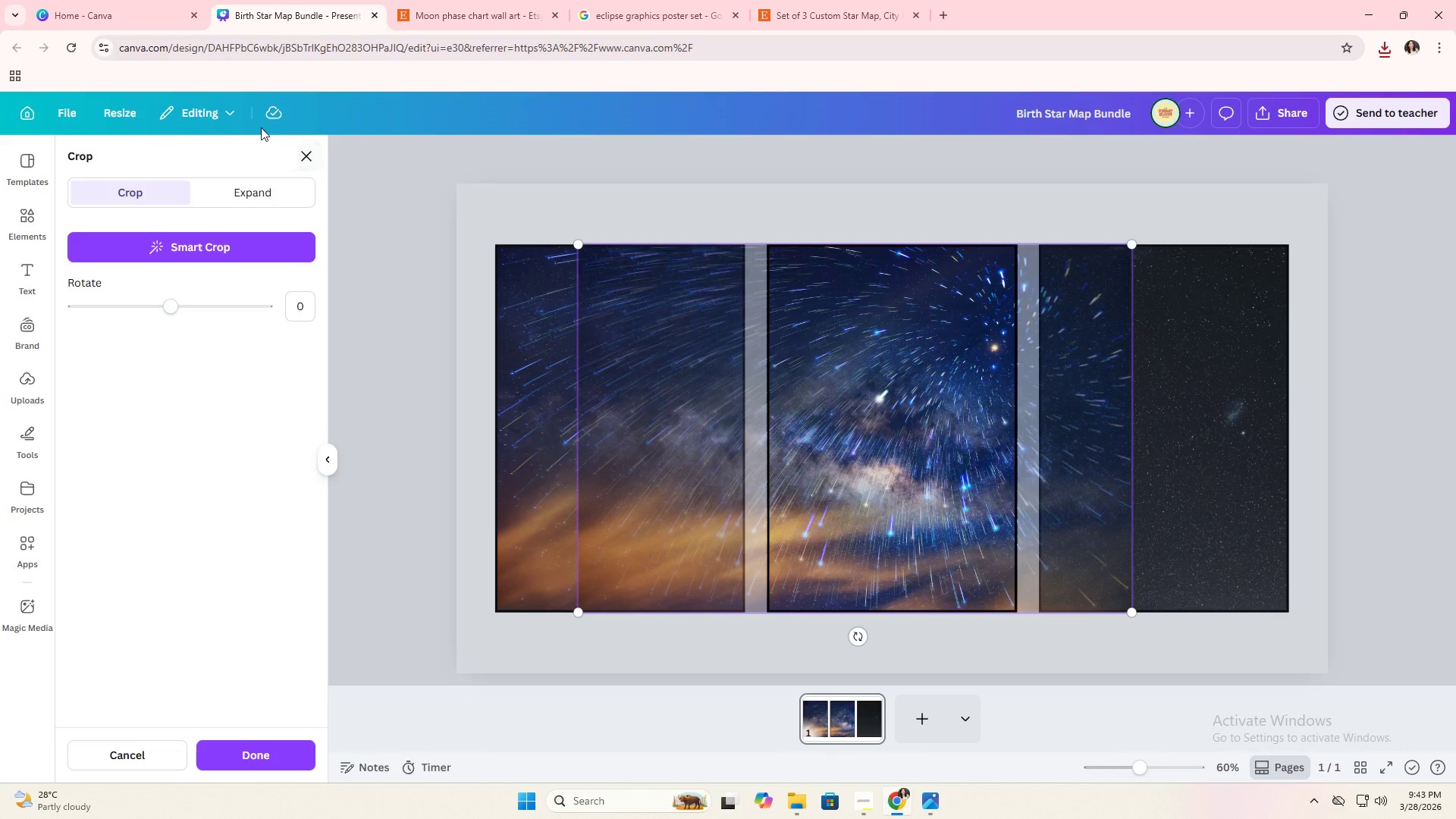 
left_click([392, 177])
 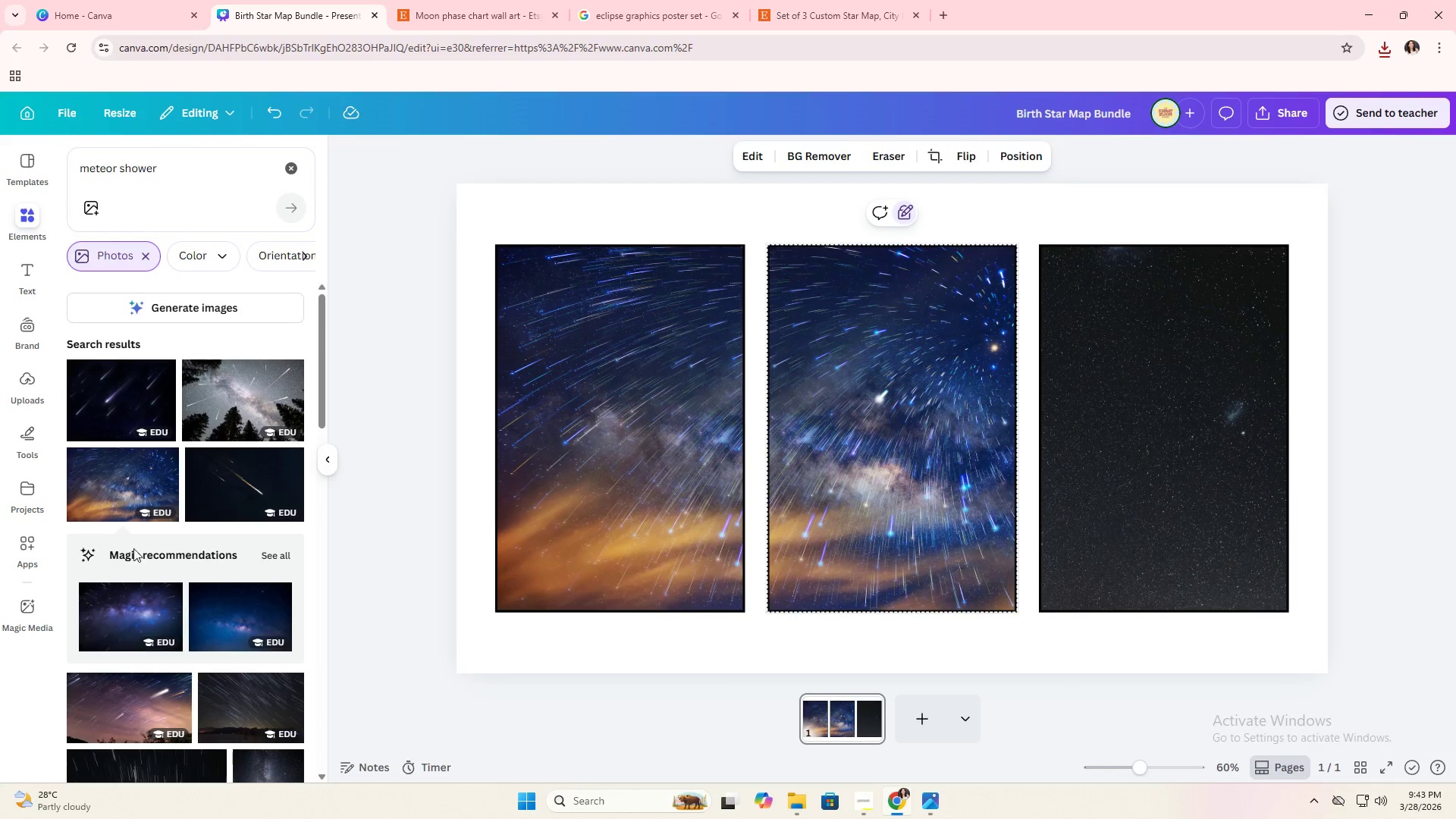 
left_click_drag(start_coordinate=[110, 512], to_coordinate=[816, 437])
 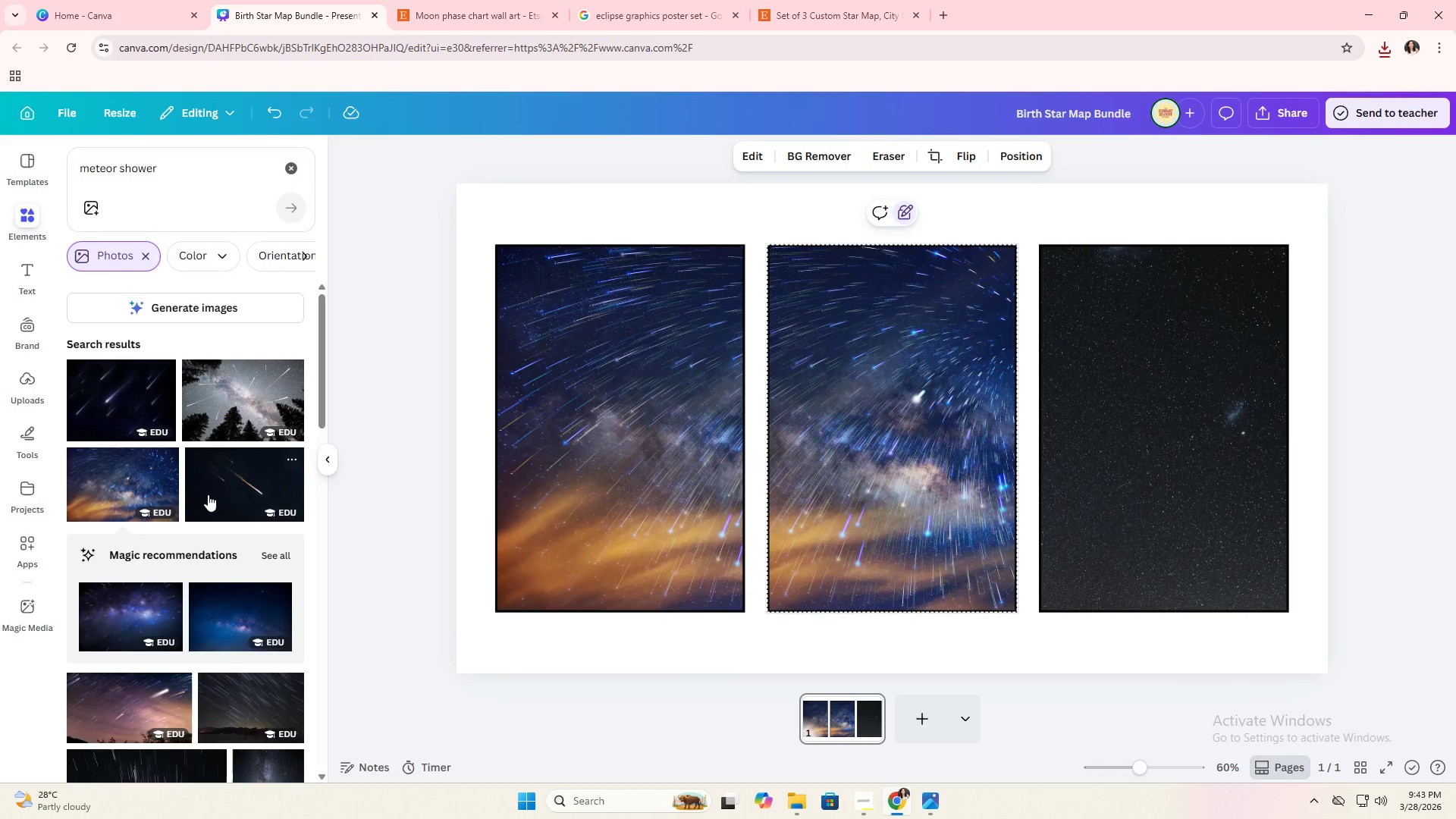 
left_click_drag(start_coordinate=[143, 494], to_coordinate=[152, 505])
 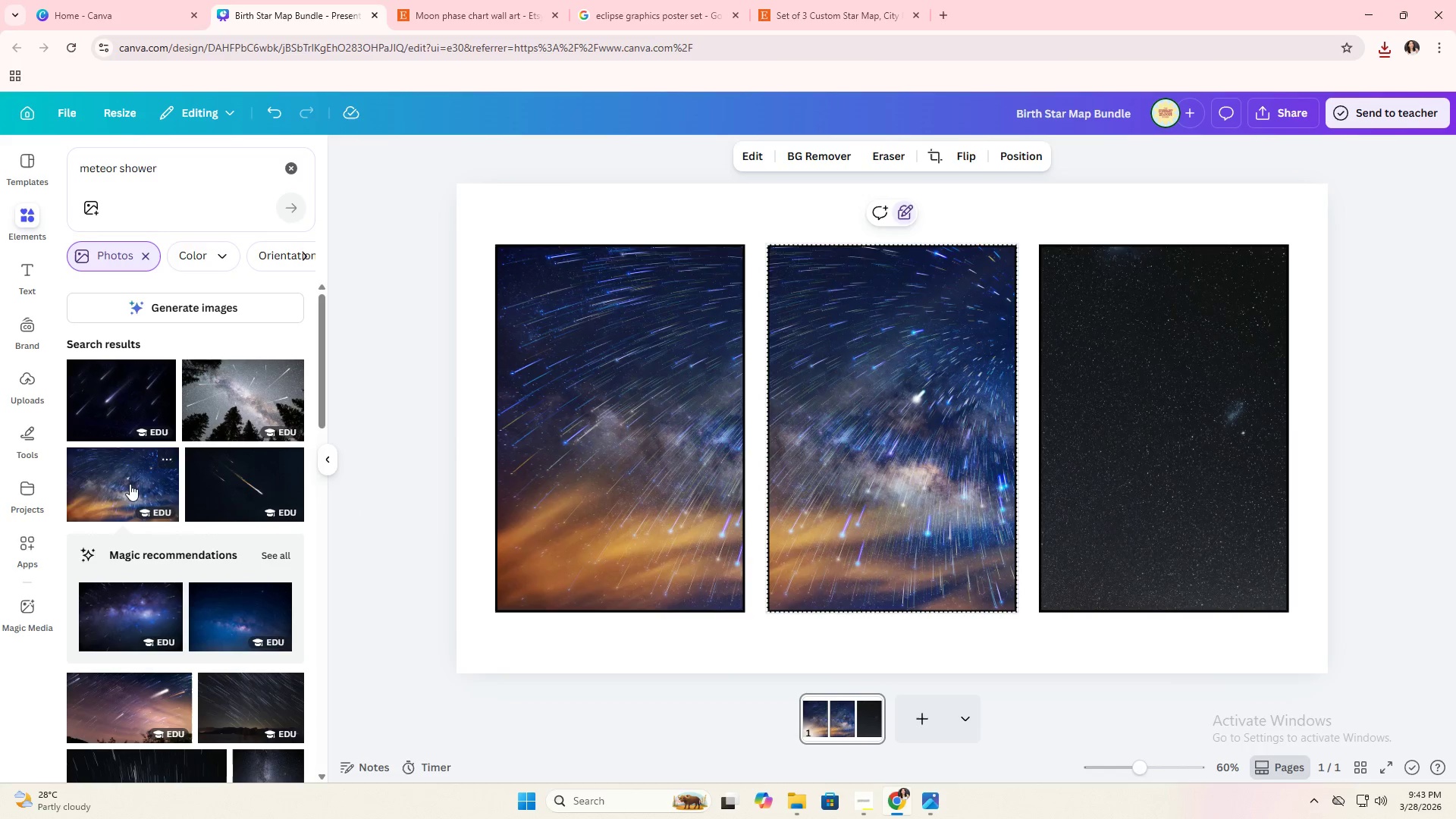 
left_click_drag(start_coordinate=[130, 484], to_coordinate=[1084, 436])
 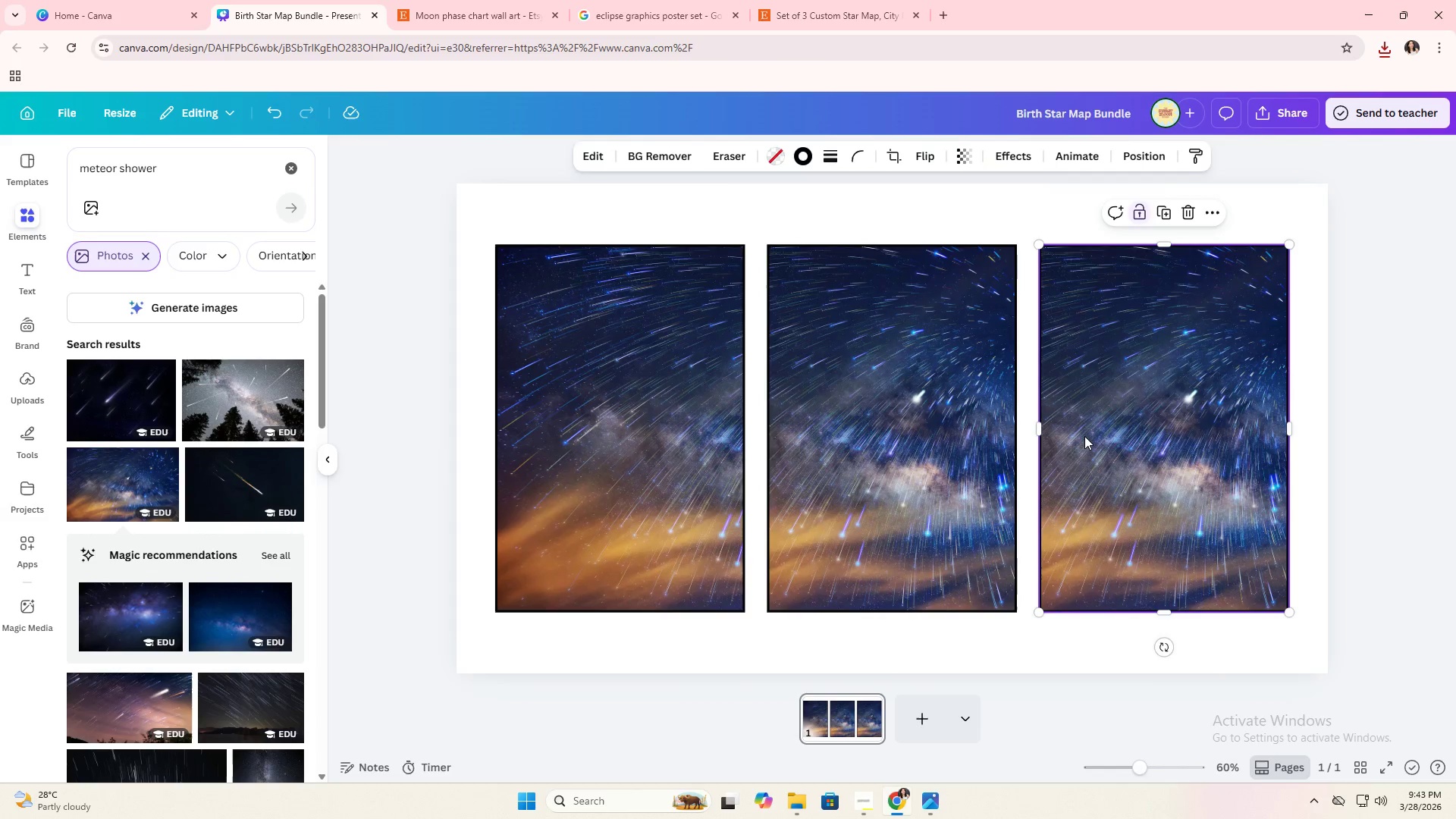 
double_click([1084, 436])
 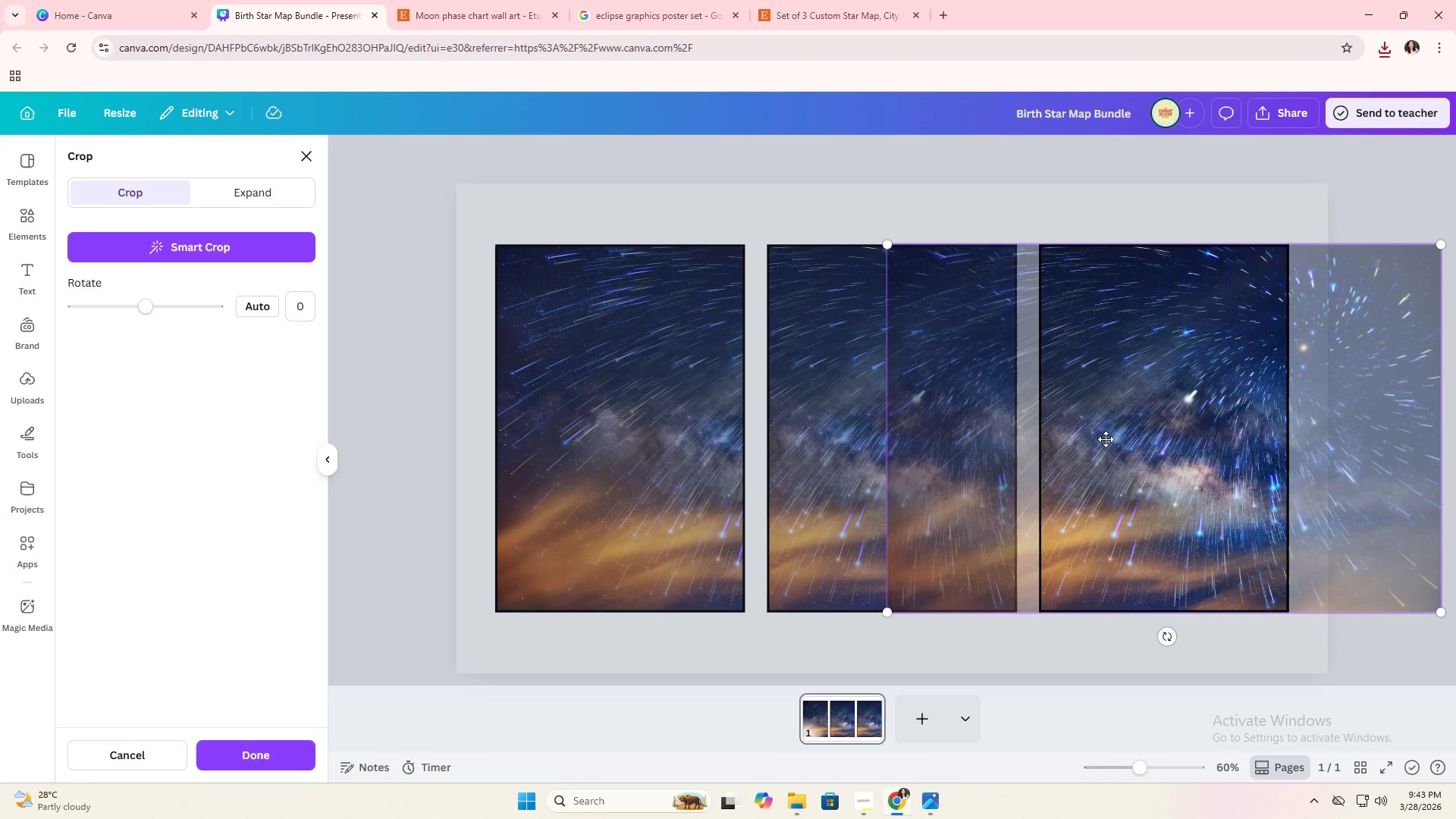 
left_click_drag(start_coordinate=[1106, 439], to_coordinate=[693, 428])
 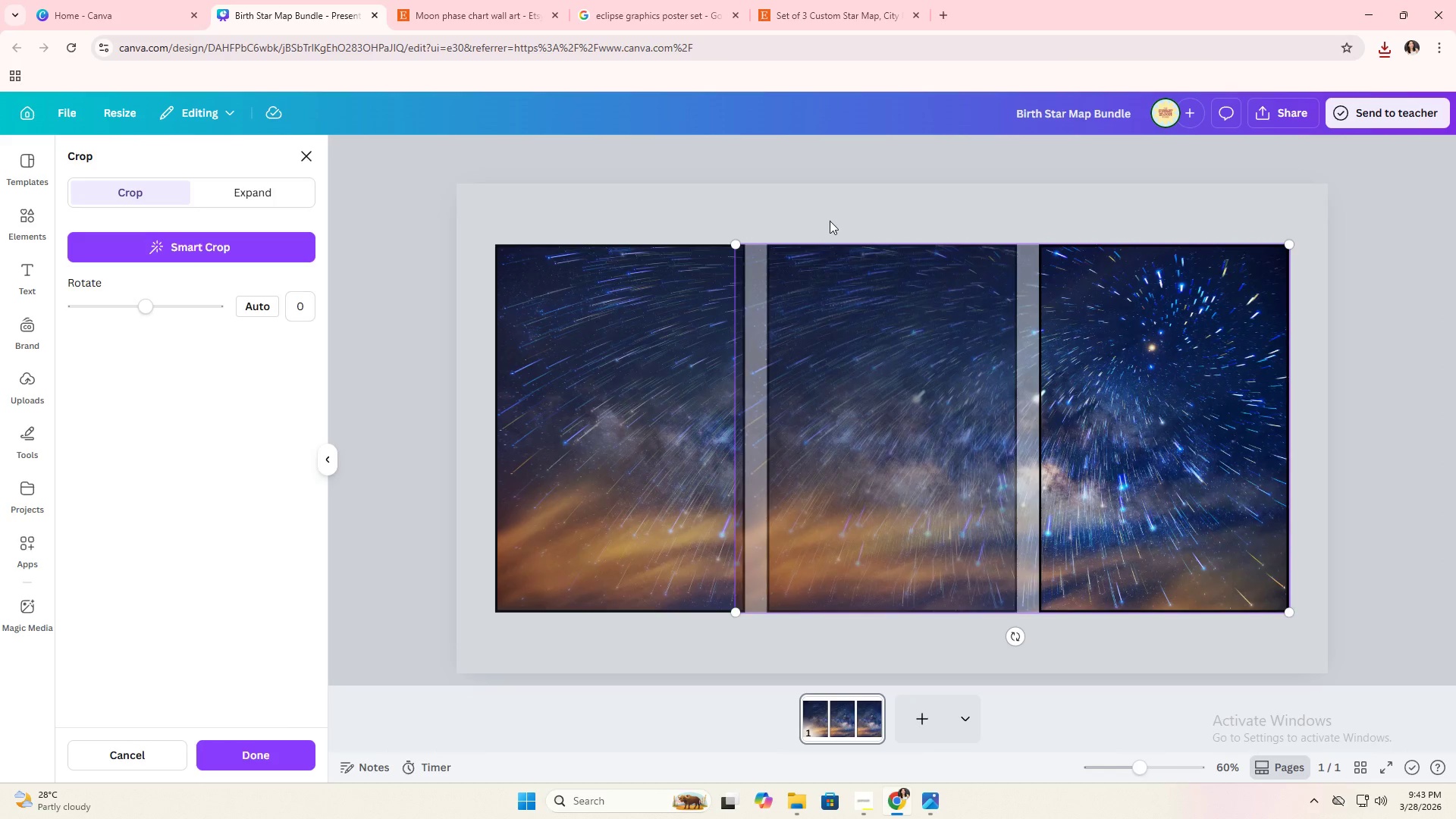 
double_click([830, 220])
 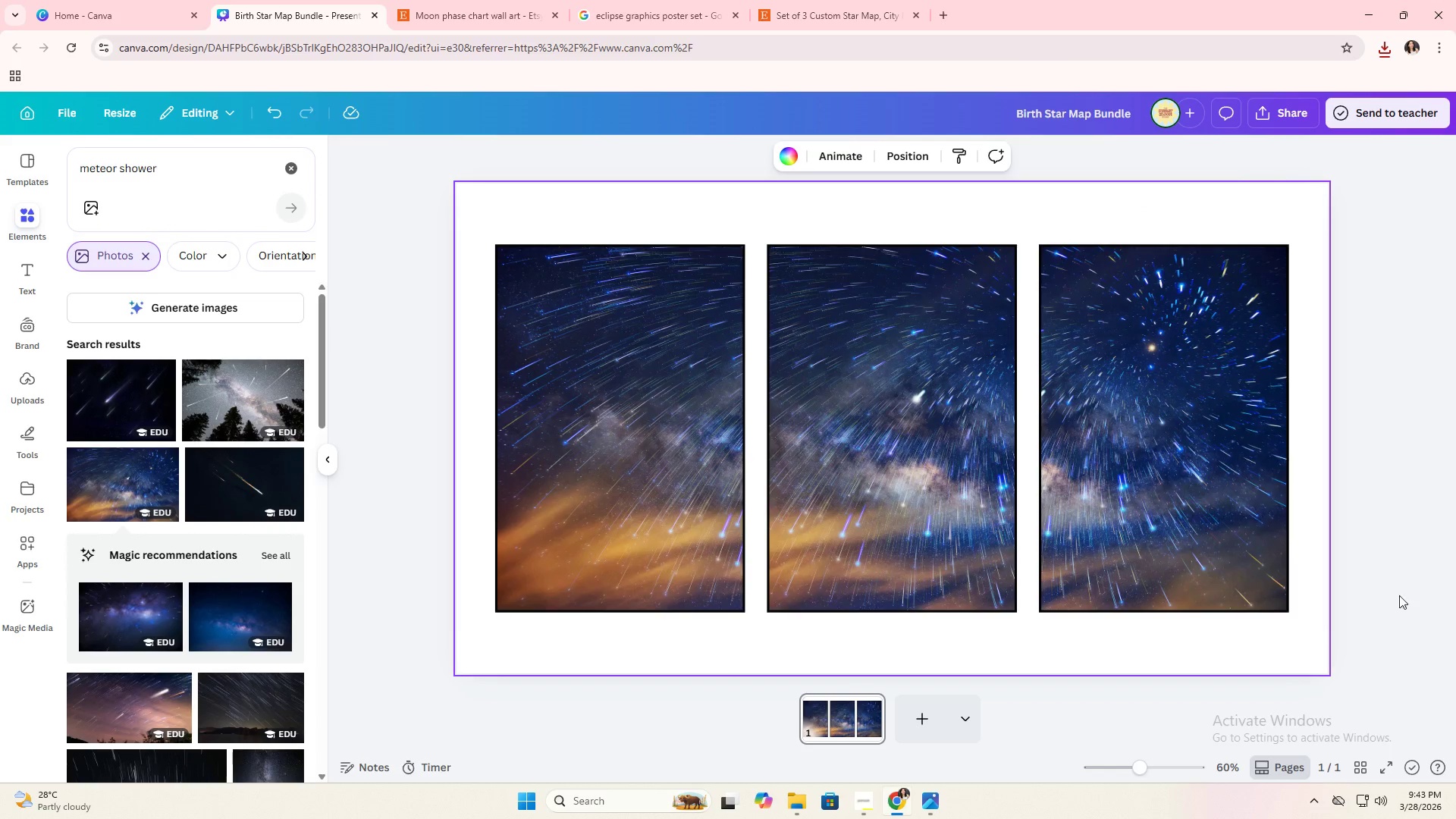 
double_click([1397, 472])
 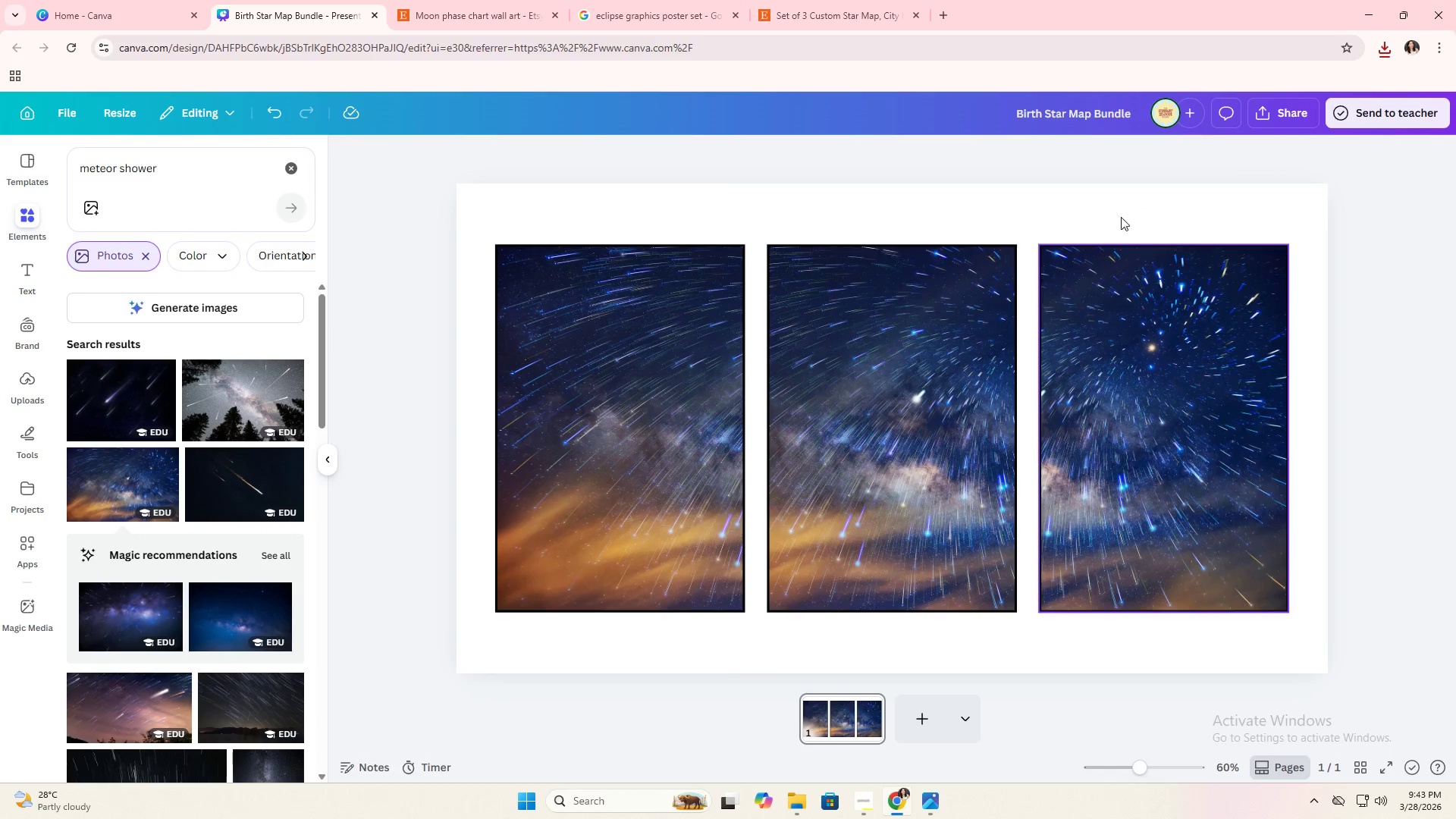 
left_click([1085, 119])
 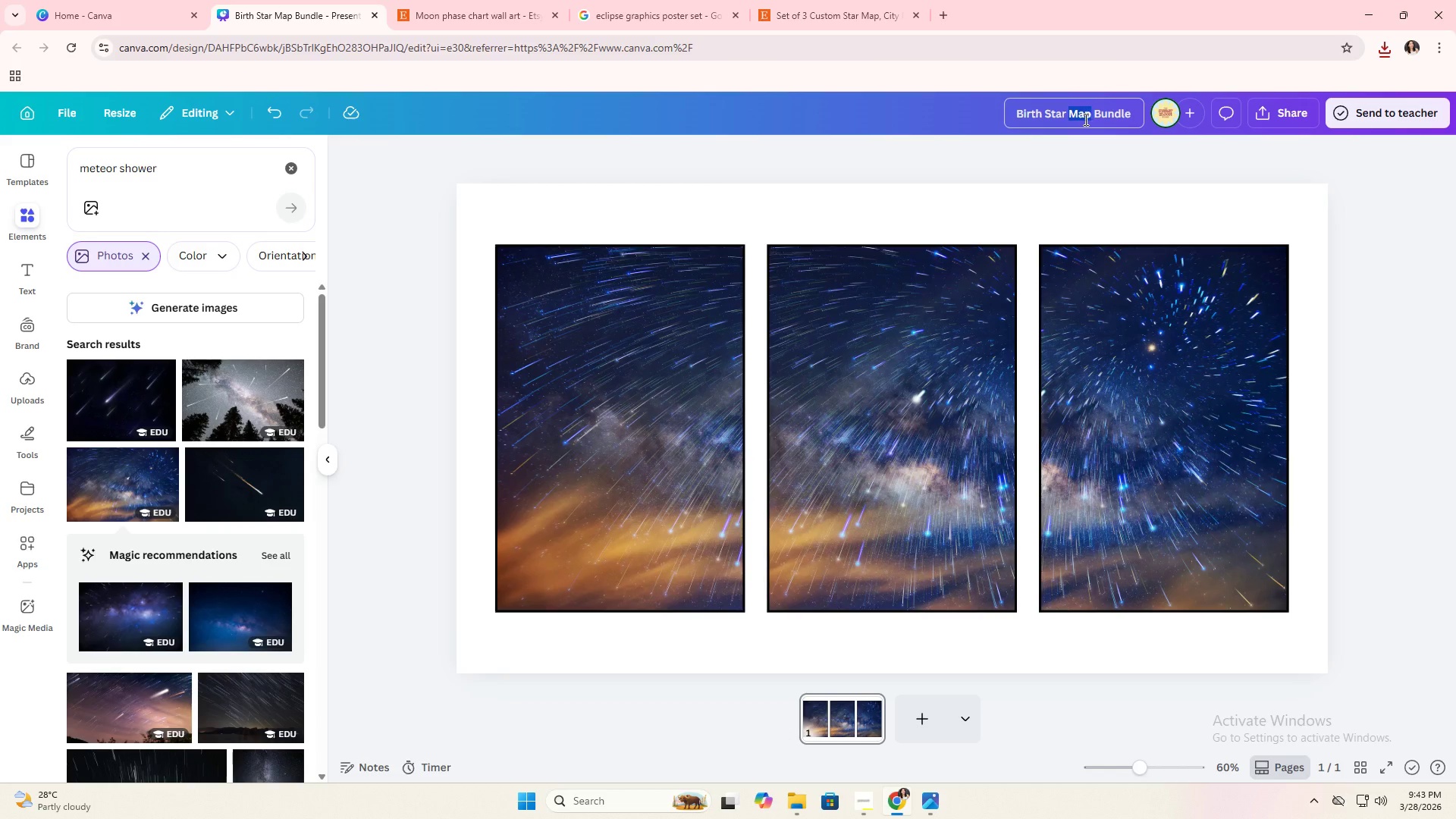 
triple_click([1084, 119])
 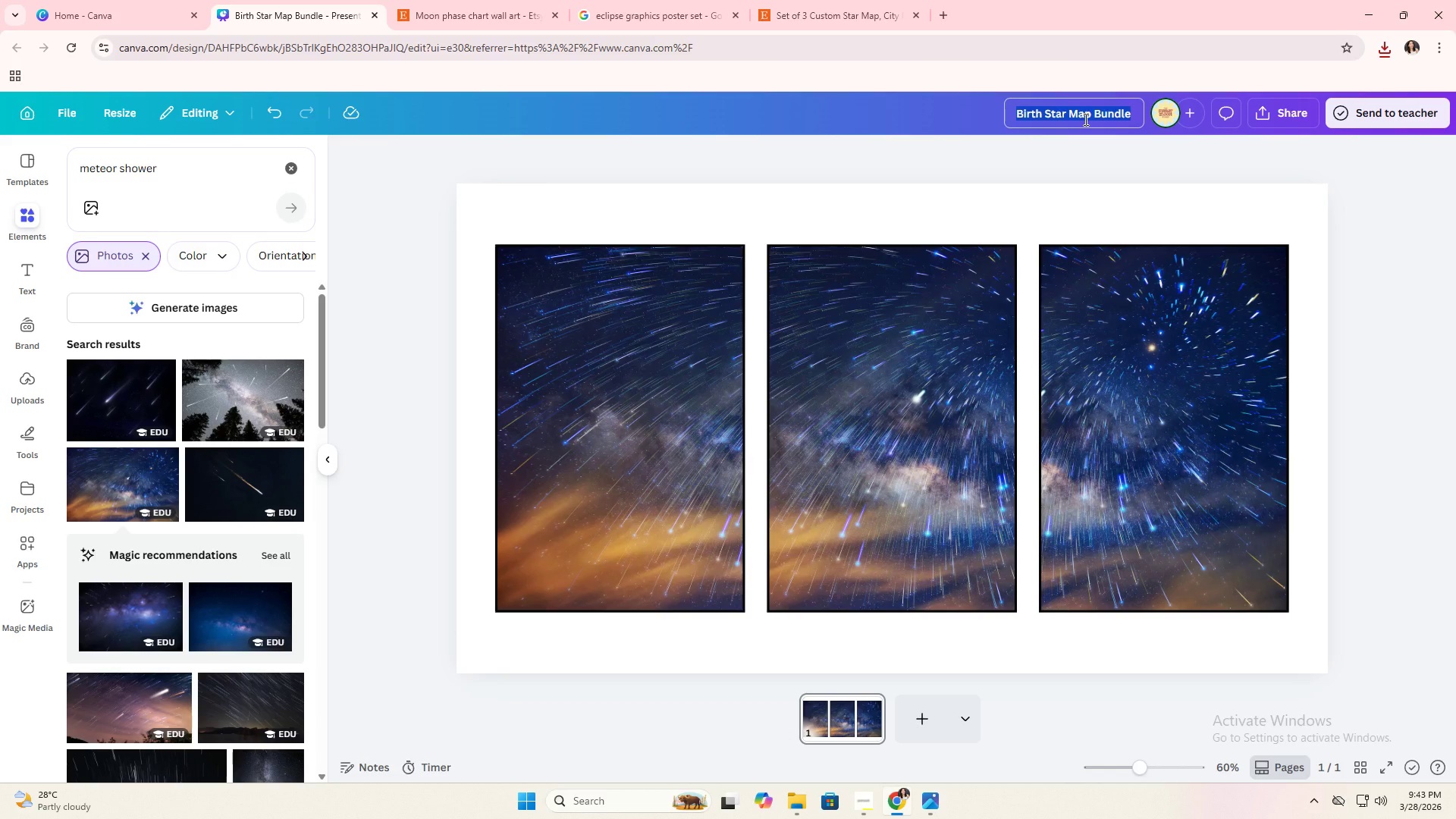 
type(Meteor Shower Bundel)
key(Backspace)
key(Backspace)
type(ke)
key(Backspace)
key(Backspace)
type(le)
 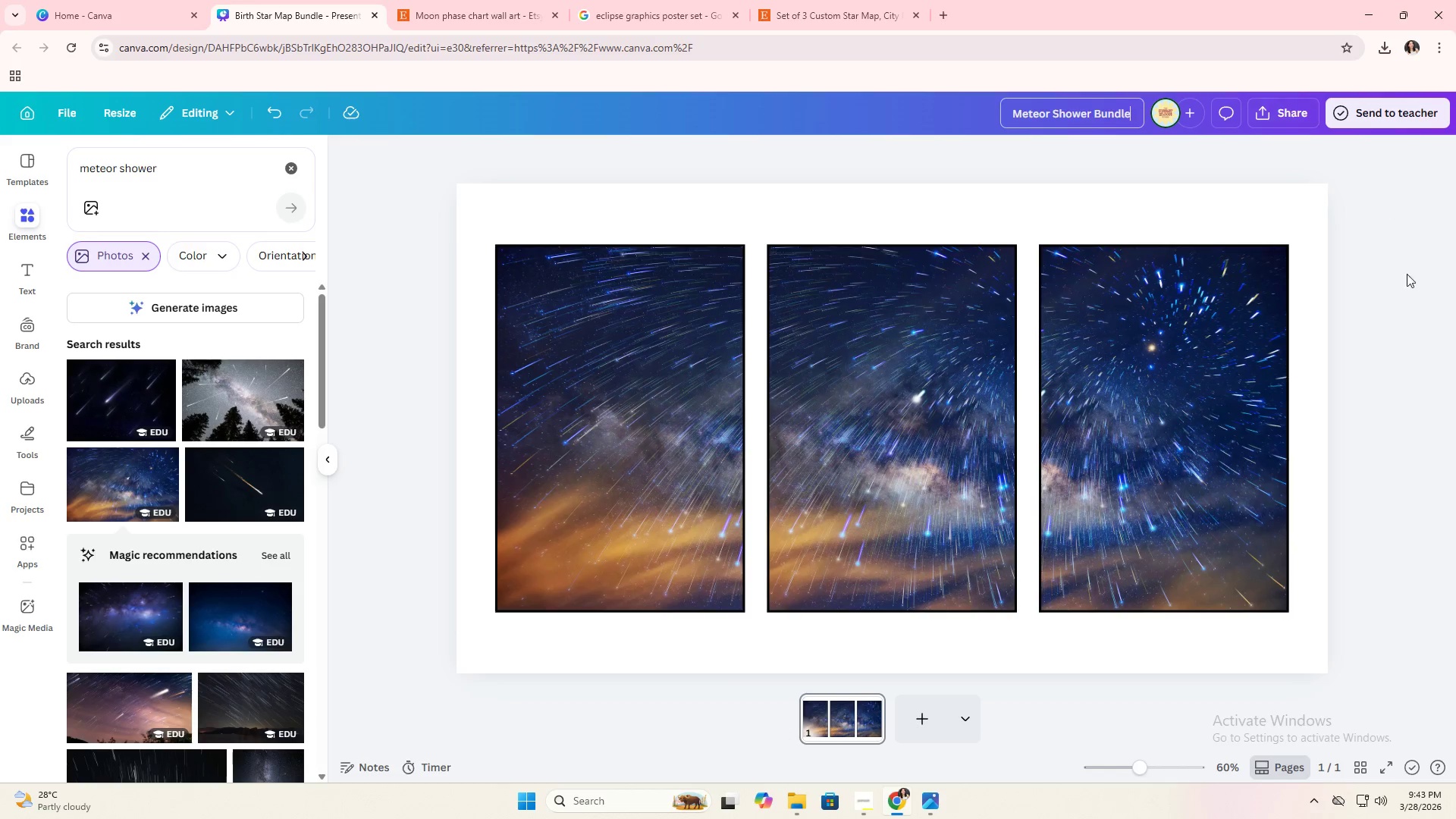 
double_click([1382, 325])
 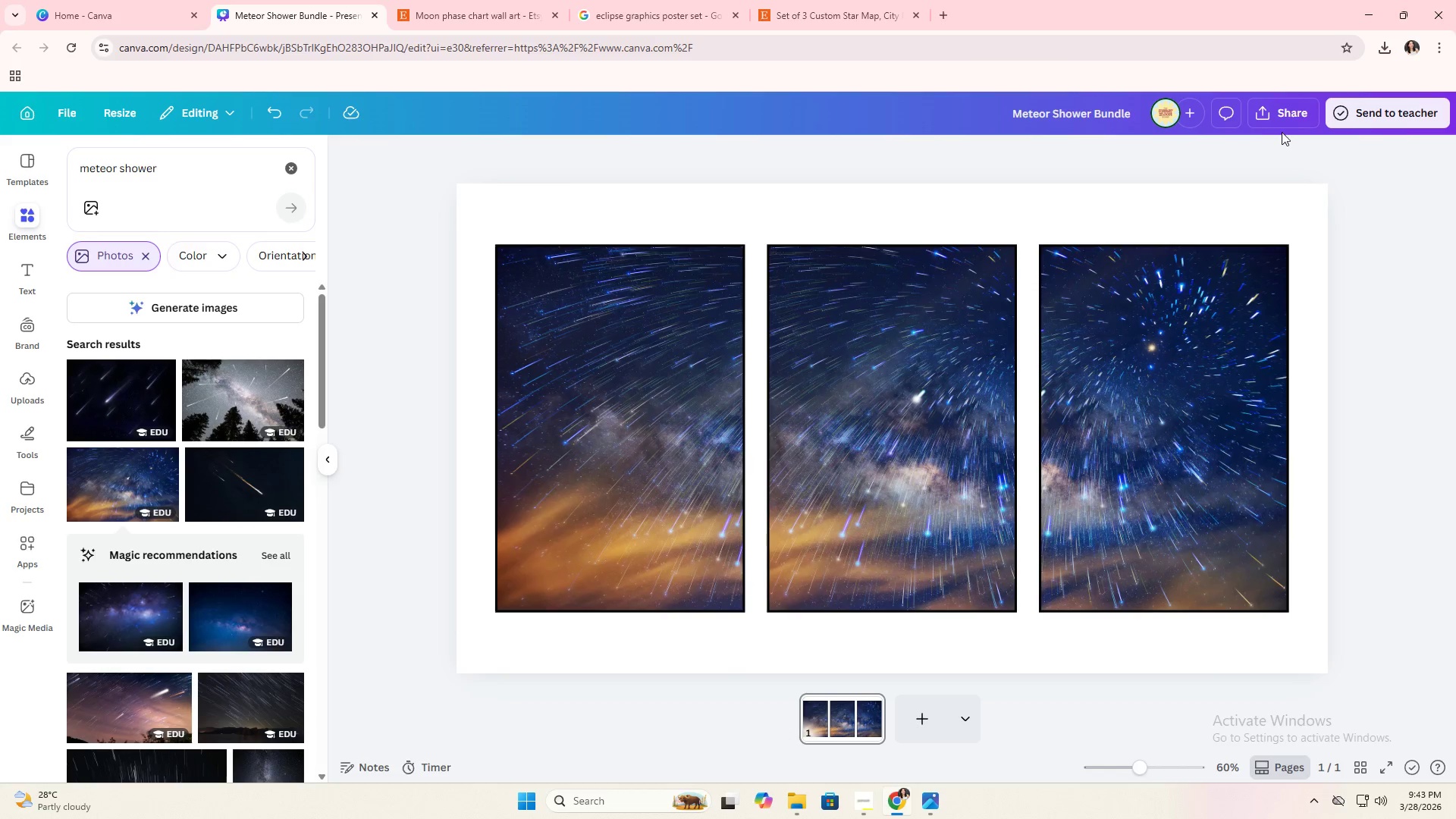 
wait(5.05)
 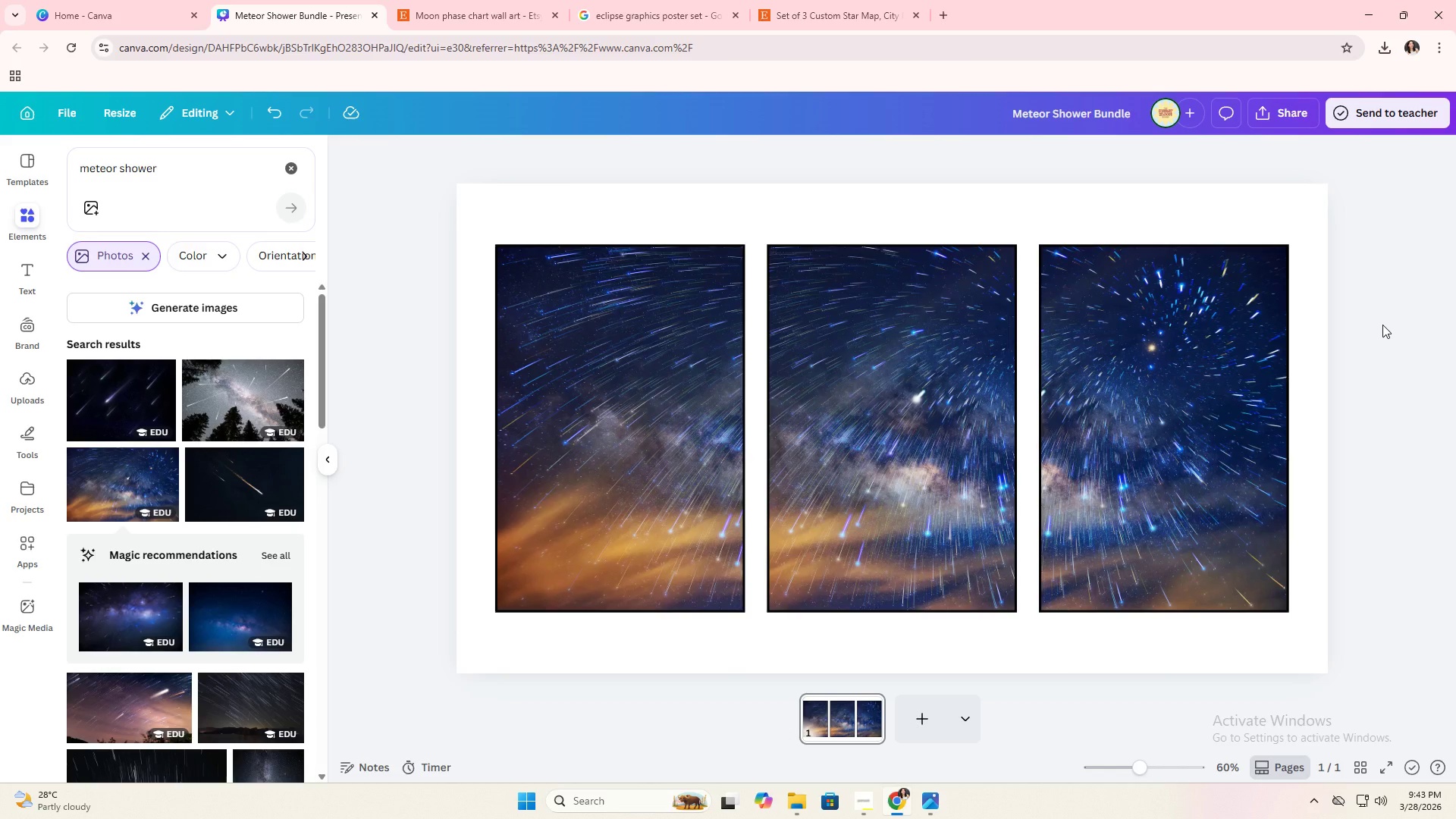 
left_click([1297, 122])
 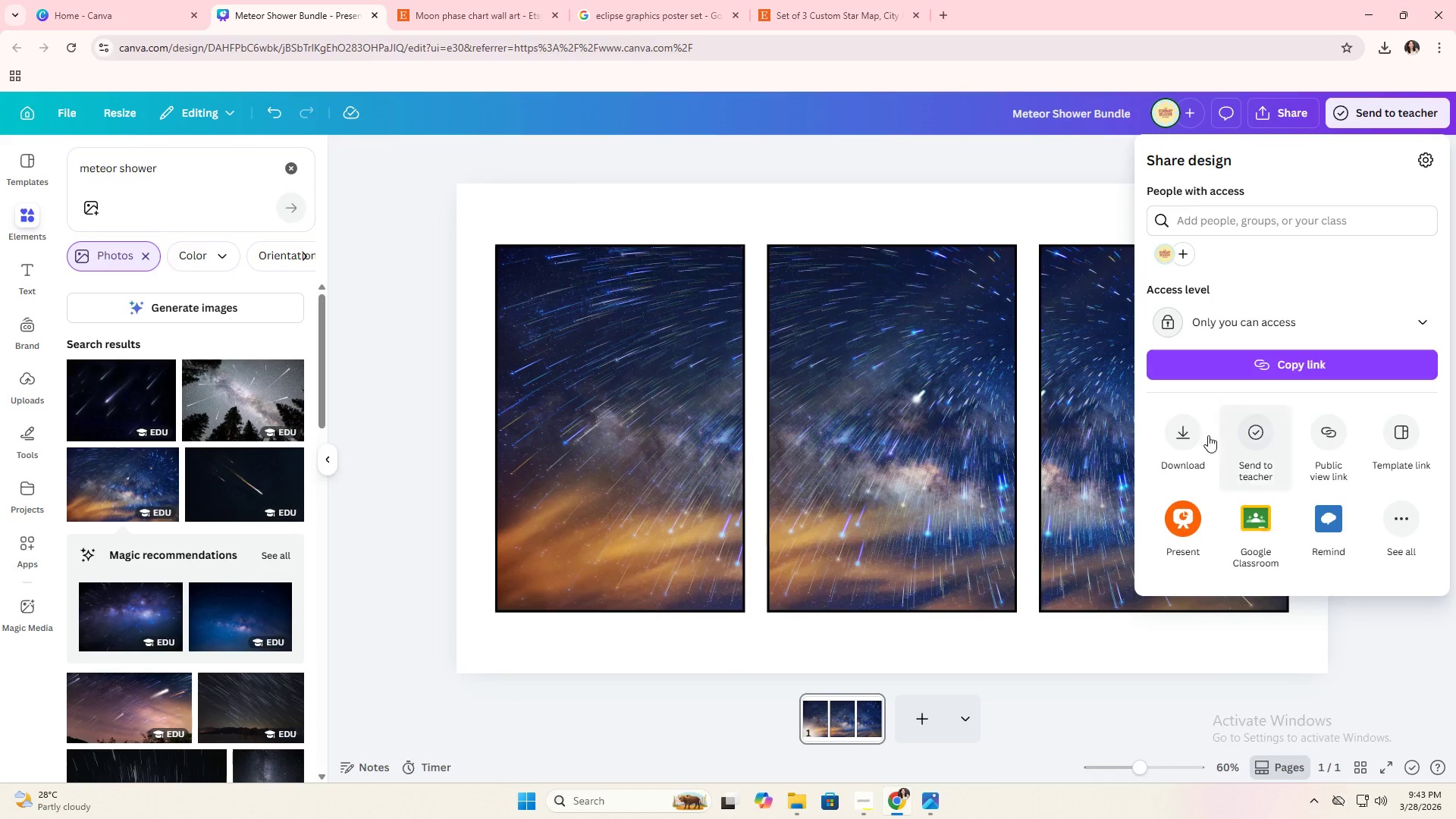 
left_click([1196, 438])
 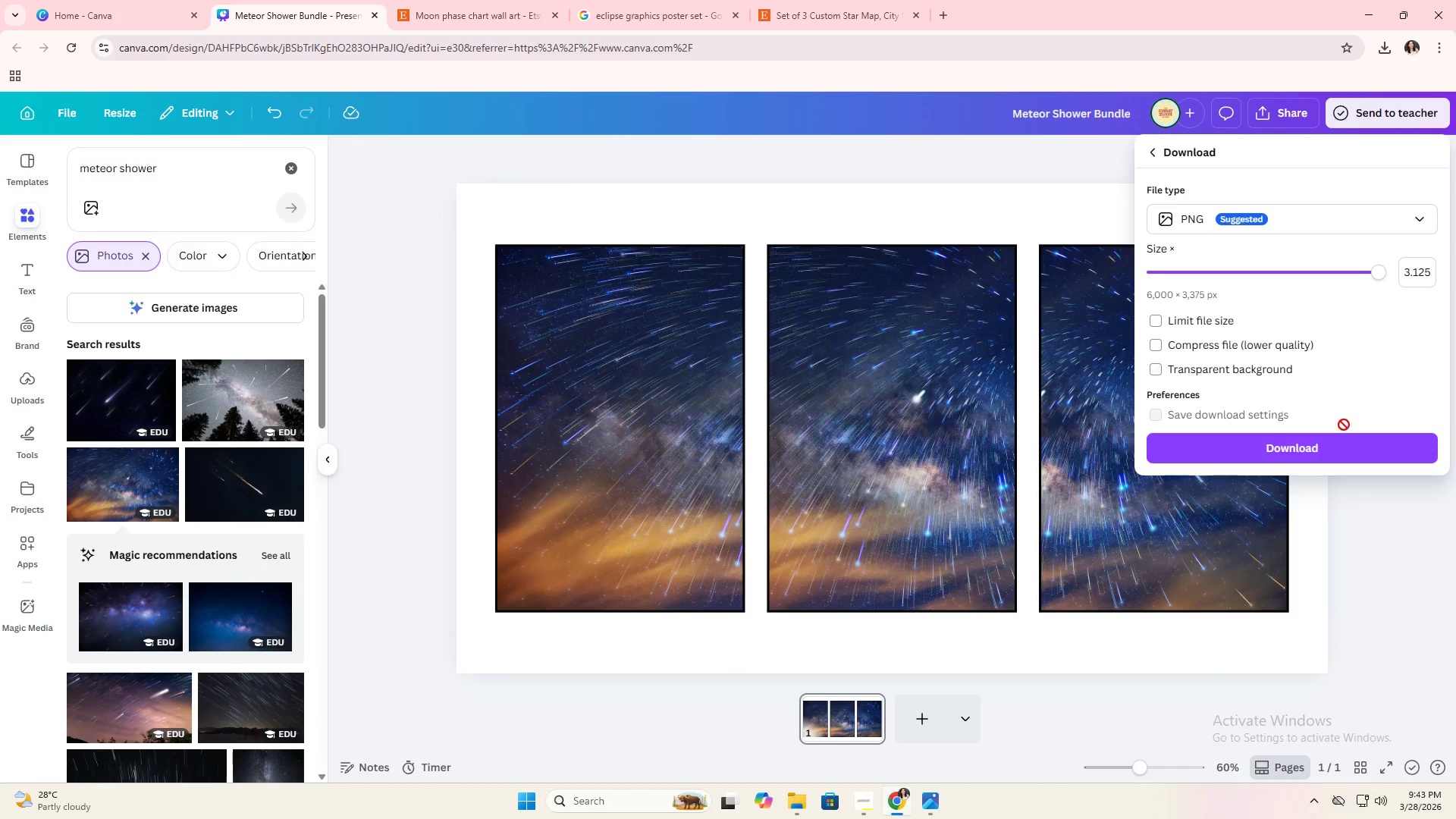 
left_click([1330, 446])
 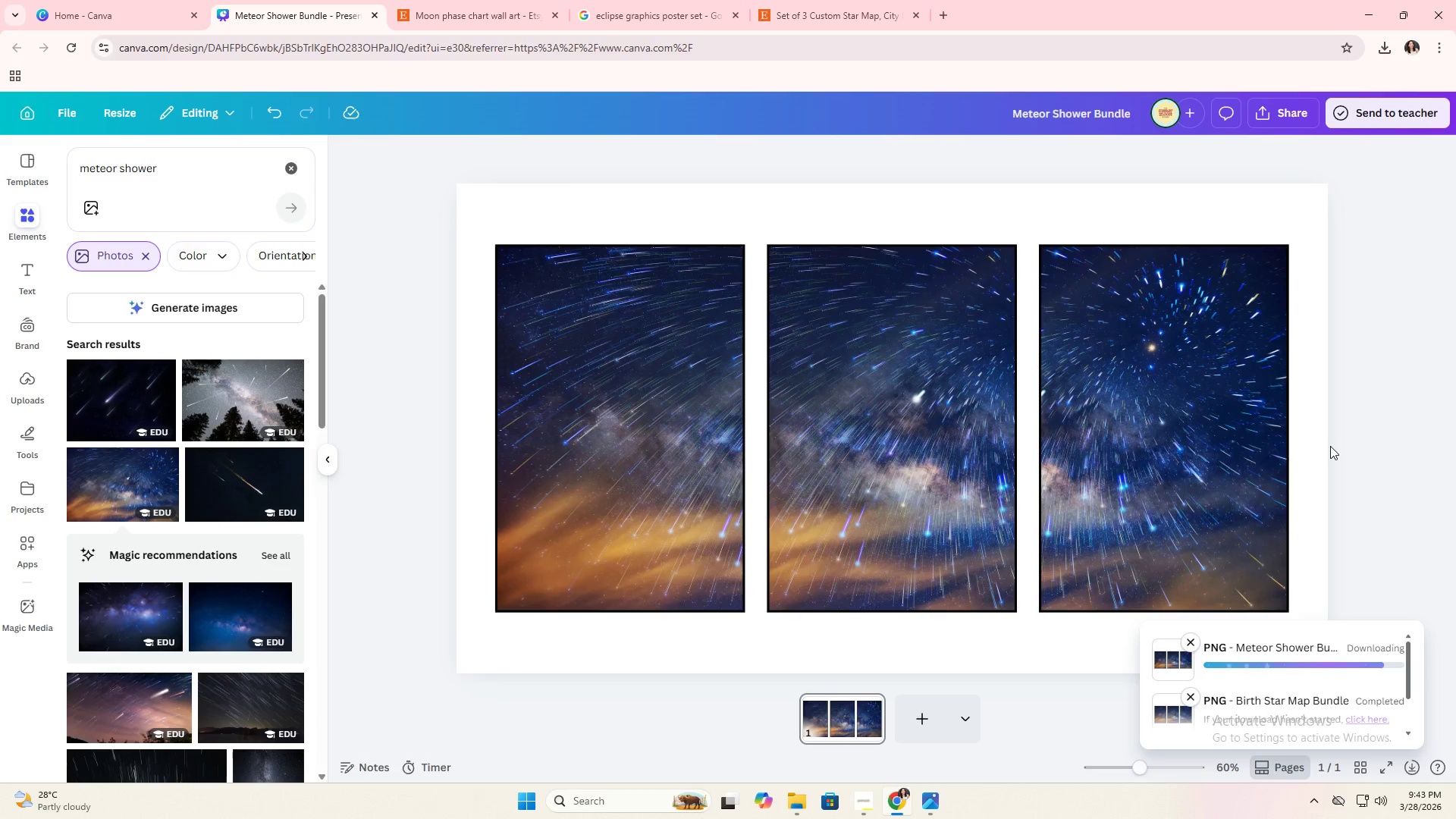 
wait(19.84)
 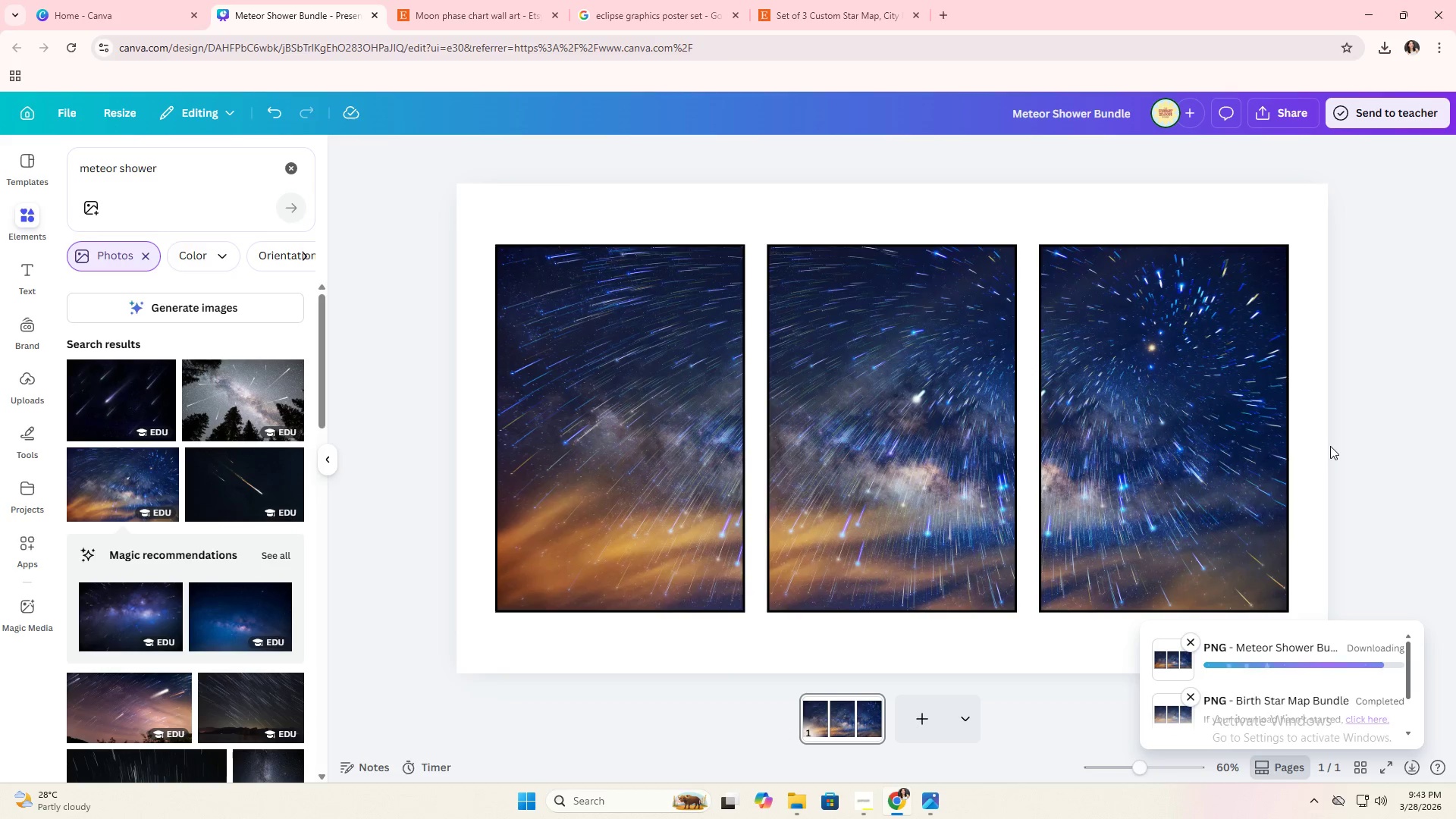 
left_click([301, 171])
 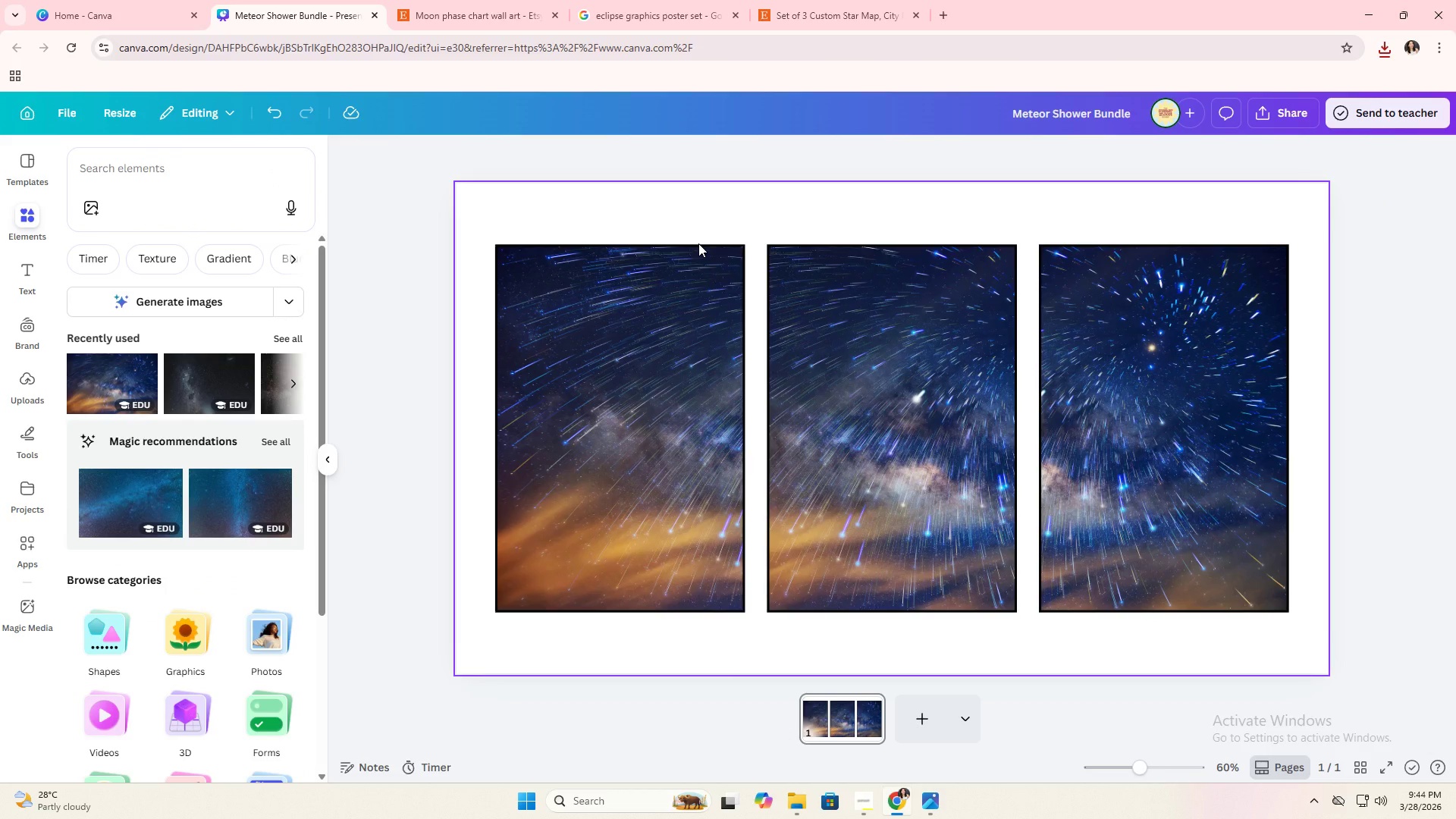 
wait(11.38)
 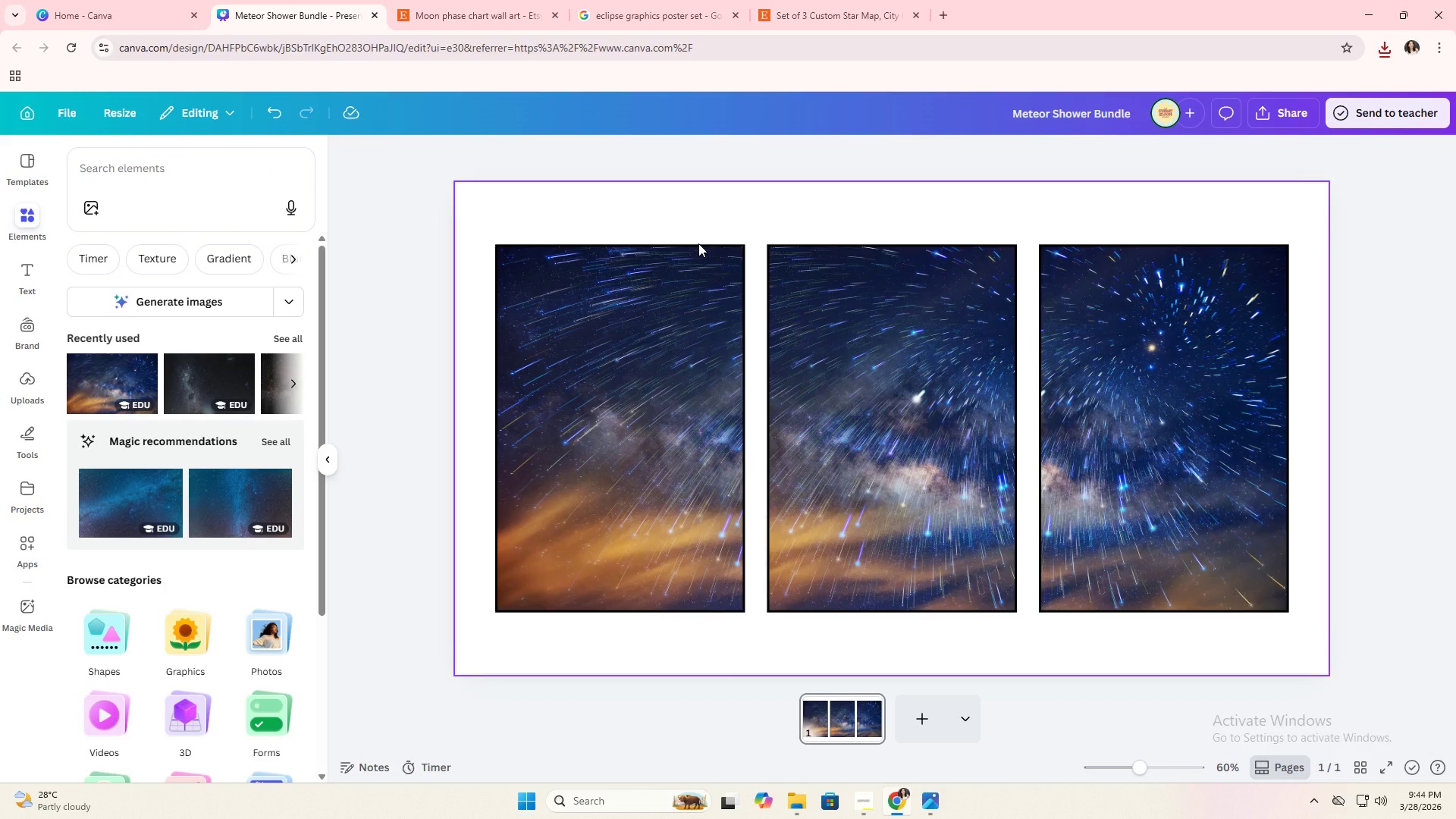 
type(moon phases)
 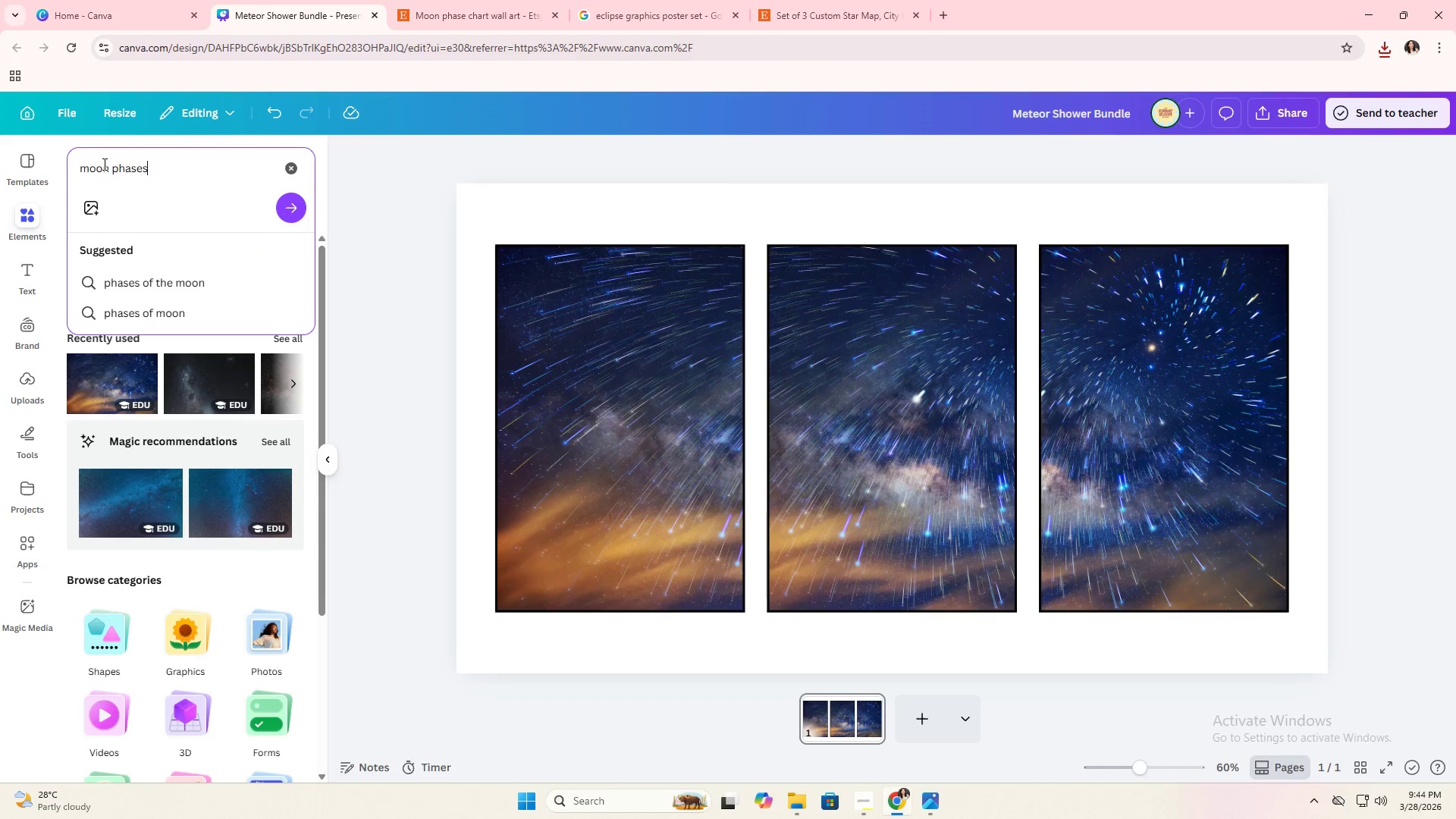 
key(Enter)
 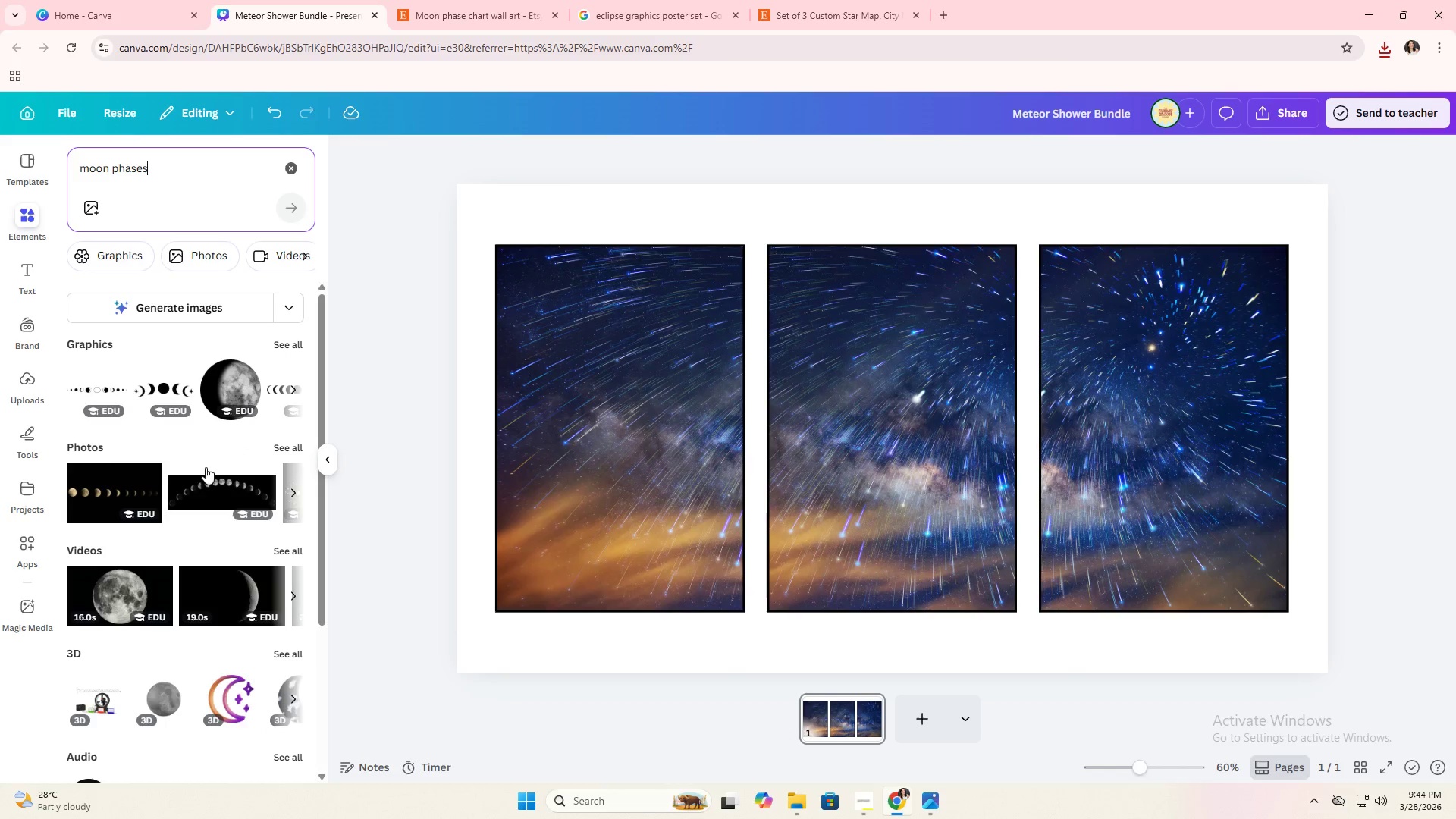 
left_click([282, 445])
 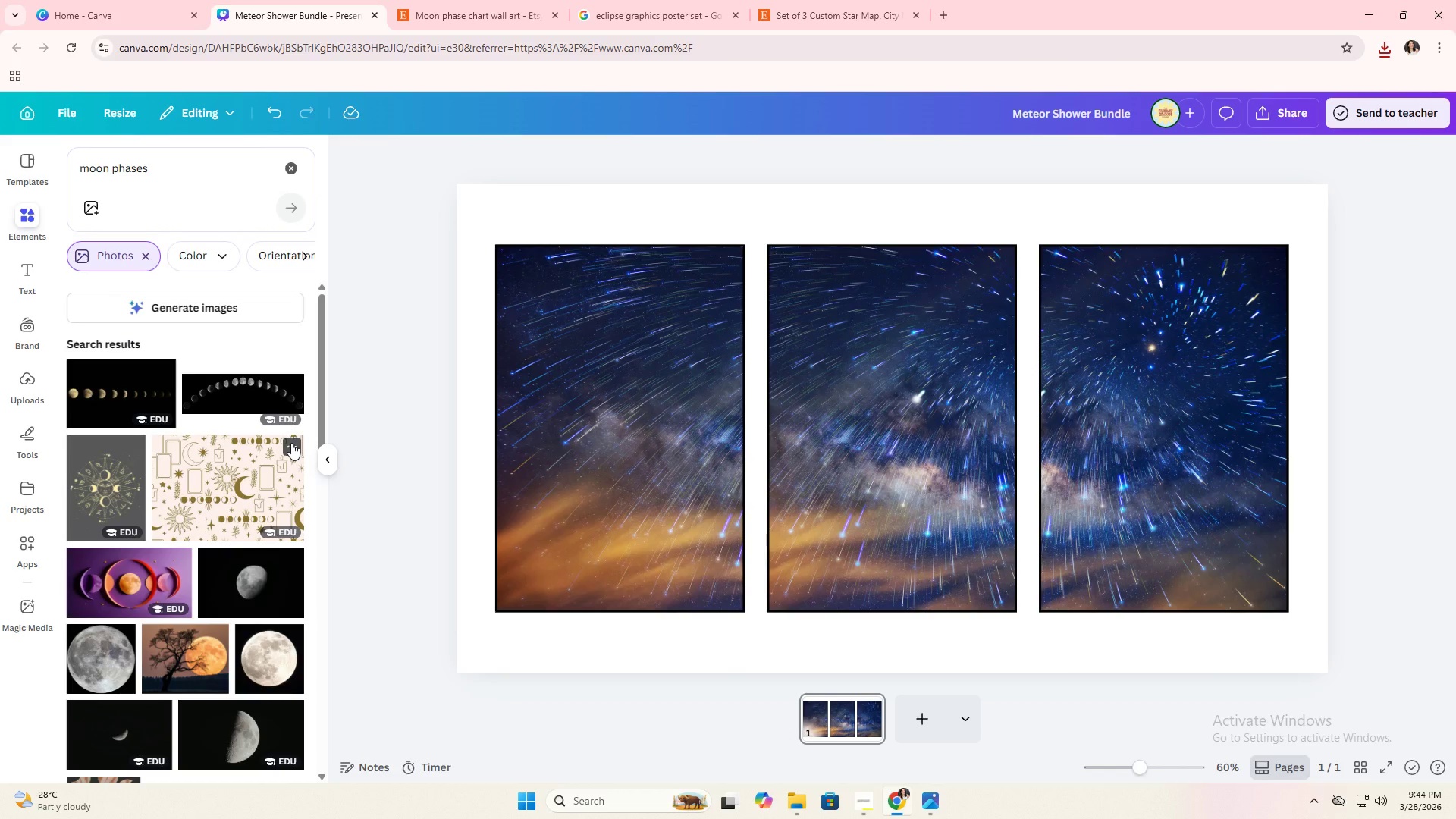 
scroll: coordinate [260, 531], scroll_direction: down, amount: 11.0
 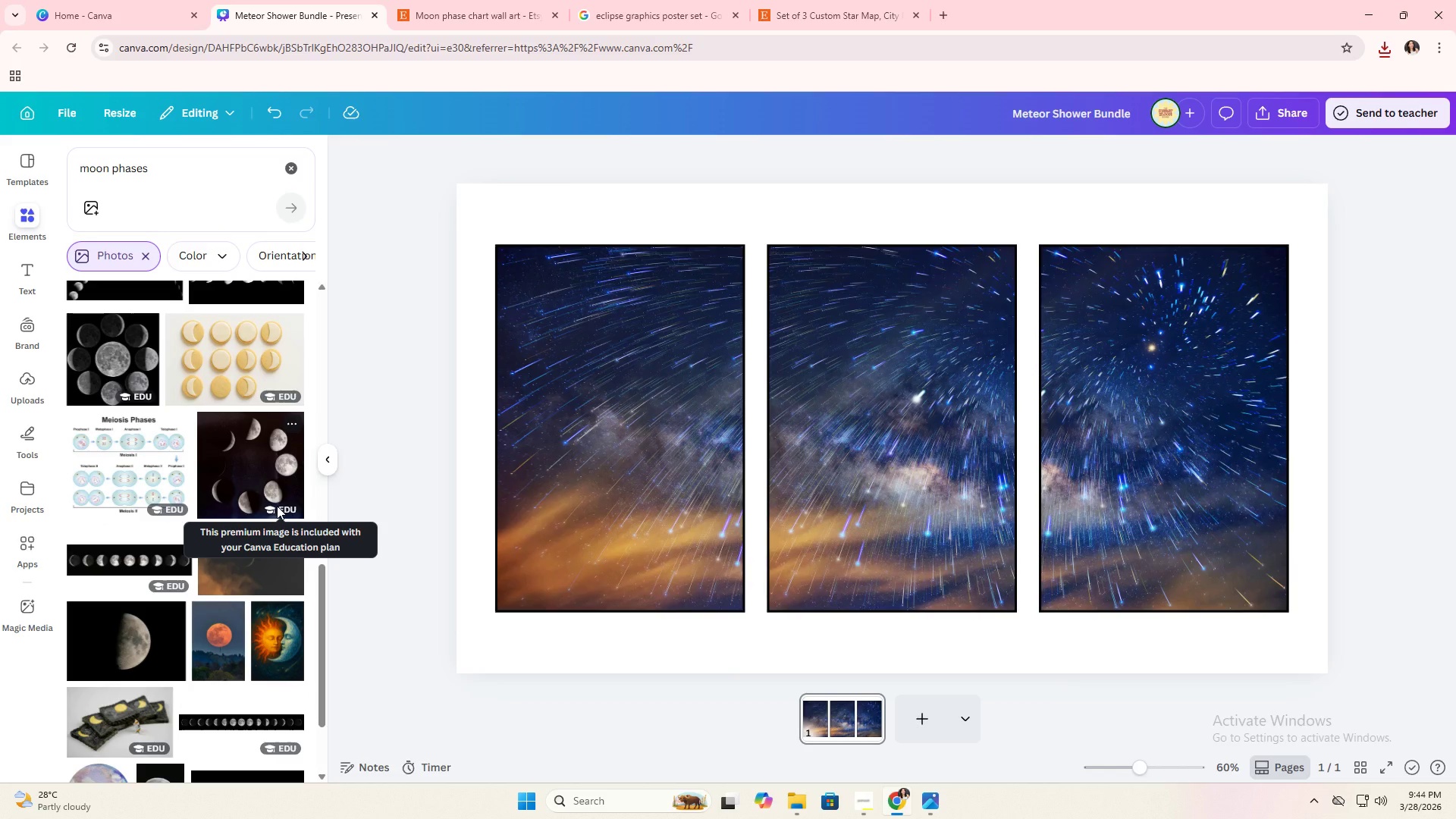 
wait(8.34)
 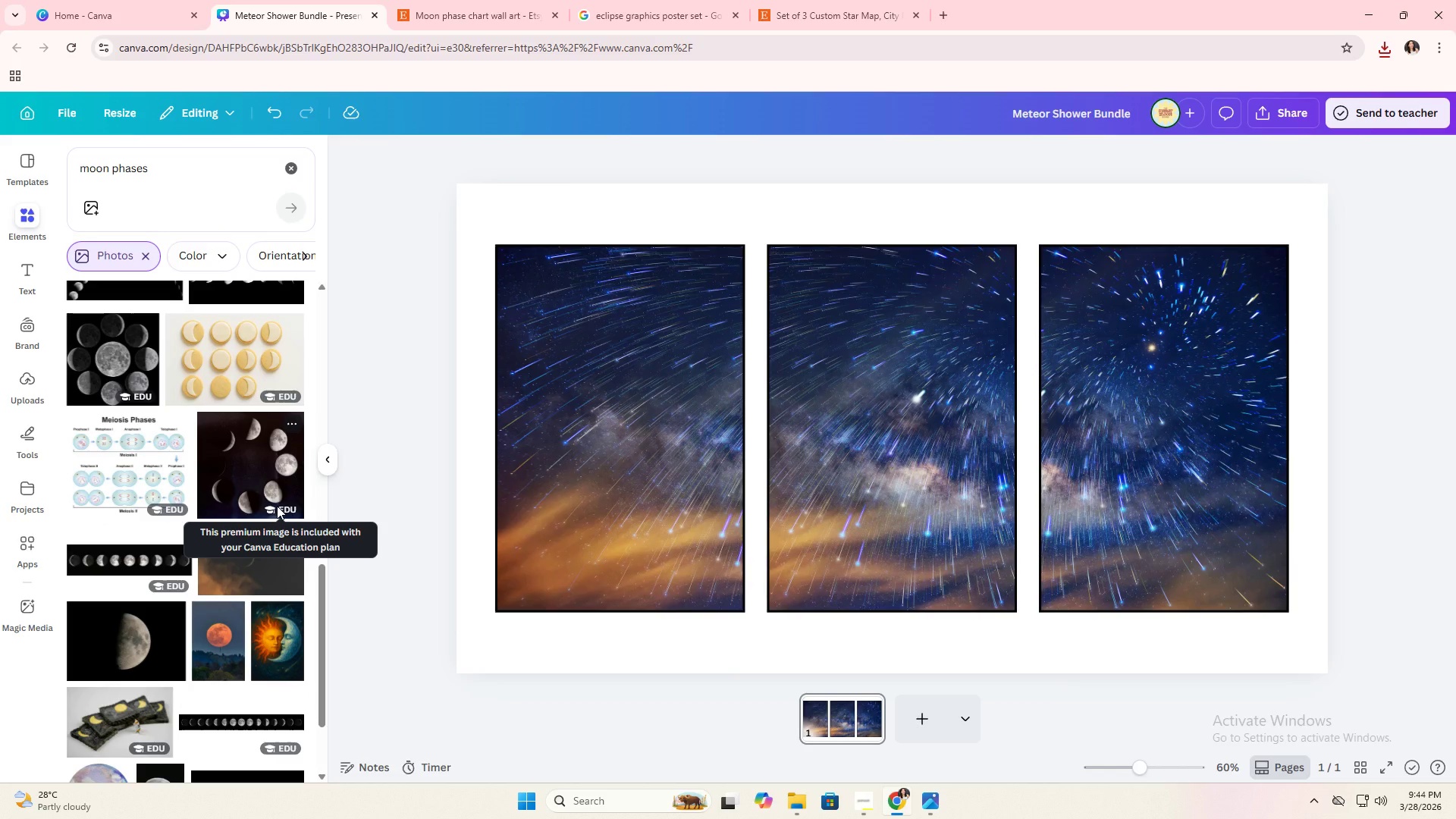 
scroll: coordinate [296, 499], scroll_direction: down, amount: 2.0
 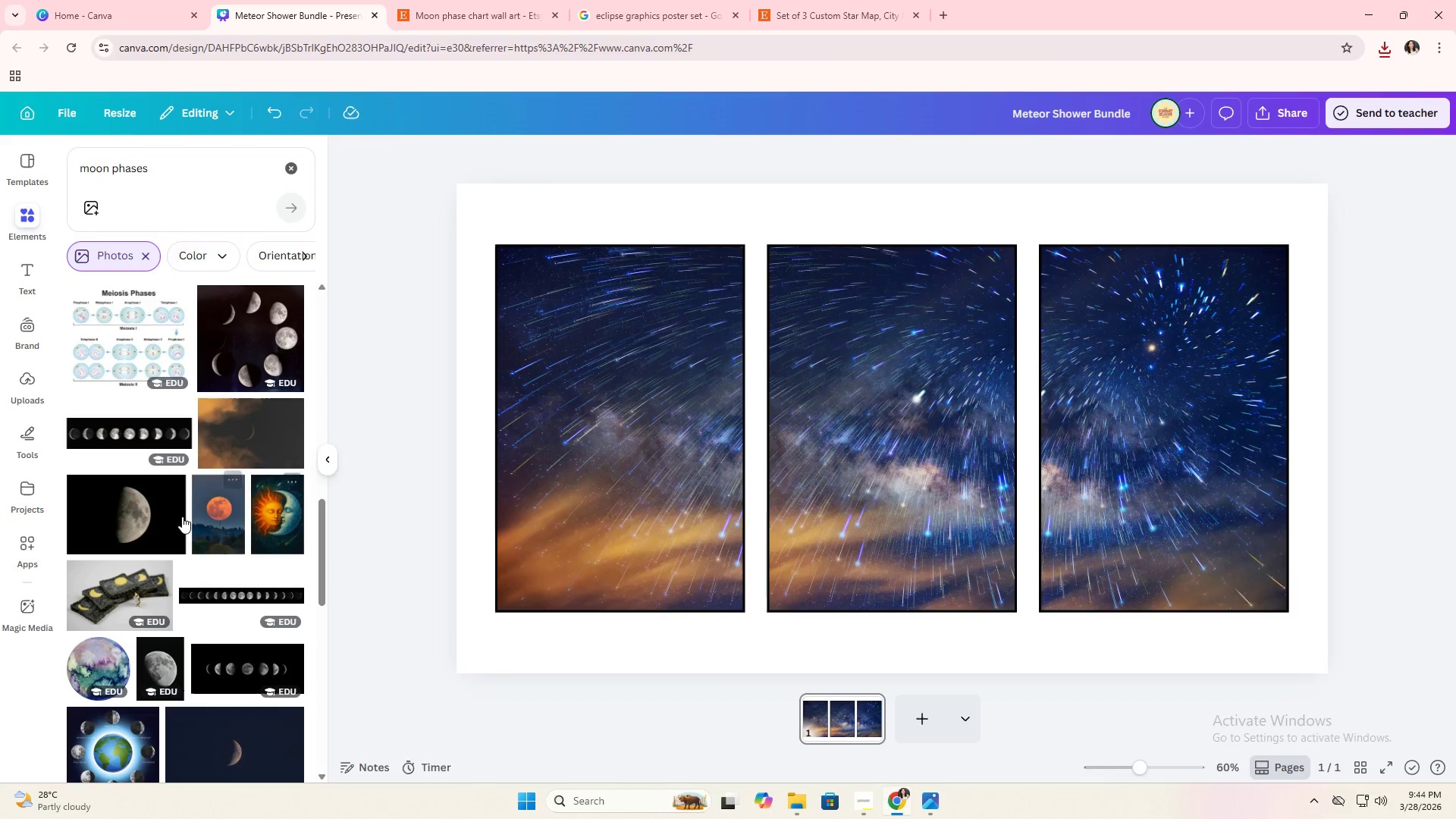 
left_click_drag(start_coordinate=[127, 511], to_coordinate=[798, 469])
 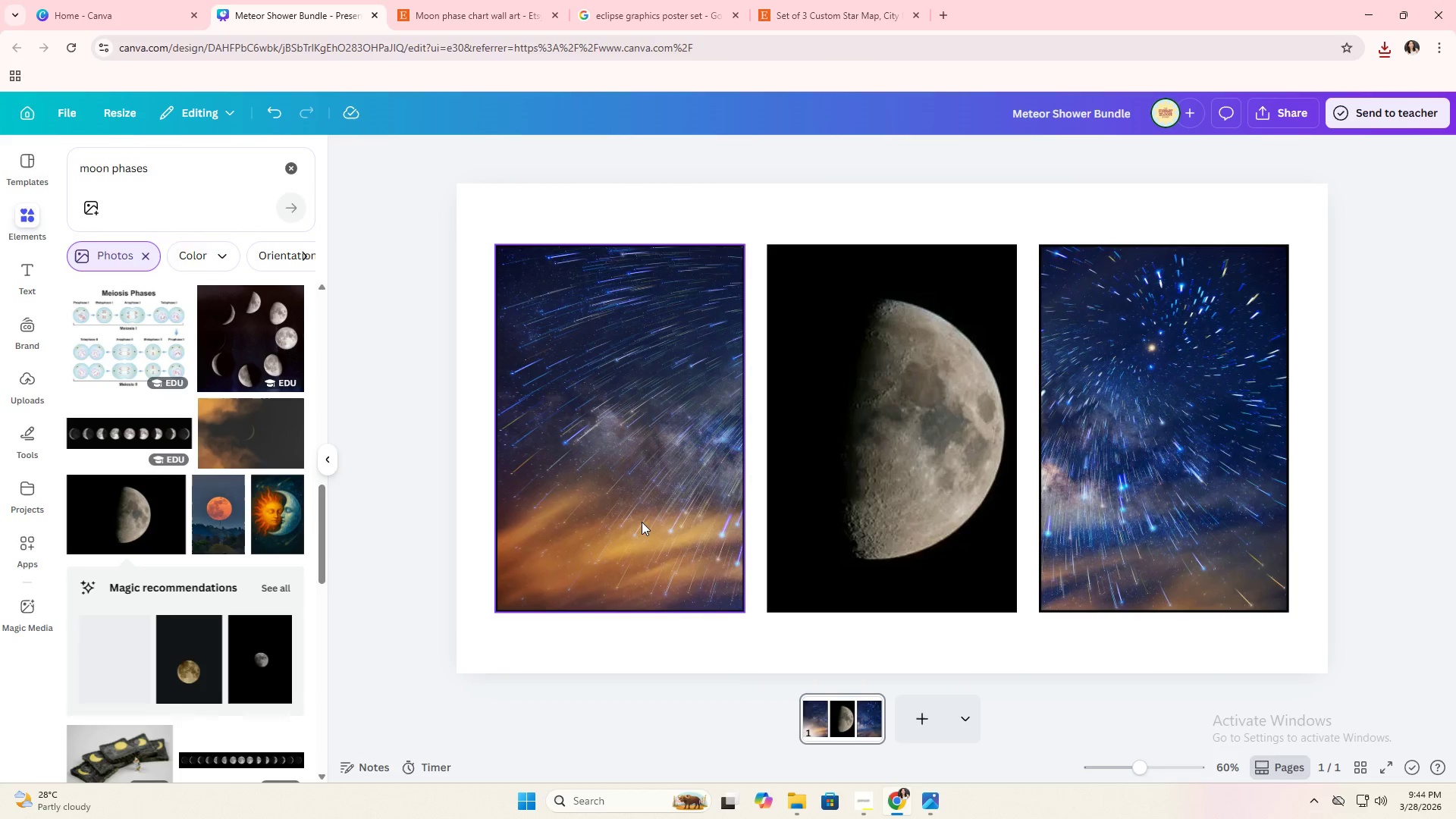 
left_click([642, 522])
 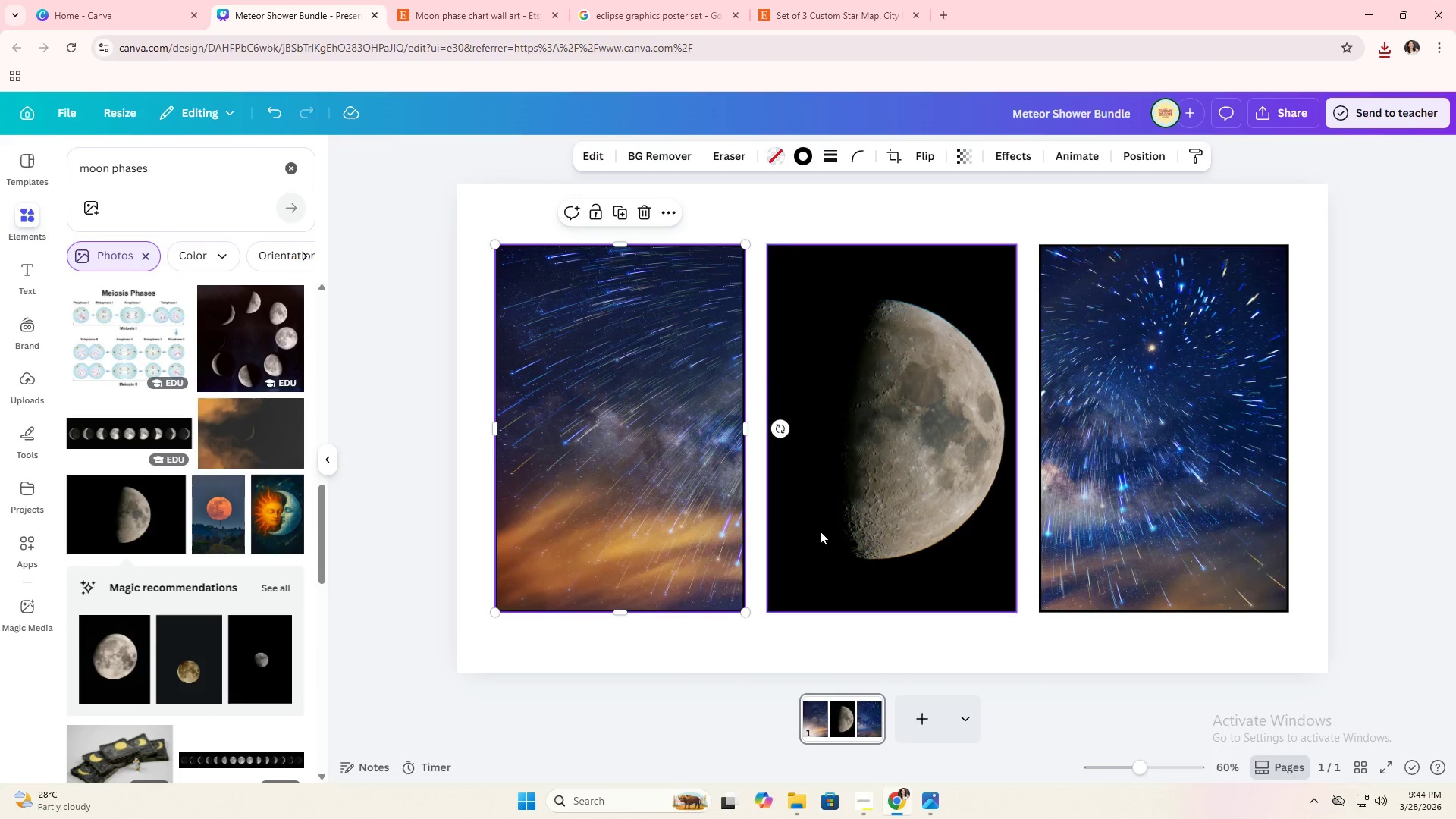 
key(Backspace)
 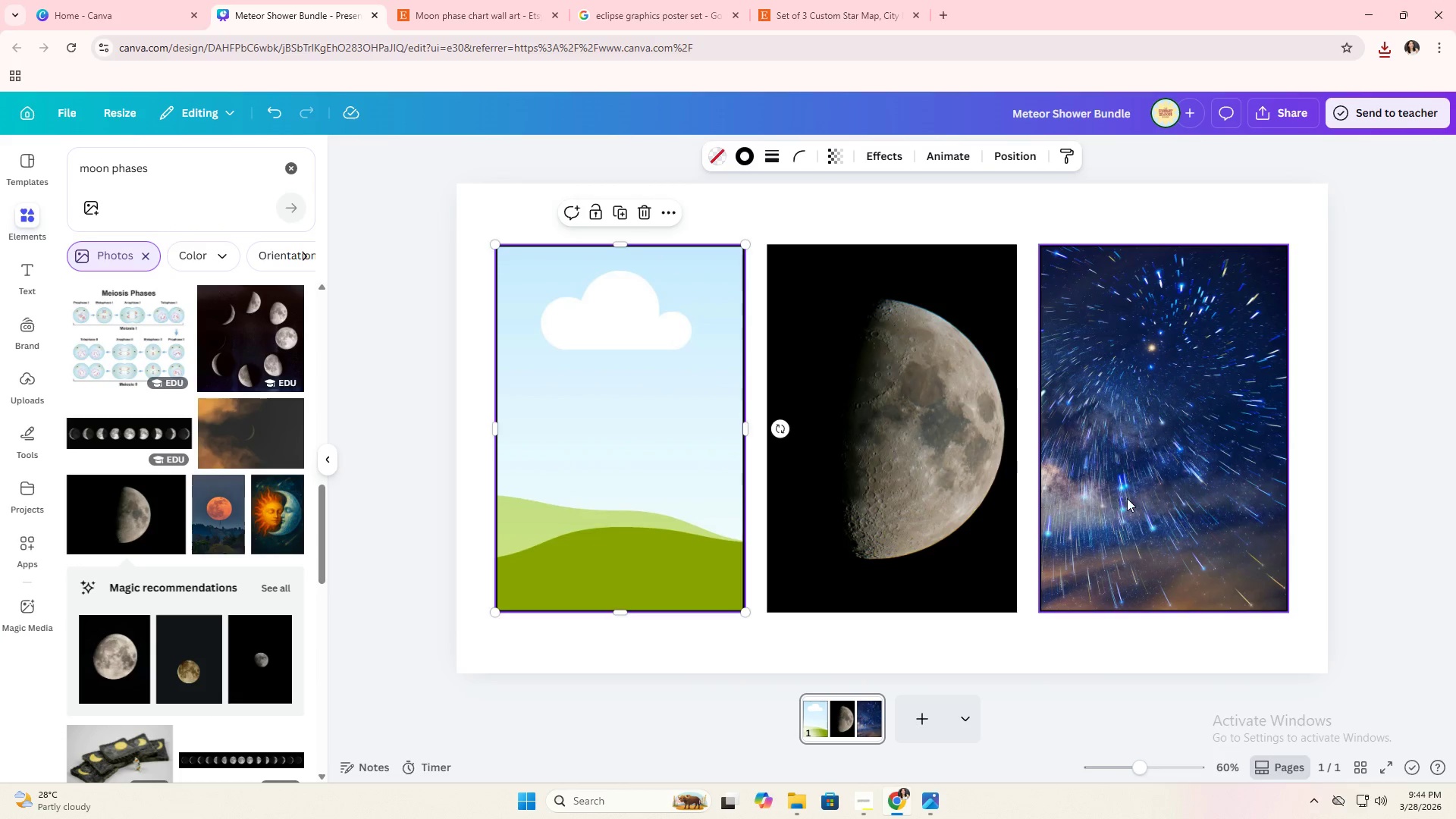 
left_click([1128, 498])
 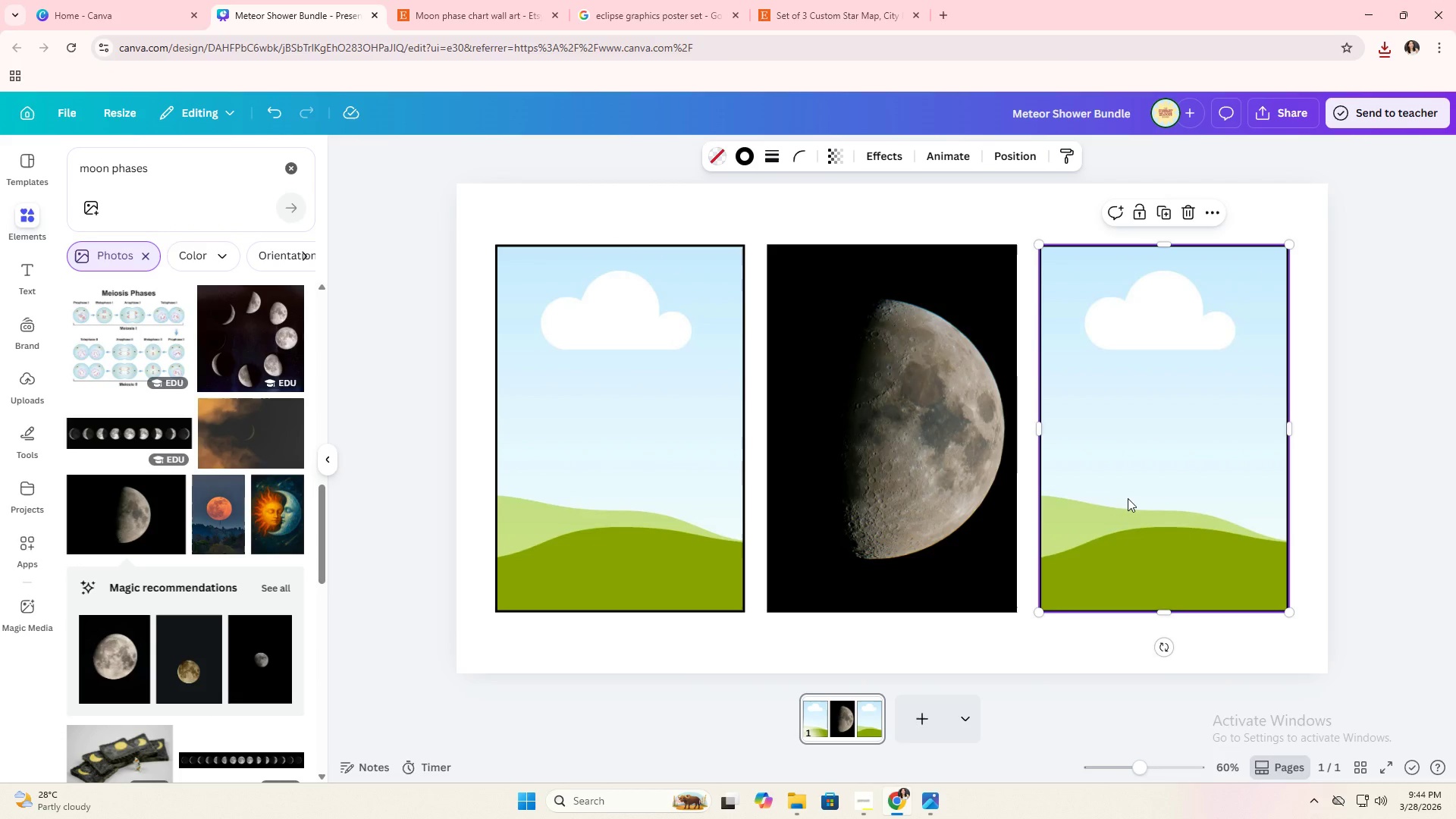 
key(Backspace)
 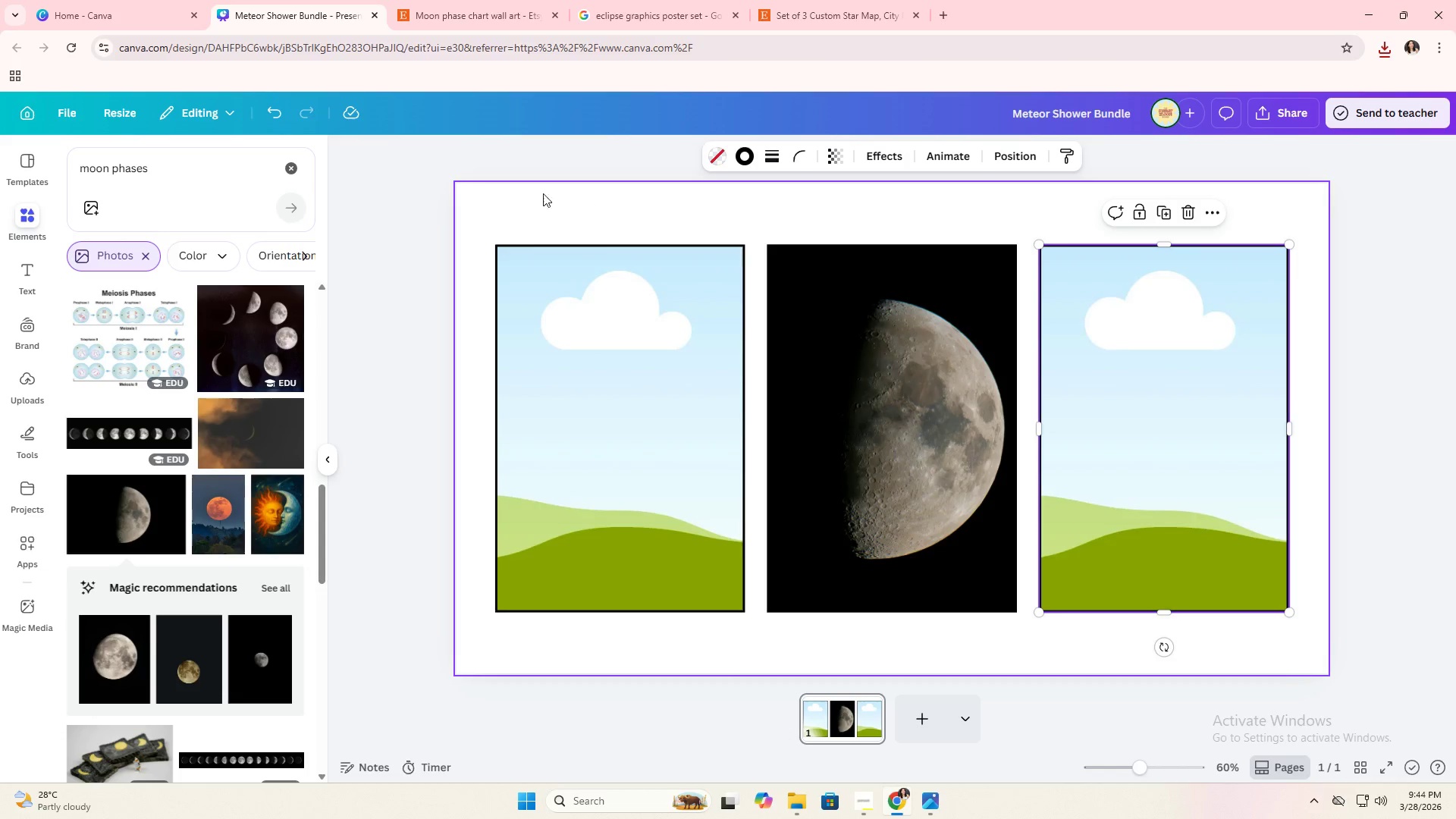 
double_click([271, 117])
 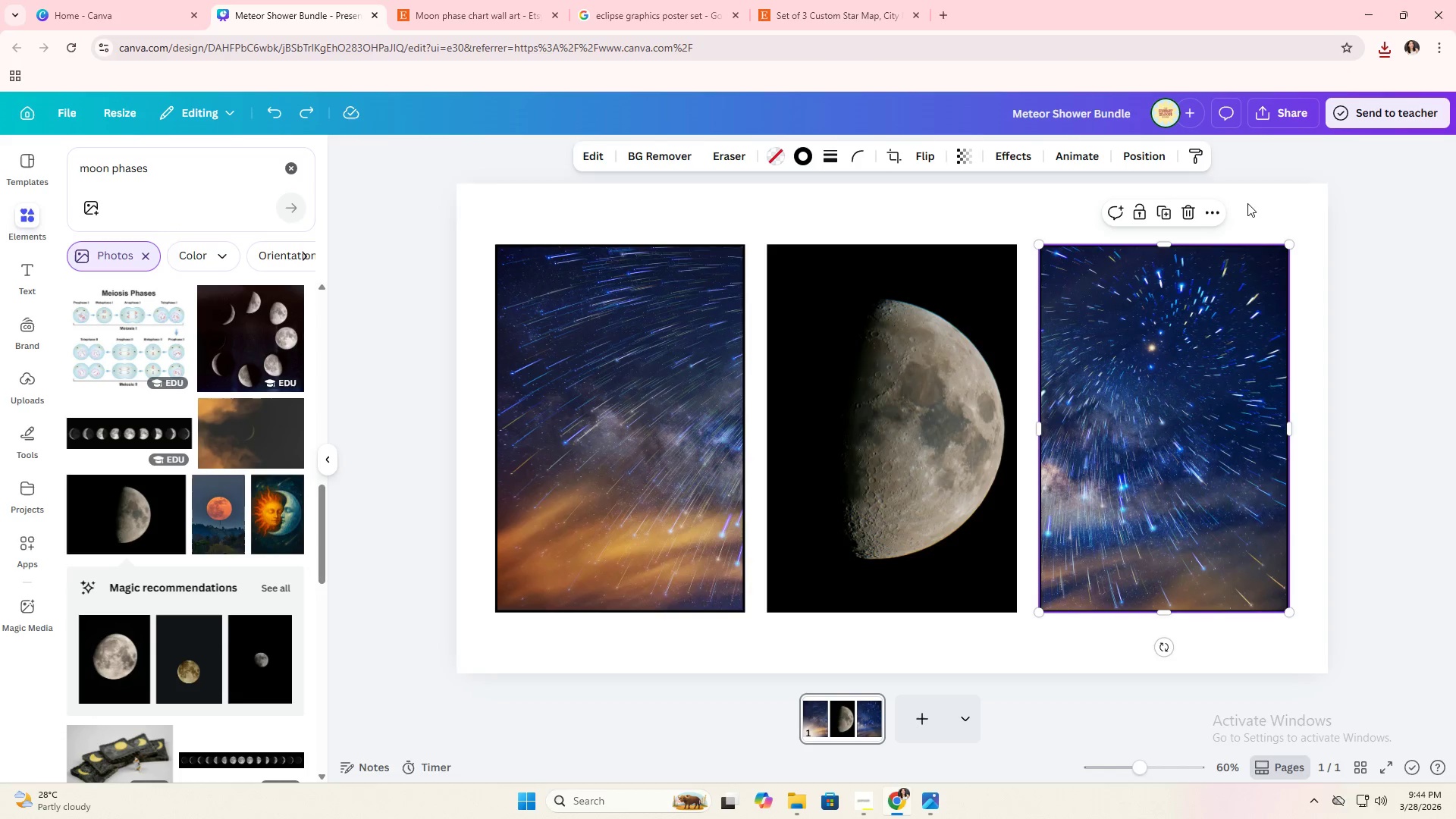 
left_click([1272, 193])
 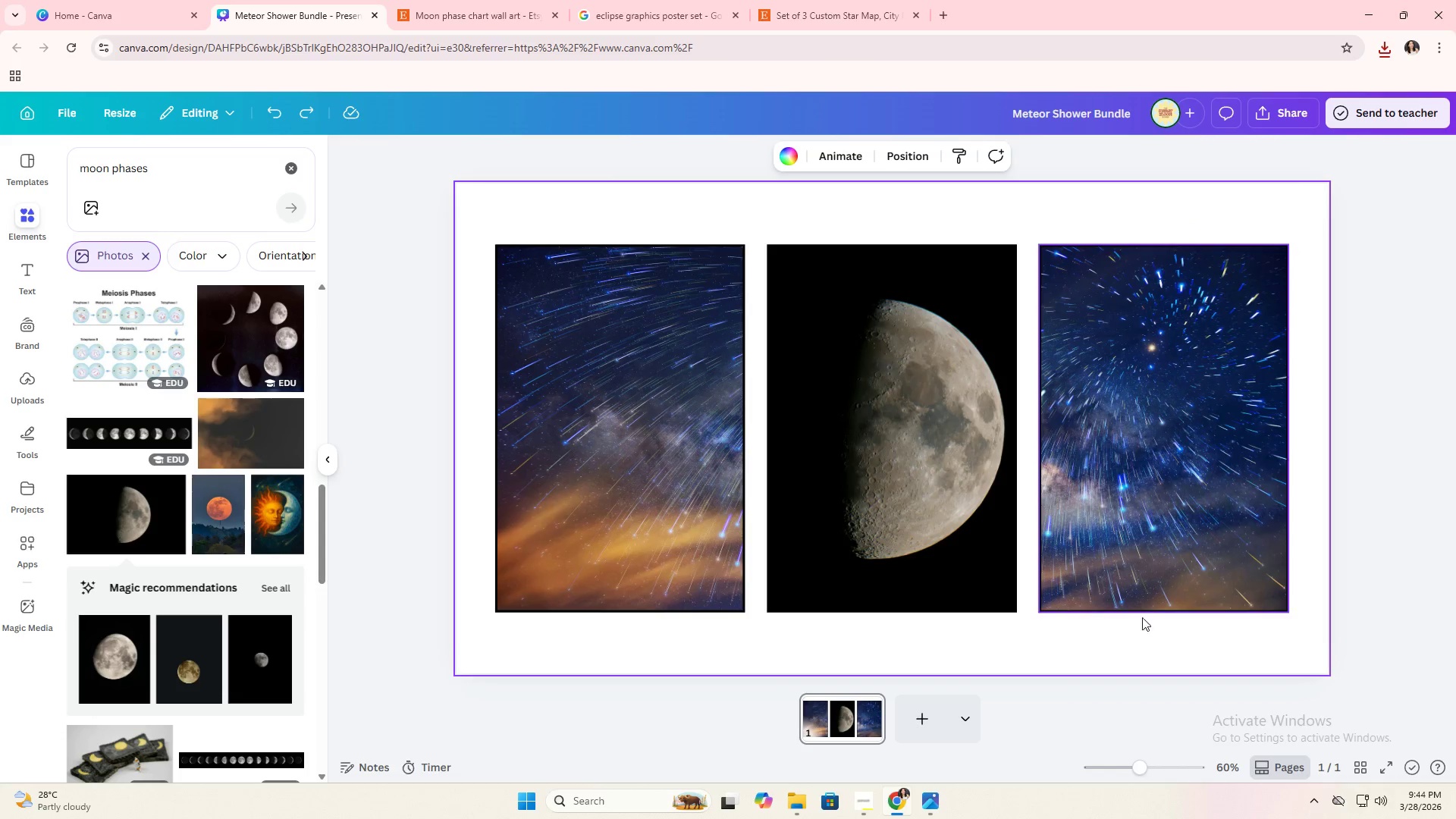 
left_click([1378, 605])
 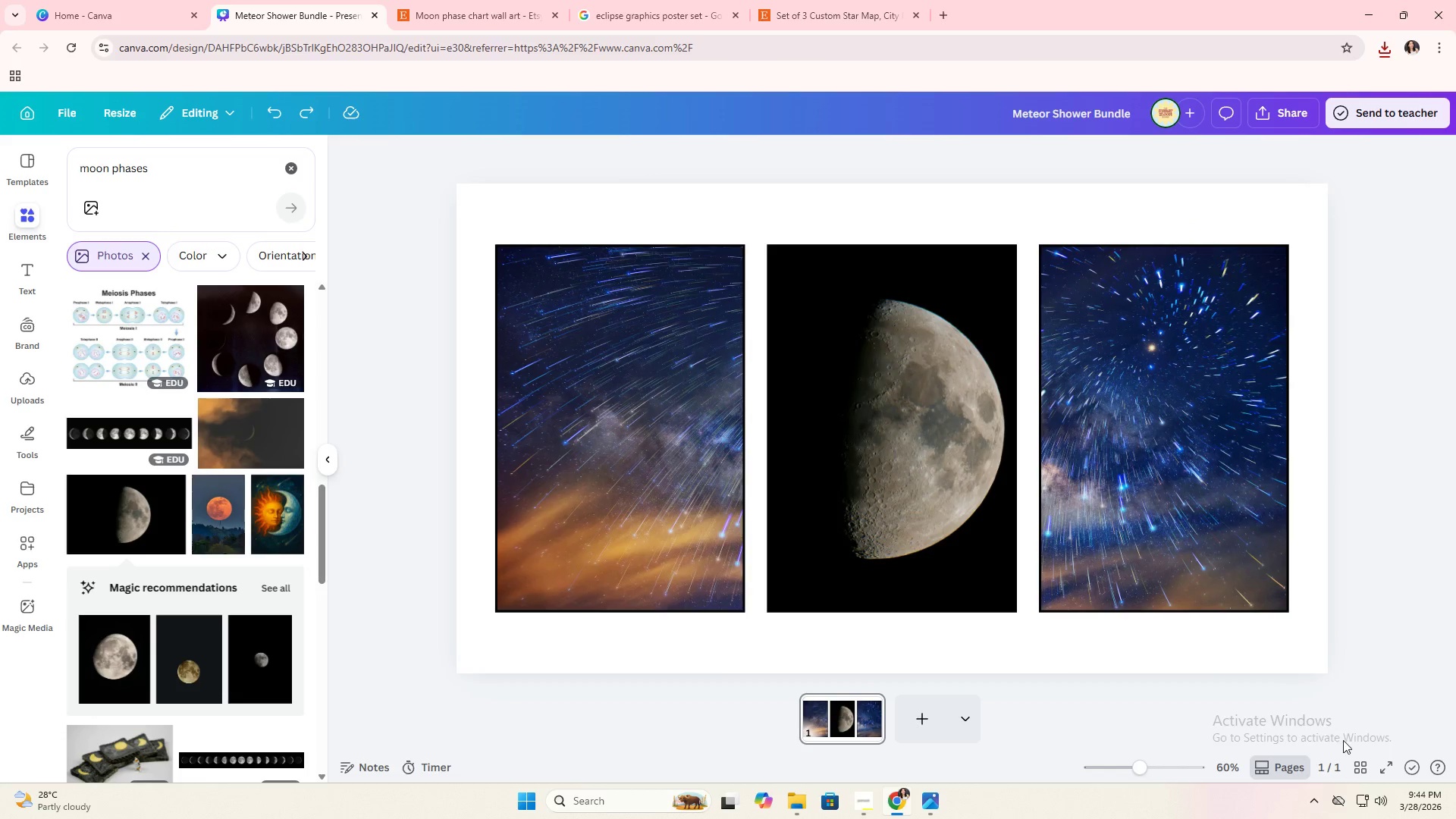 
left_click([1355, 761])
 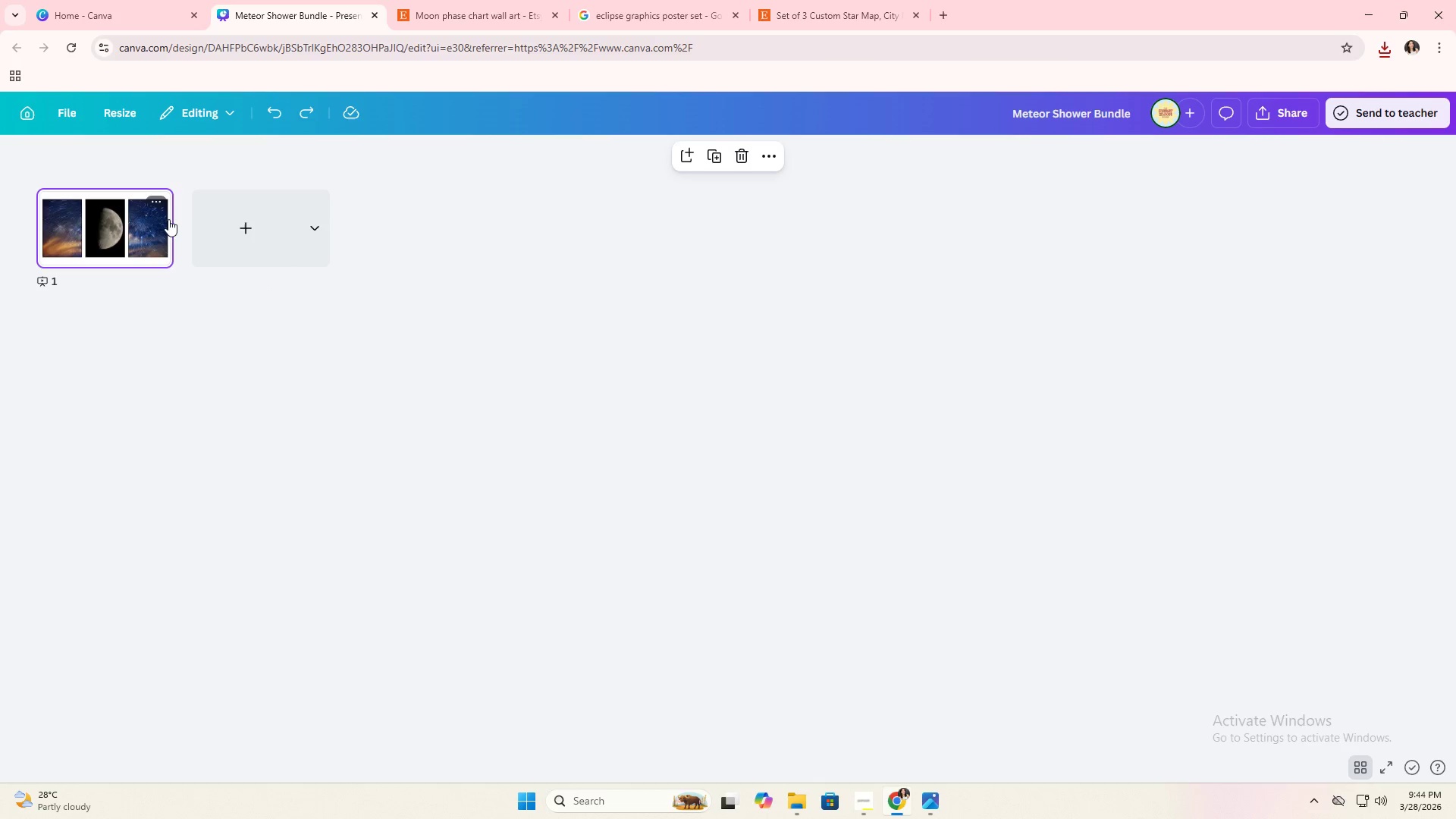 
left_click([158, 202])
 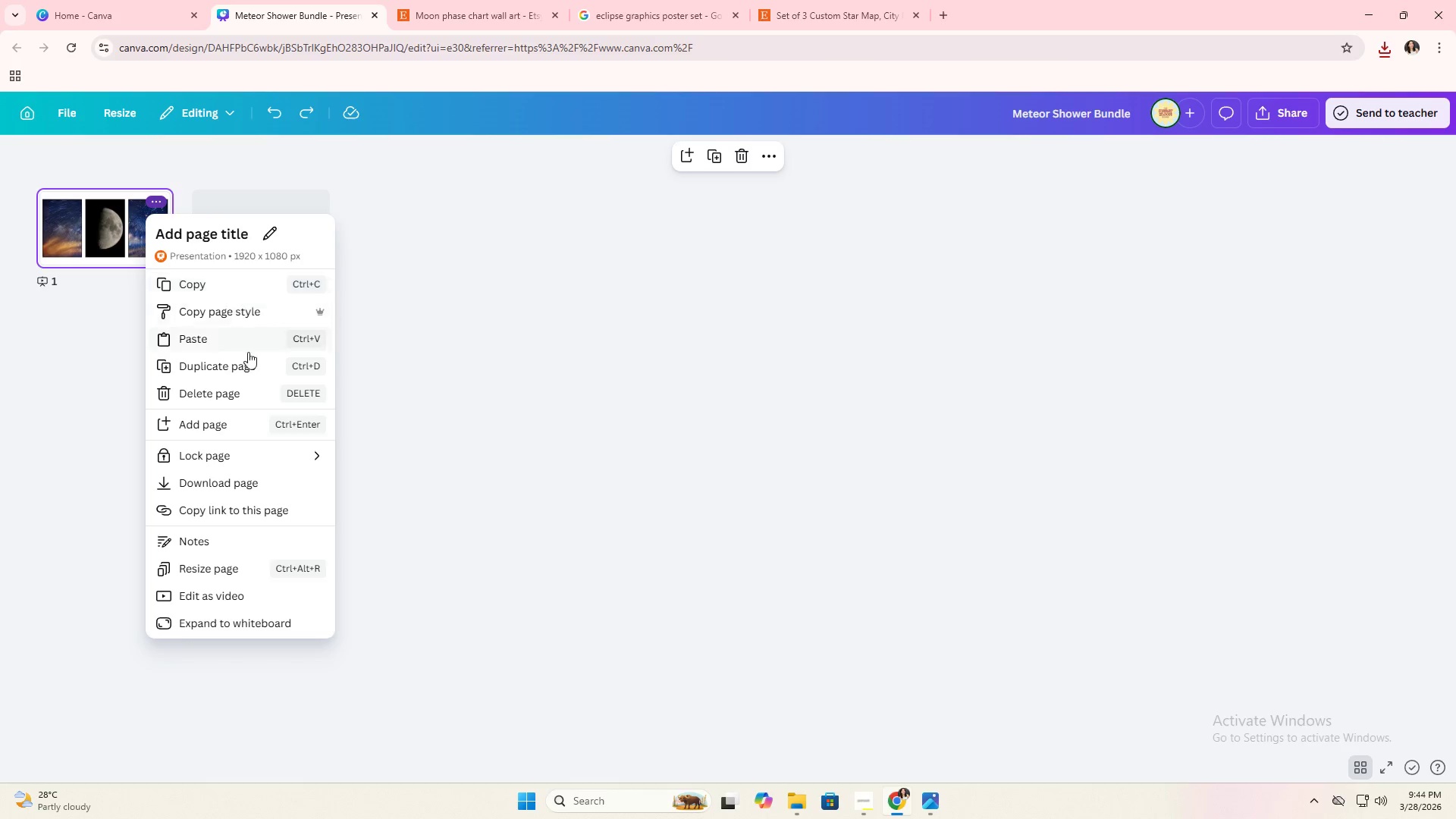 
left_click([245, 369])
 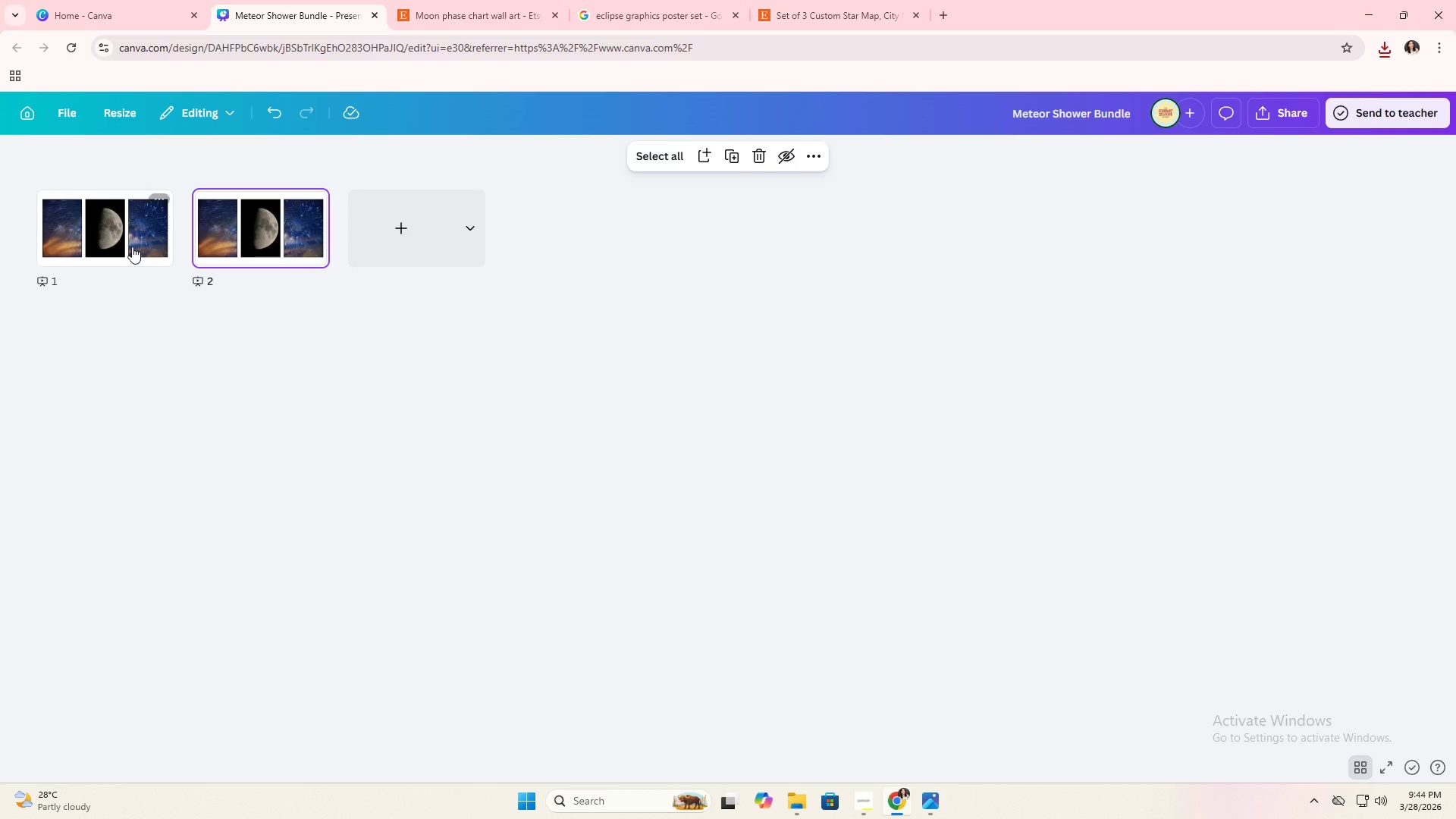 
double_click([131, 244])
 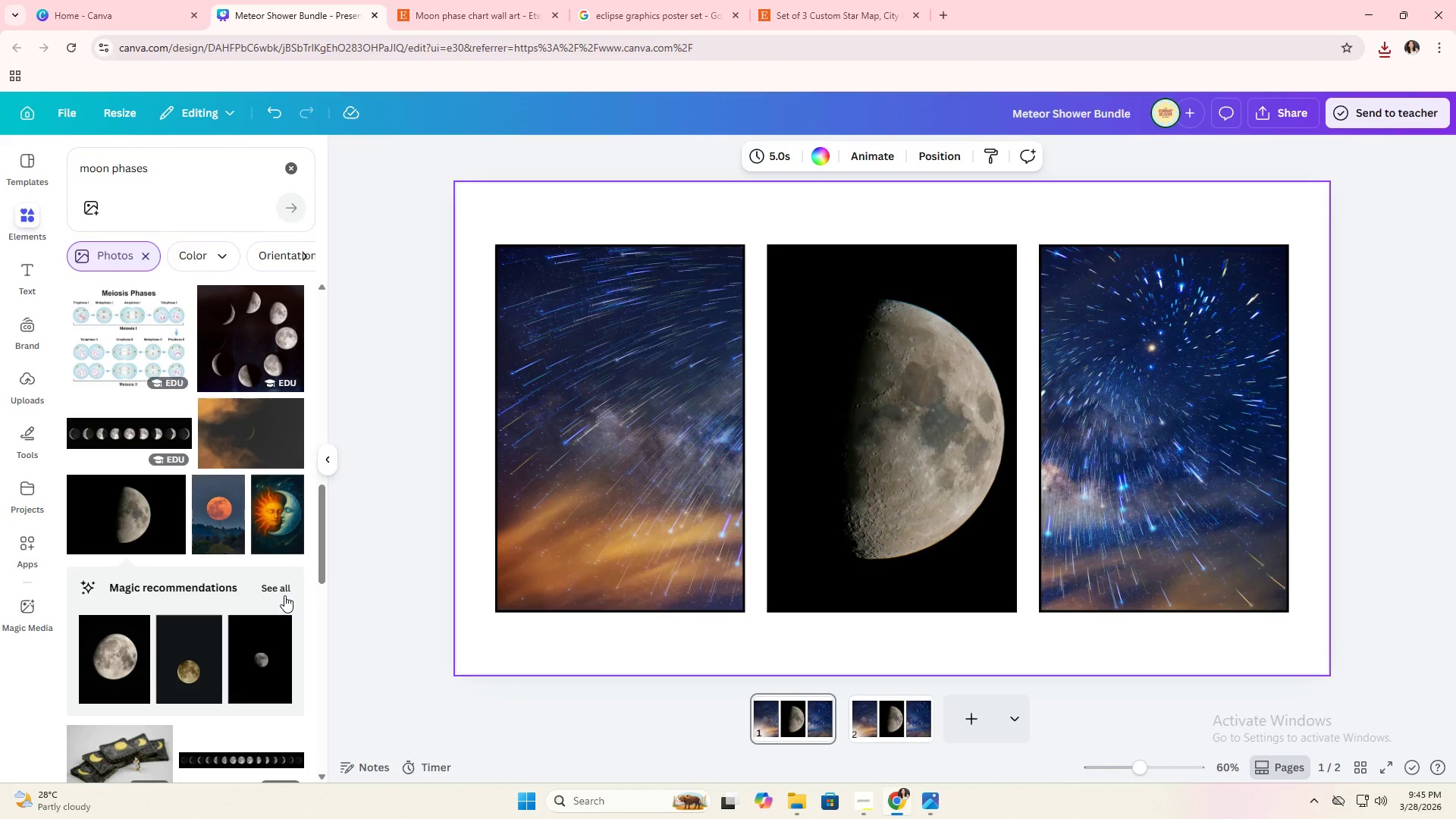 
left_click([670, 446])
 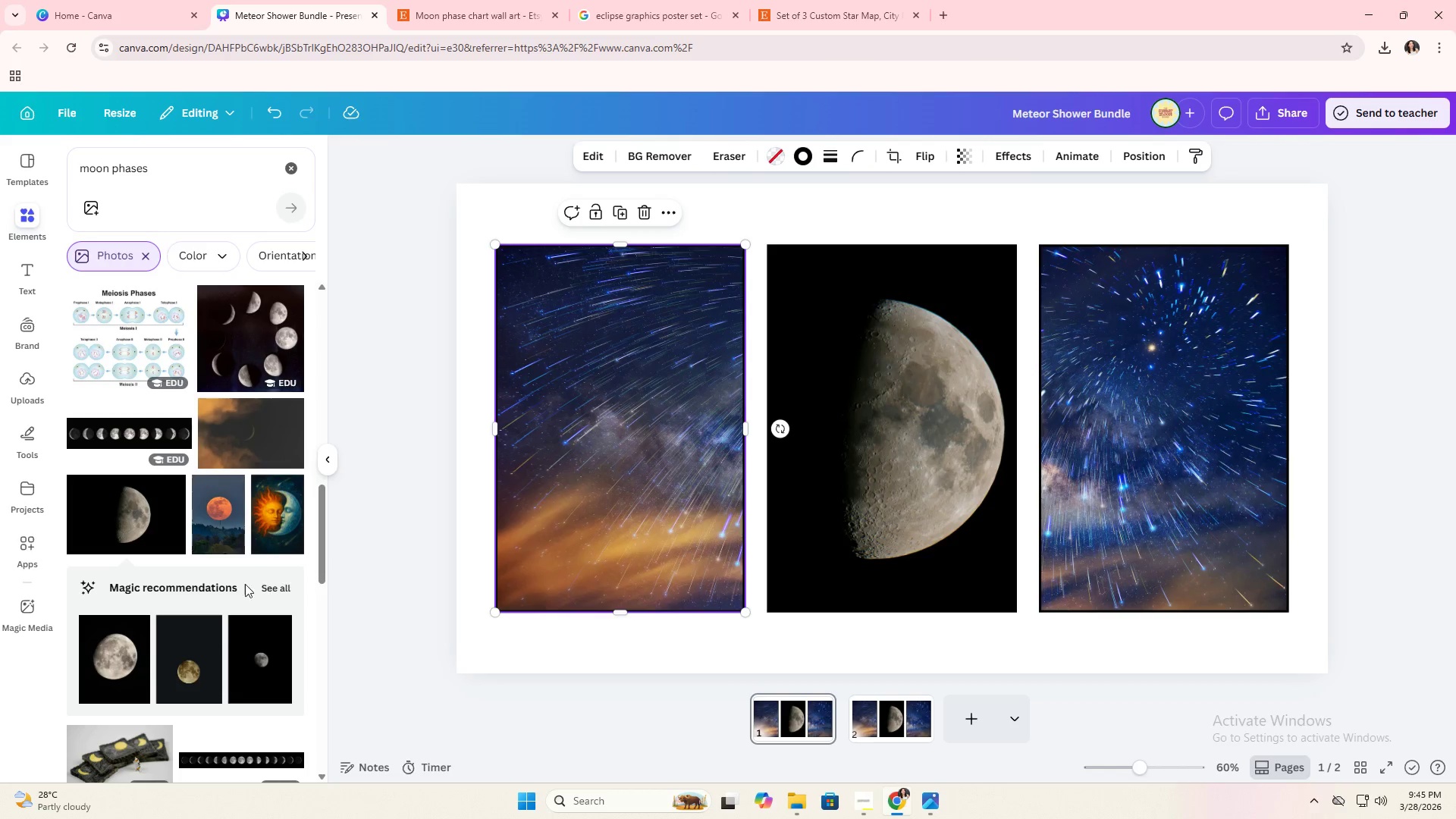 
left_click_drag(start_coordinate=[111, 656], to_coordinate=[531, 463])
 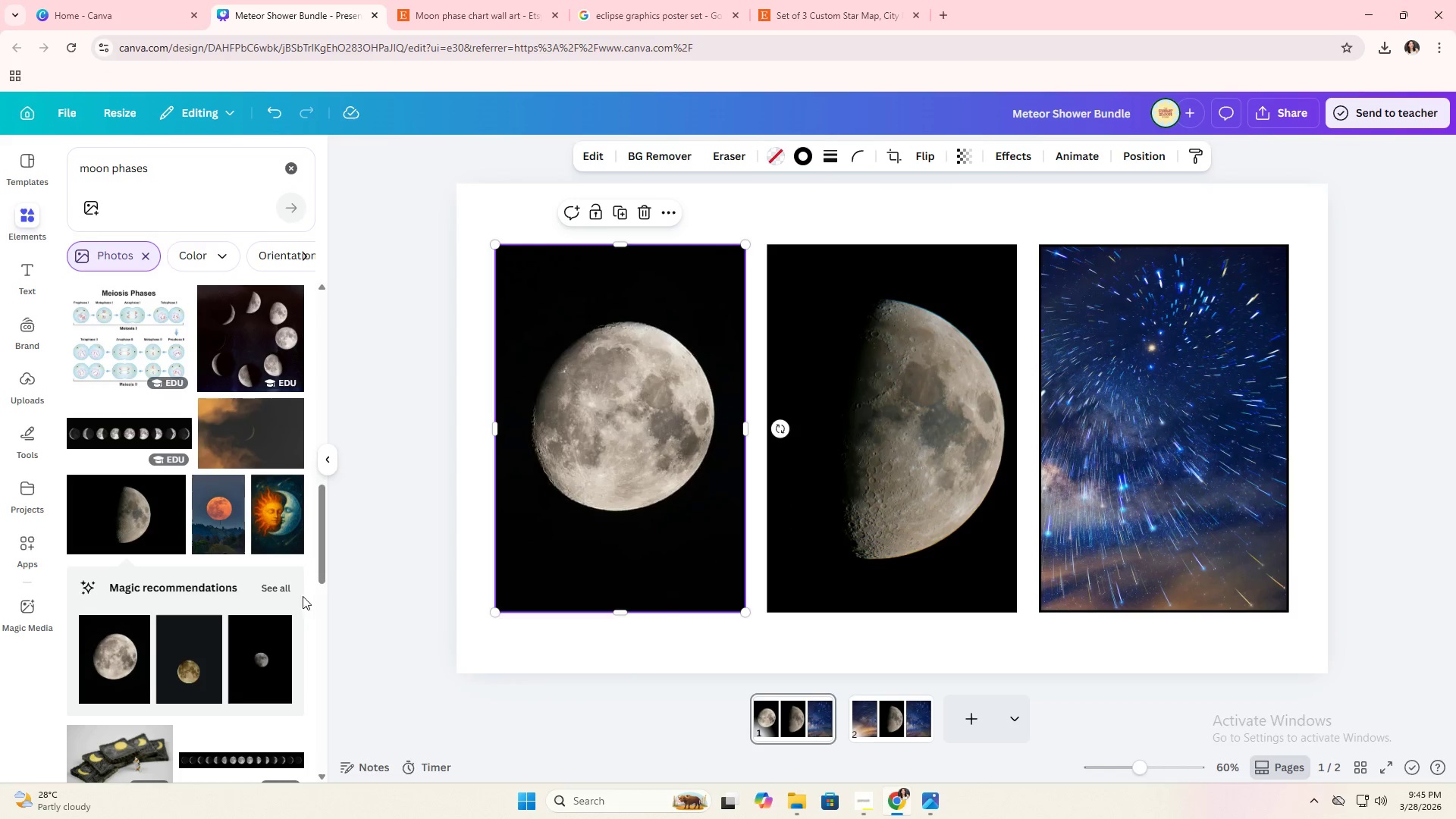 
left_click([291, 592])
 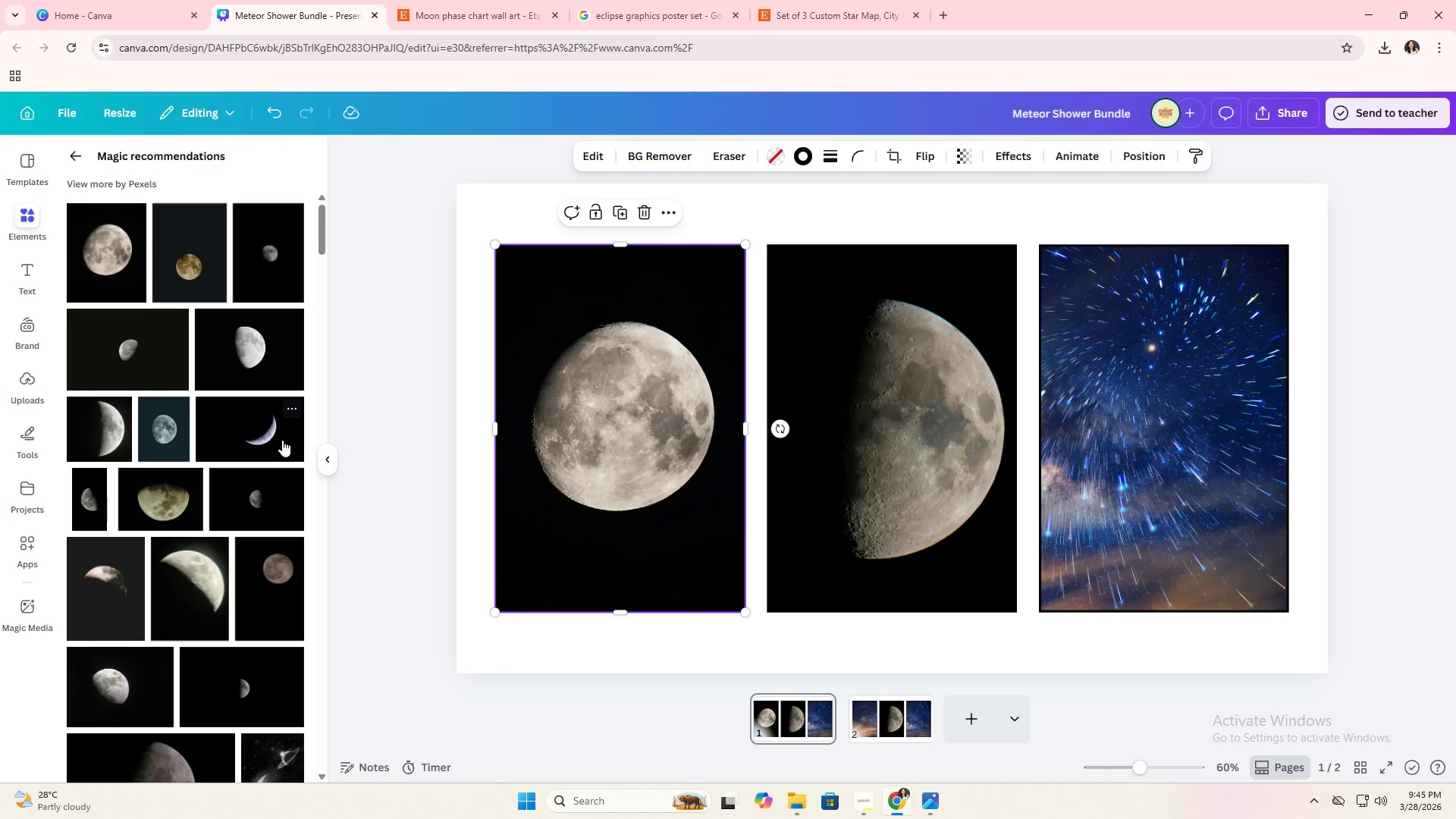 
left_click_drag(start_coordinate=[253, 441], to_coordinate=[1101, 442])
 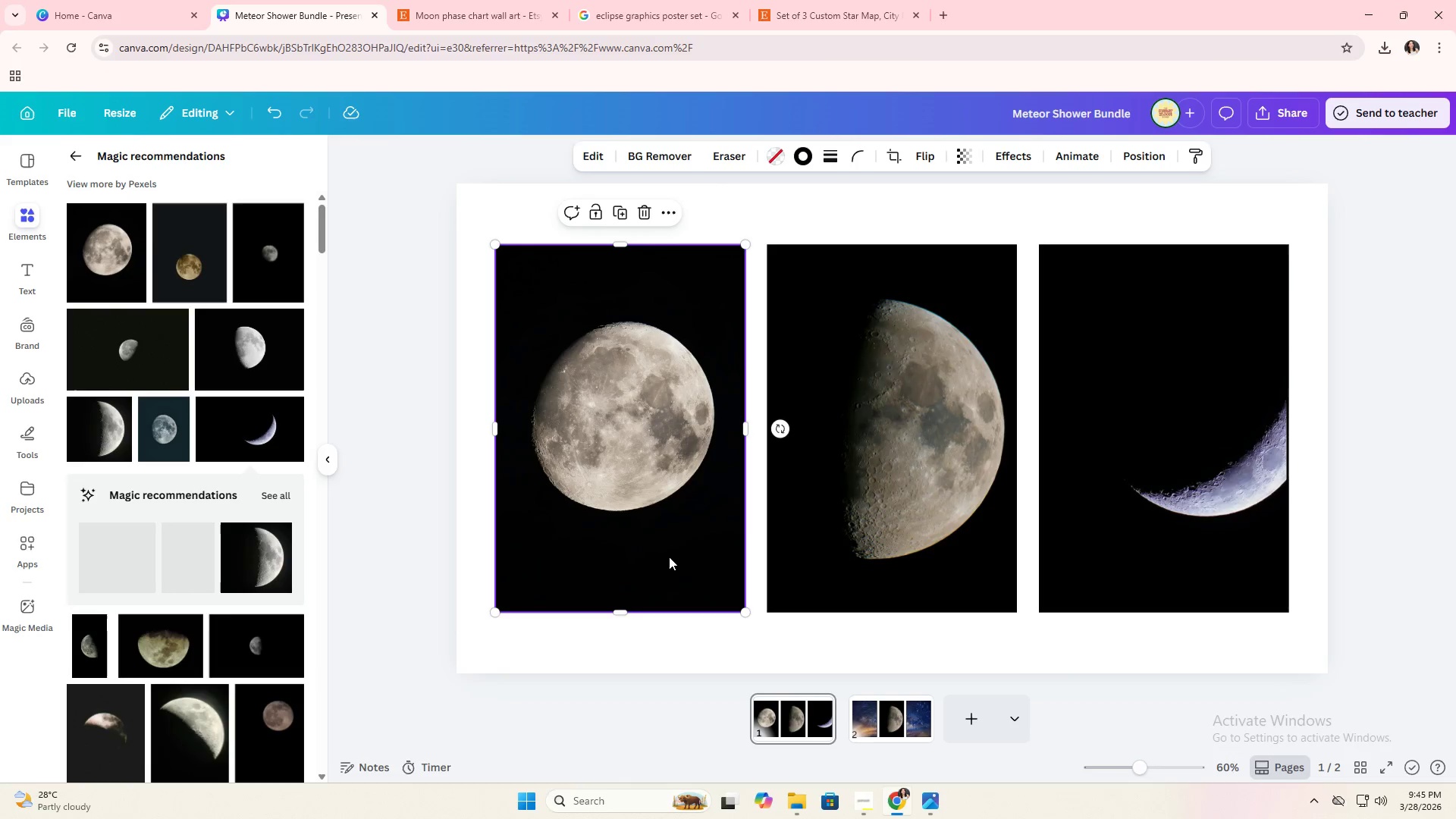 
double_click([669, 557])
 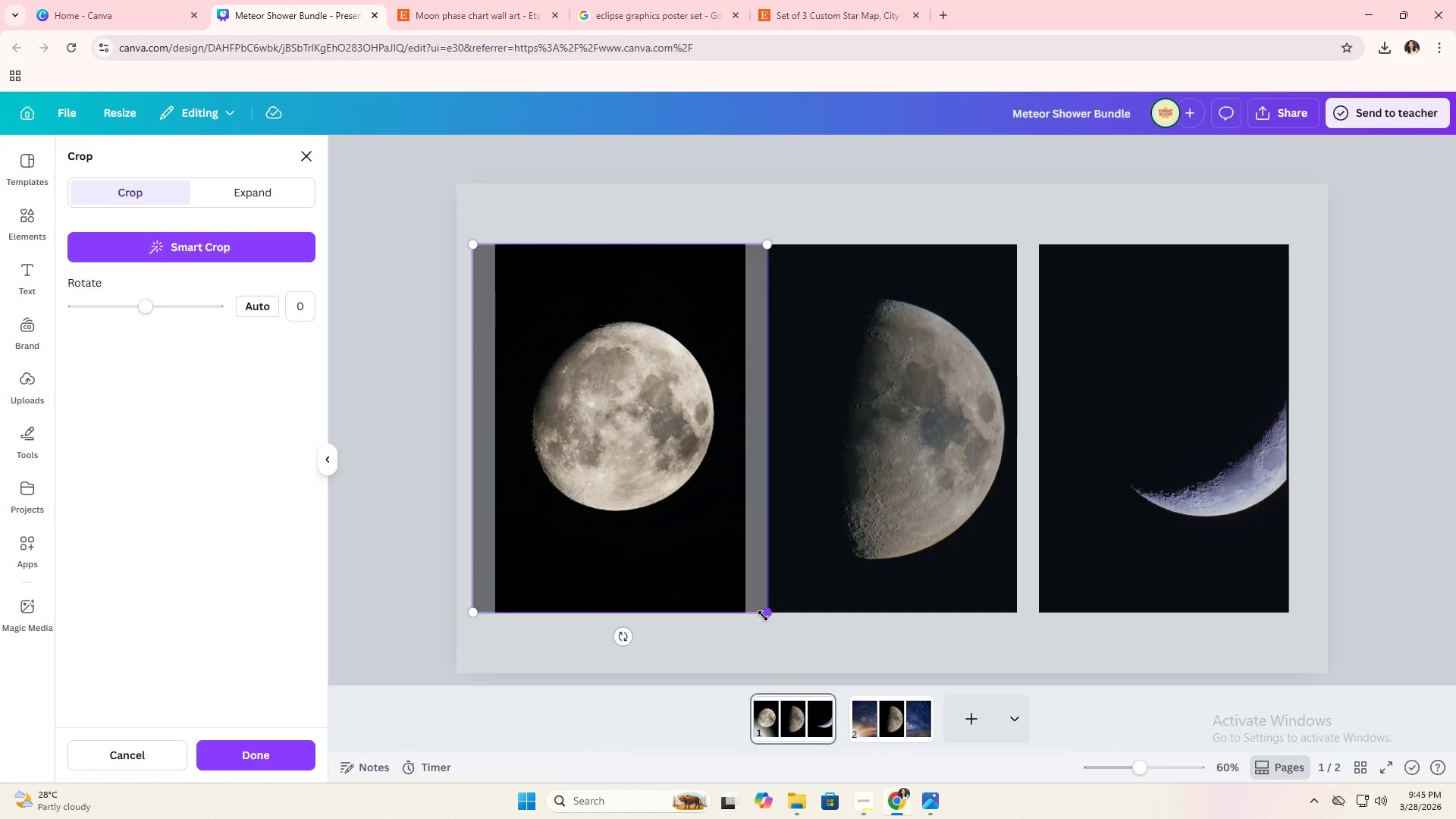 
left_click_drag(start_coordinate=[765, 616], to_coordinate=[857, 657])
 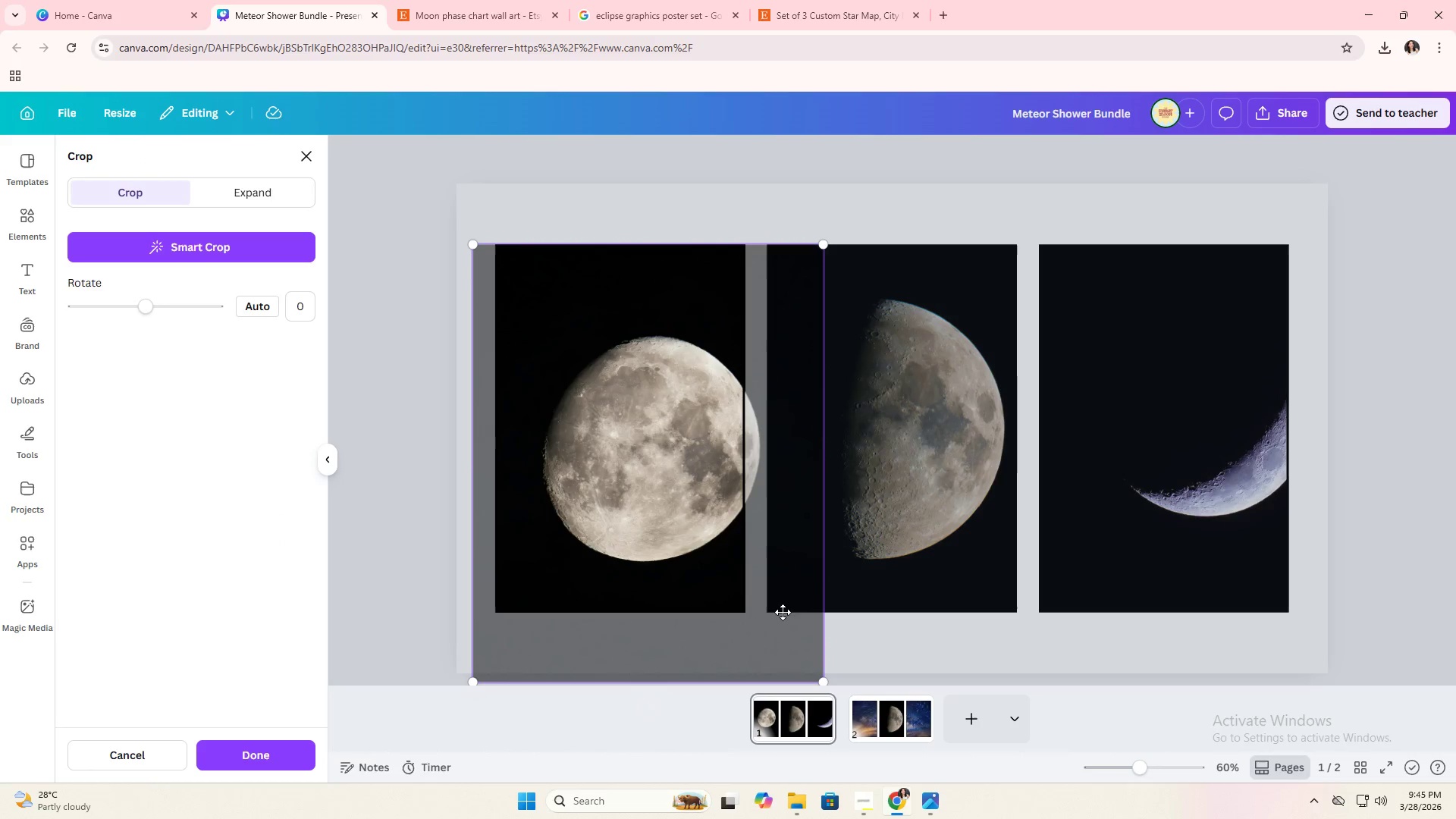 
left_click_drag(start_coordinate=[783, 612], to_coordinate=[745, 601])
 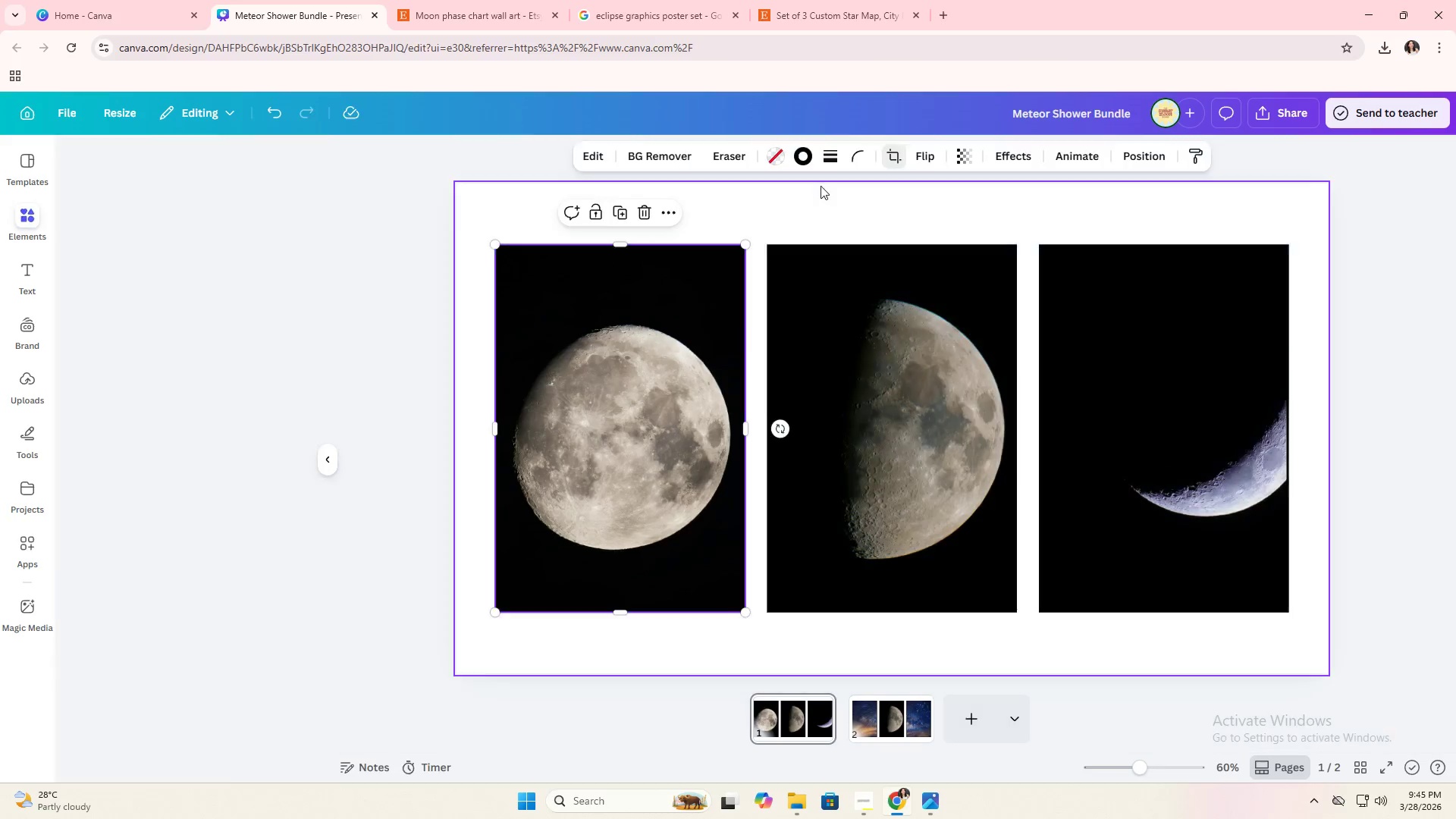 
double_click([821, 186])
 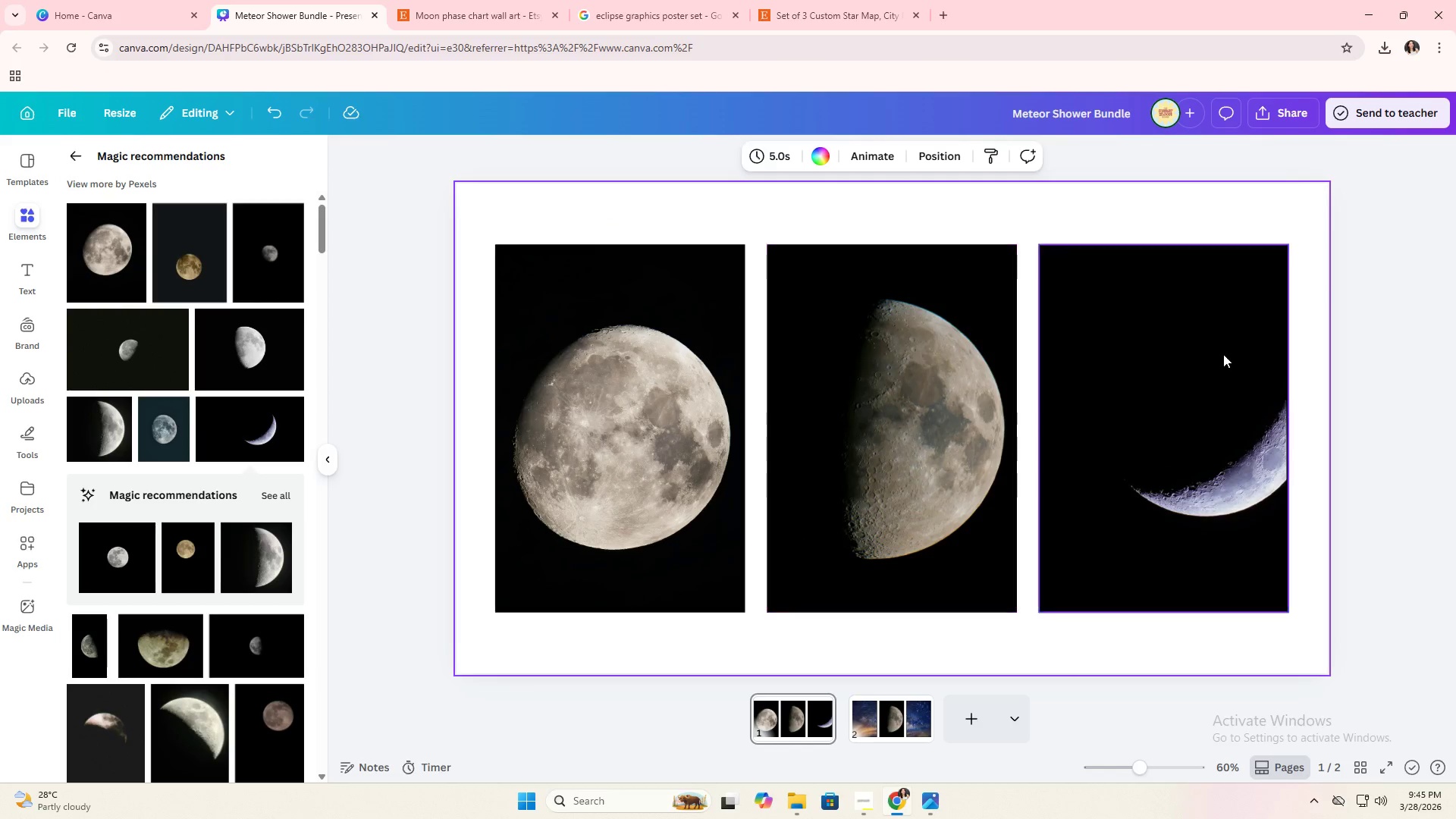 
double_click([1227, 358])
 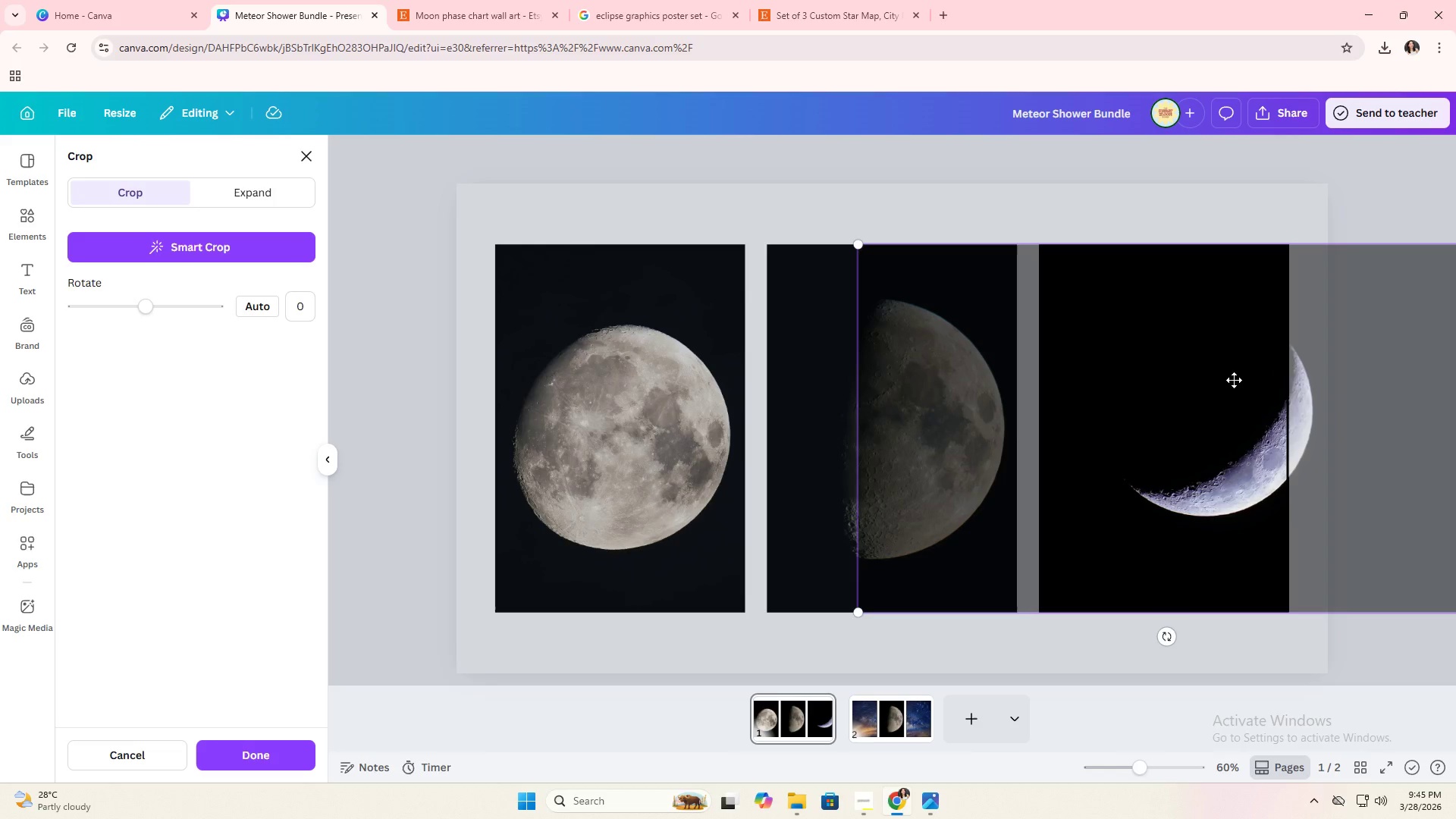 
left_click_drag(start_coordinate=[1234, 380], to_coordinate=[1160, 413])
 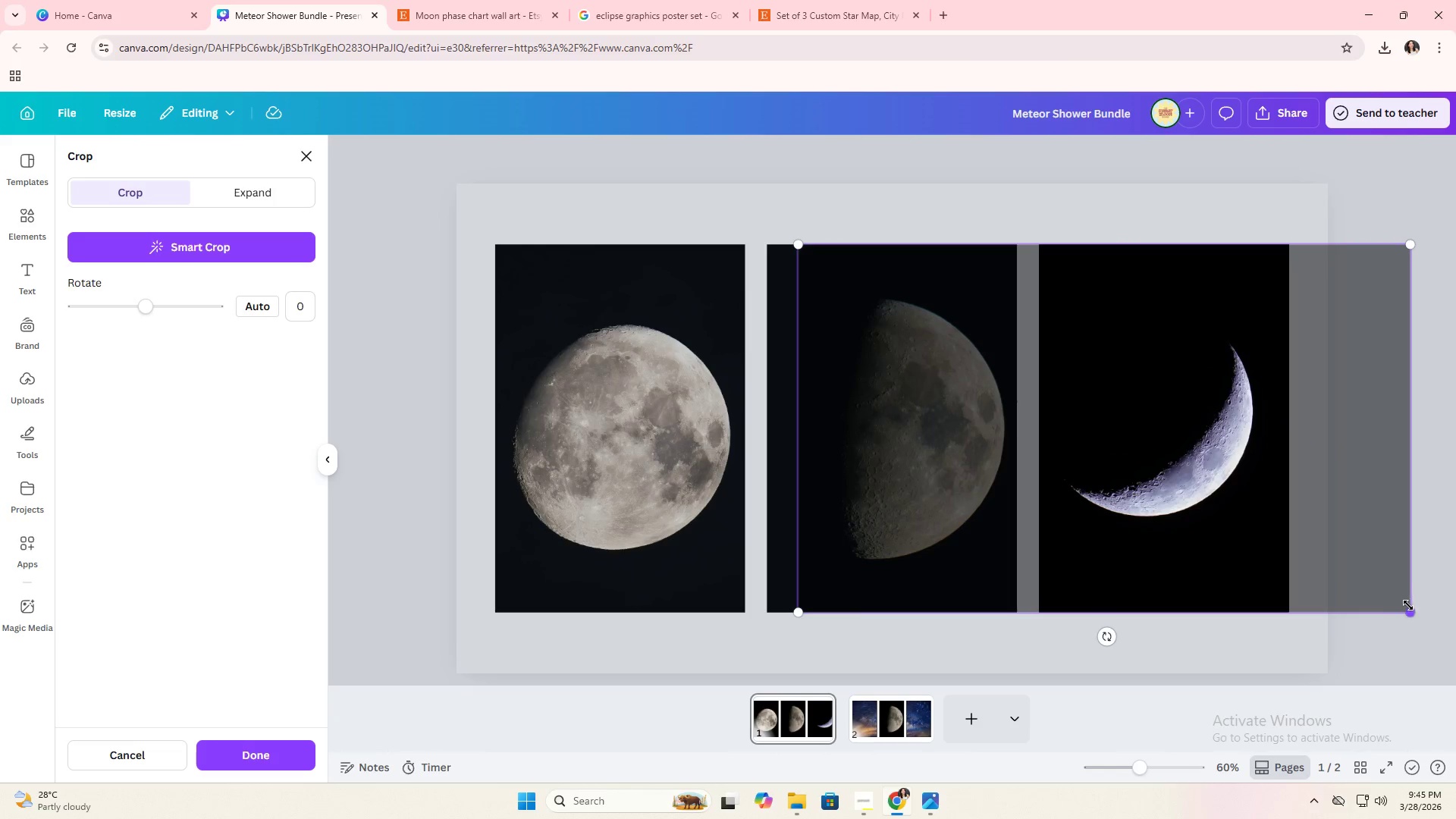 
left_click_drag(start_coordinate=[1412, 610], to_coordinate=[1455, 681])
 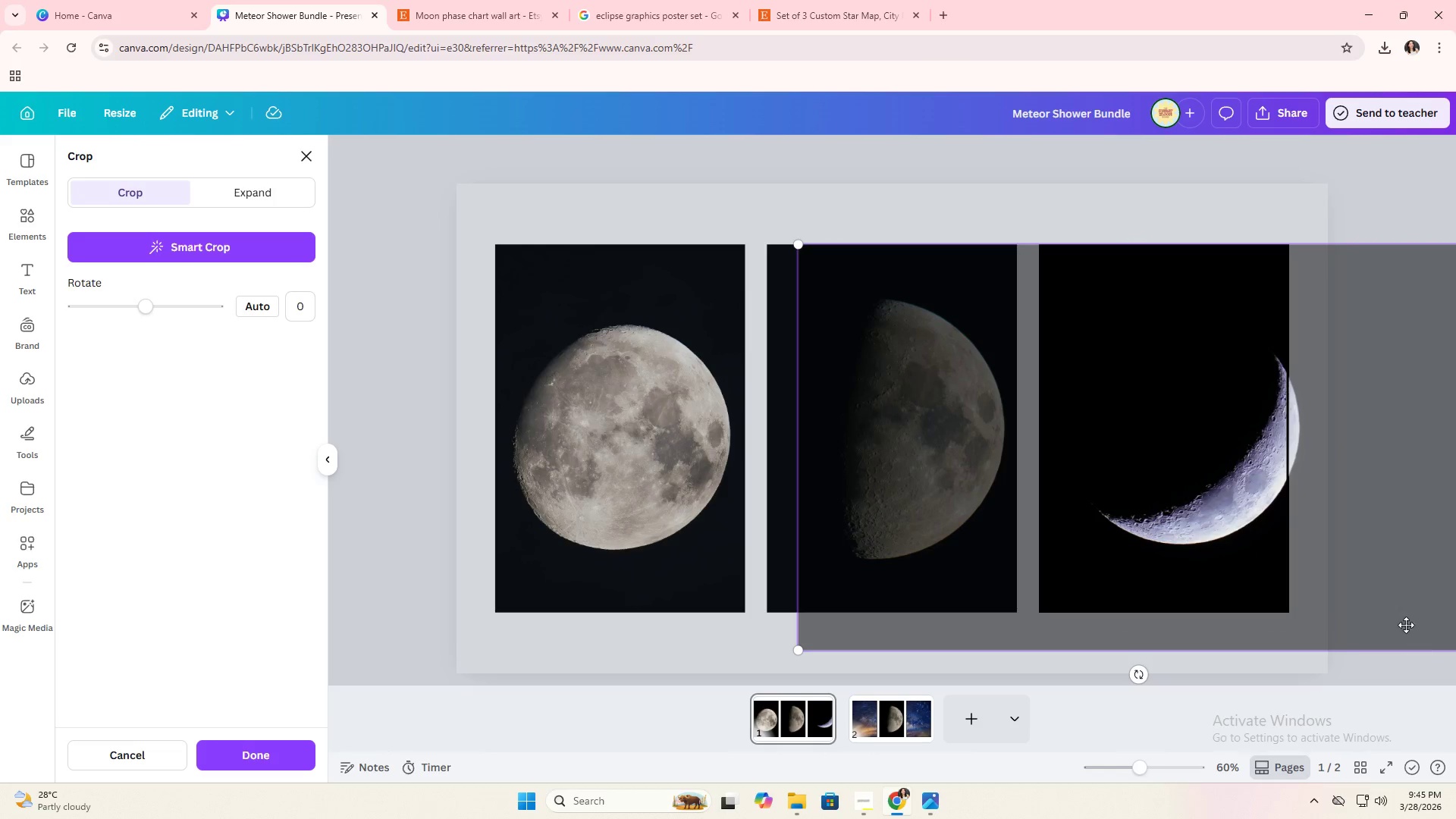 
left_click_drag(start_coordinate=[1407, 625], to_coordinate=[1360, 601])
 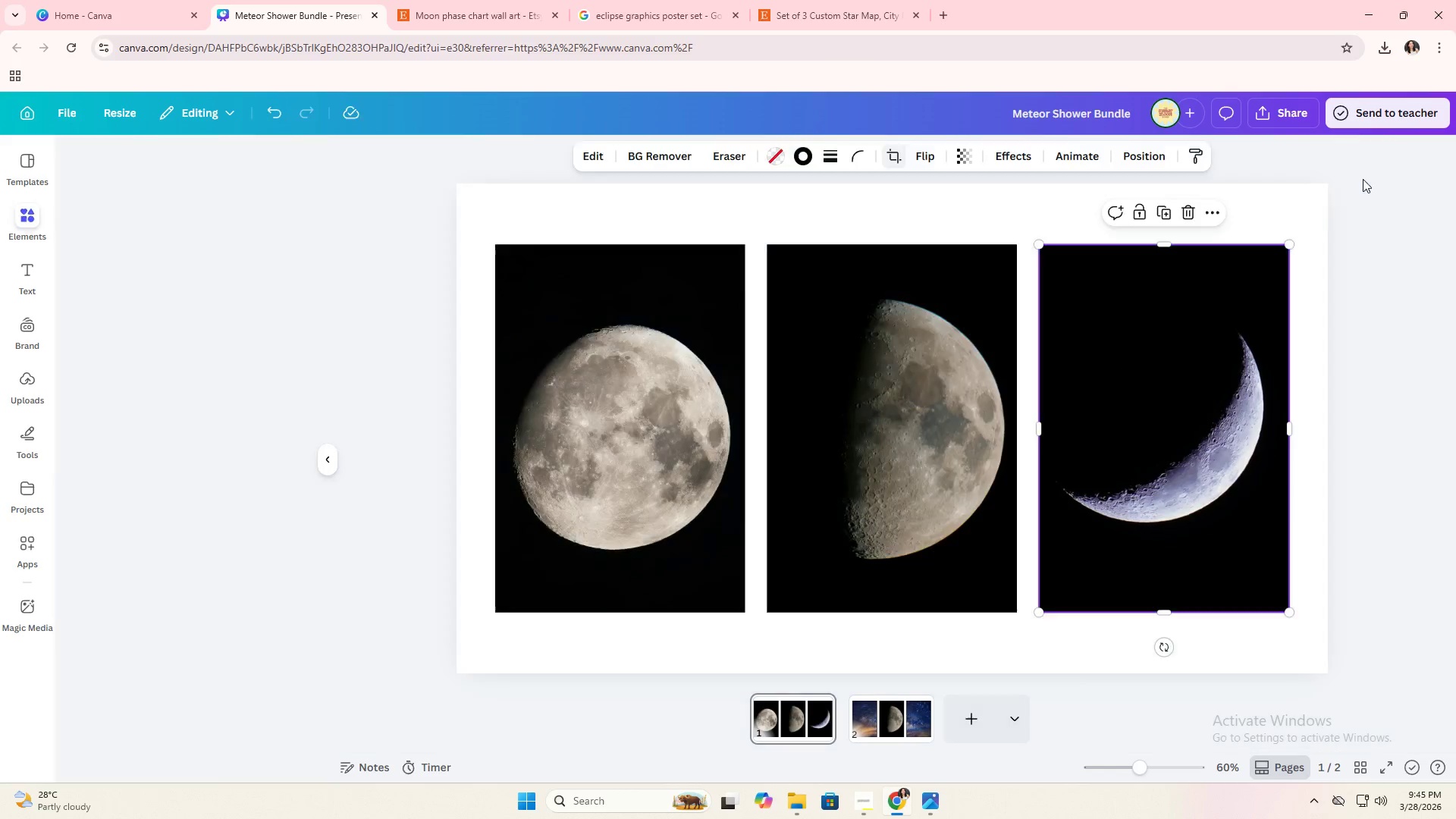 
double_click([1363, 179])
 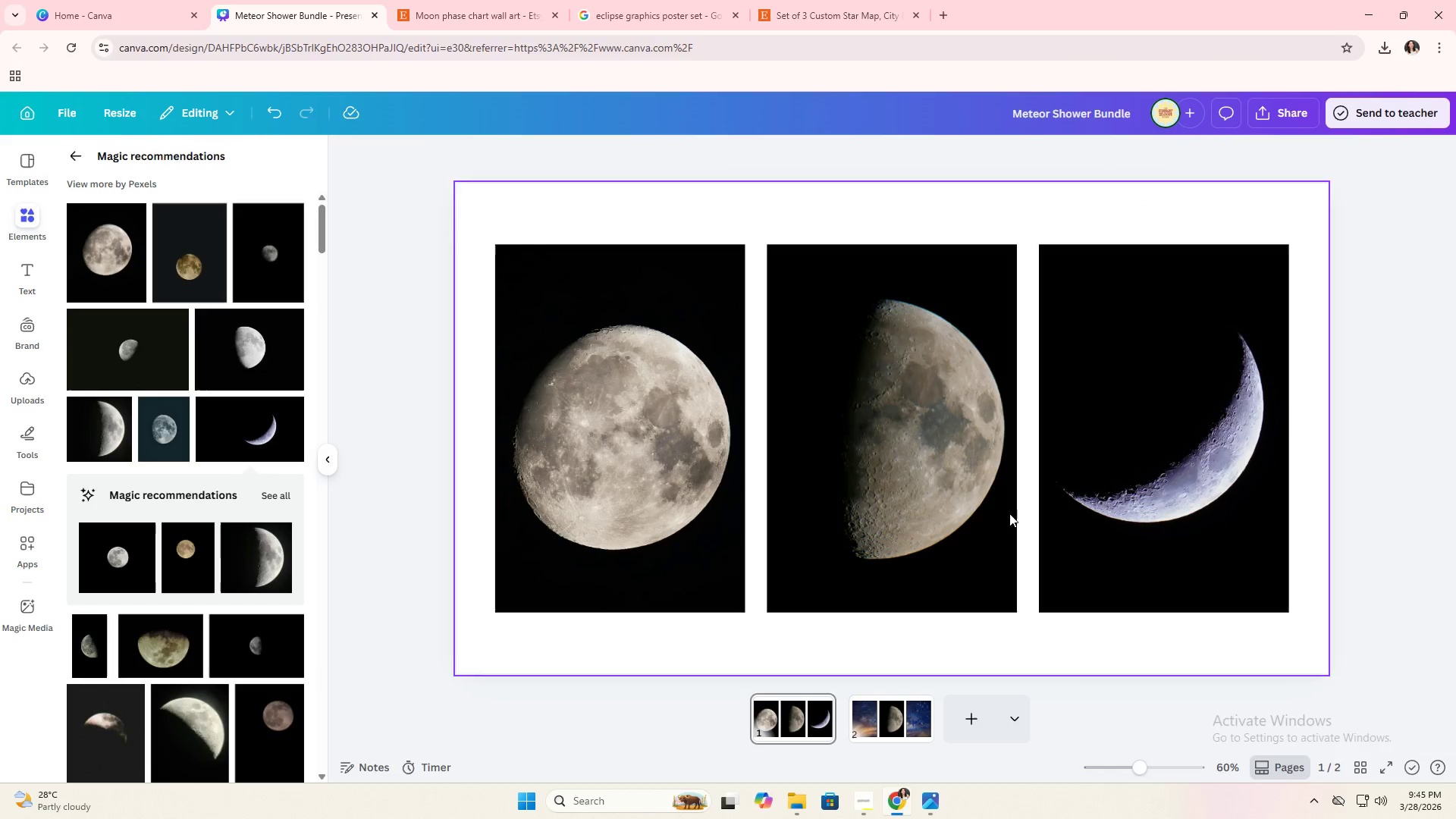 
double_click([955, 503])
 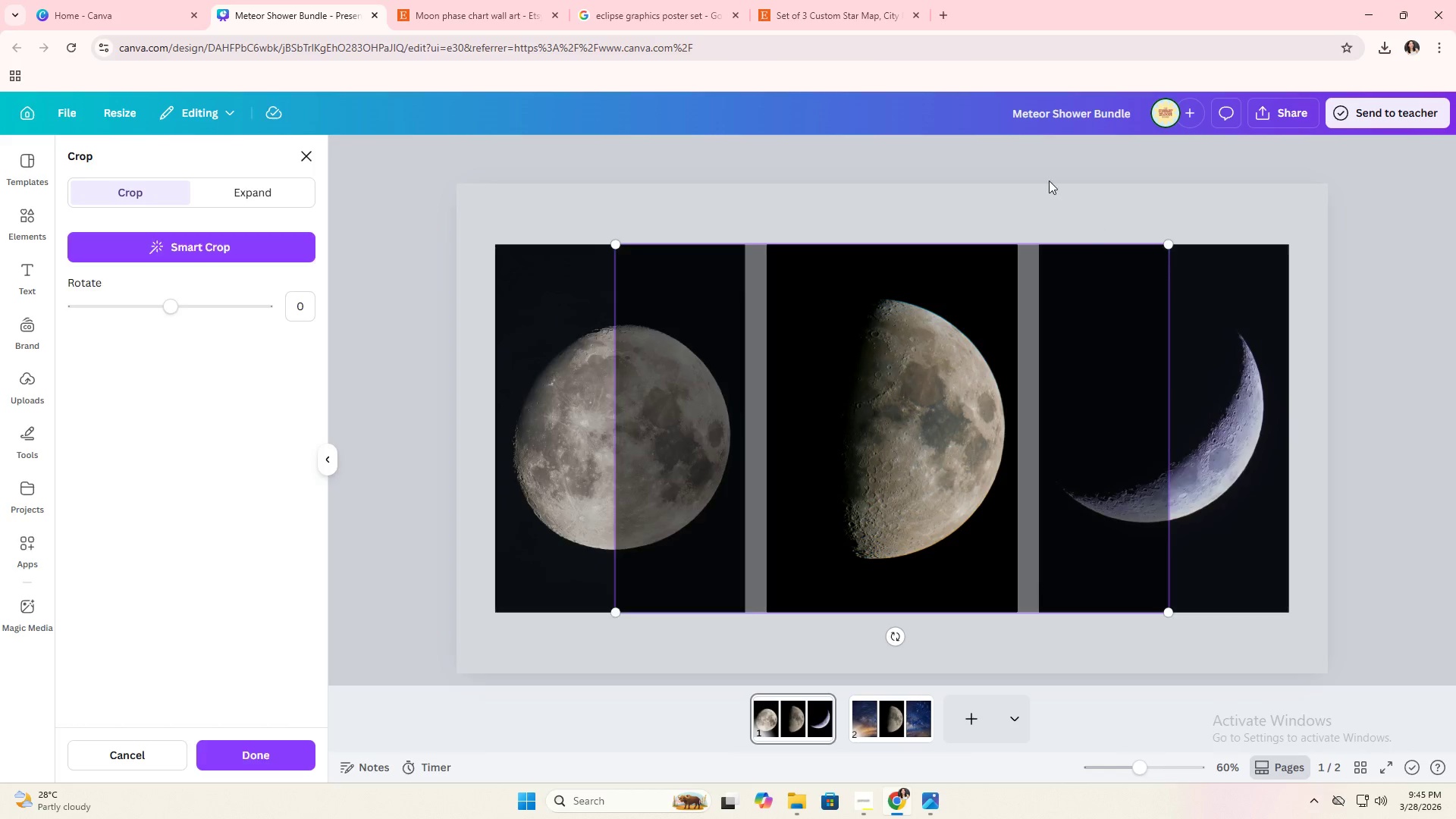 
double_click([1049, 180])
 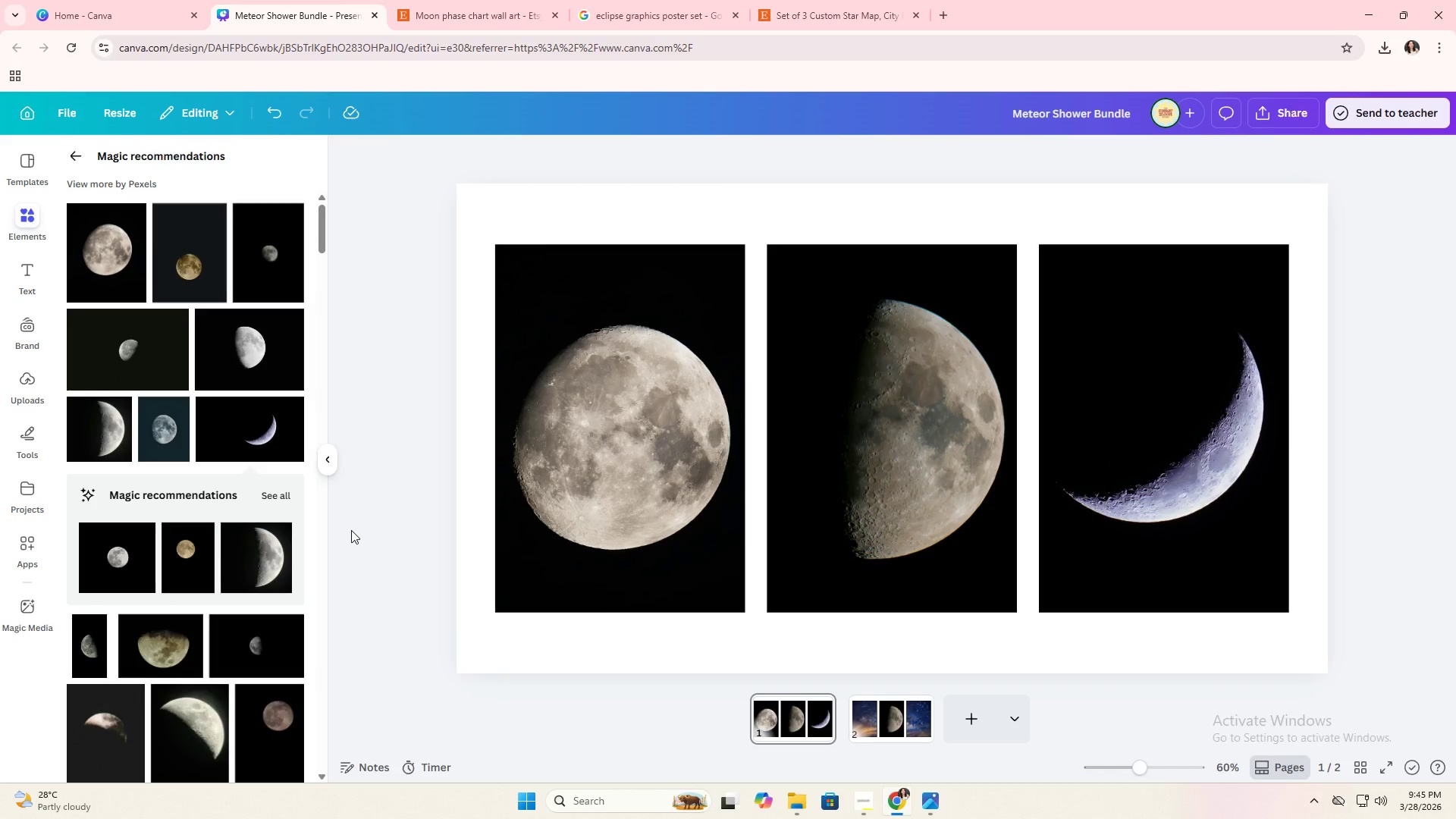 
left_click_drag(start_coordinate=[267, 557], to_coordinate=[557, 500])
 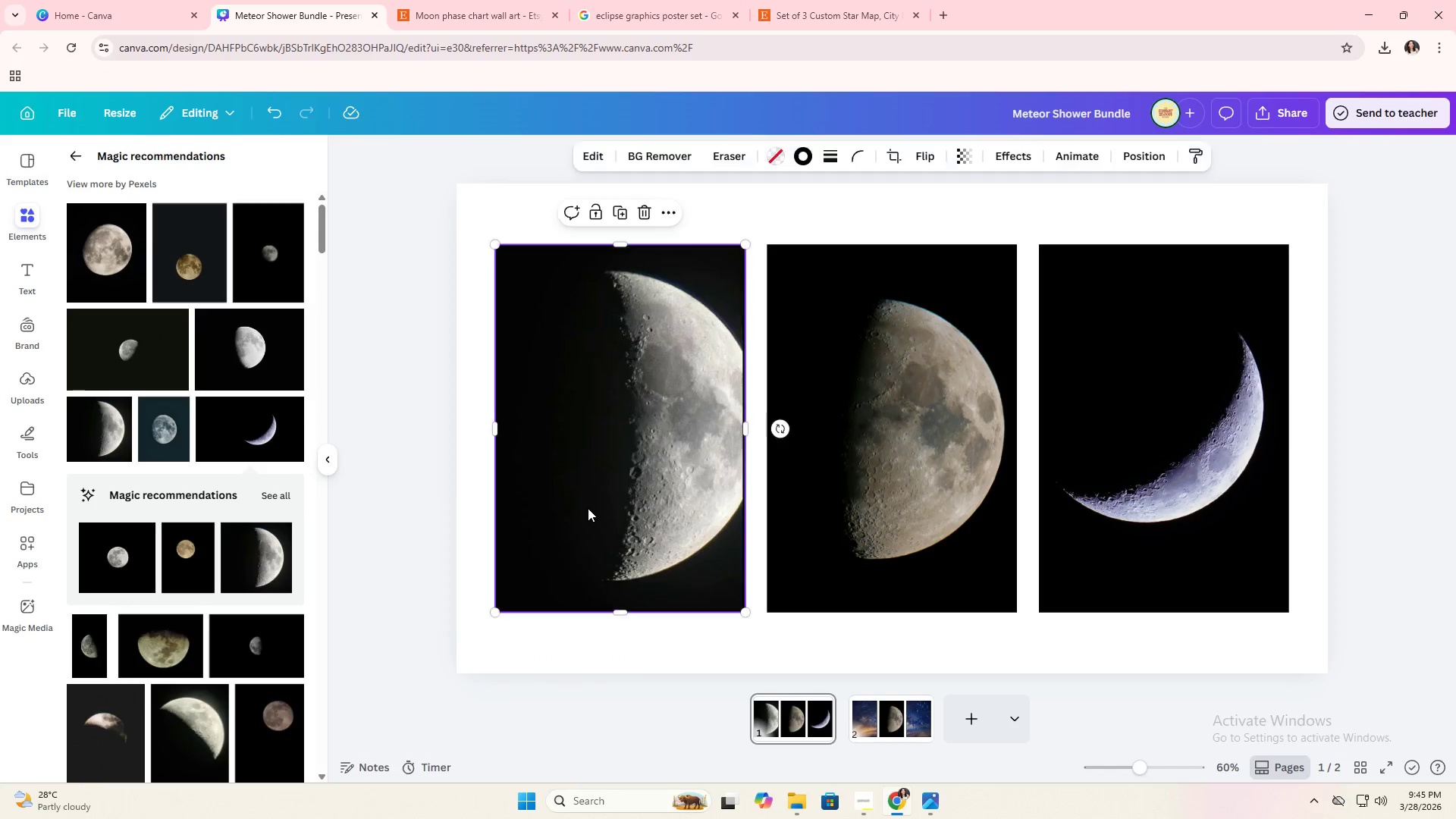 
double_click([588, 508])
 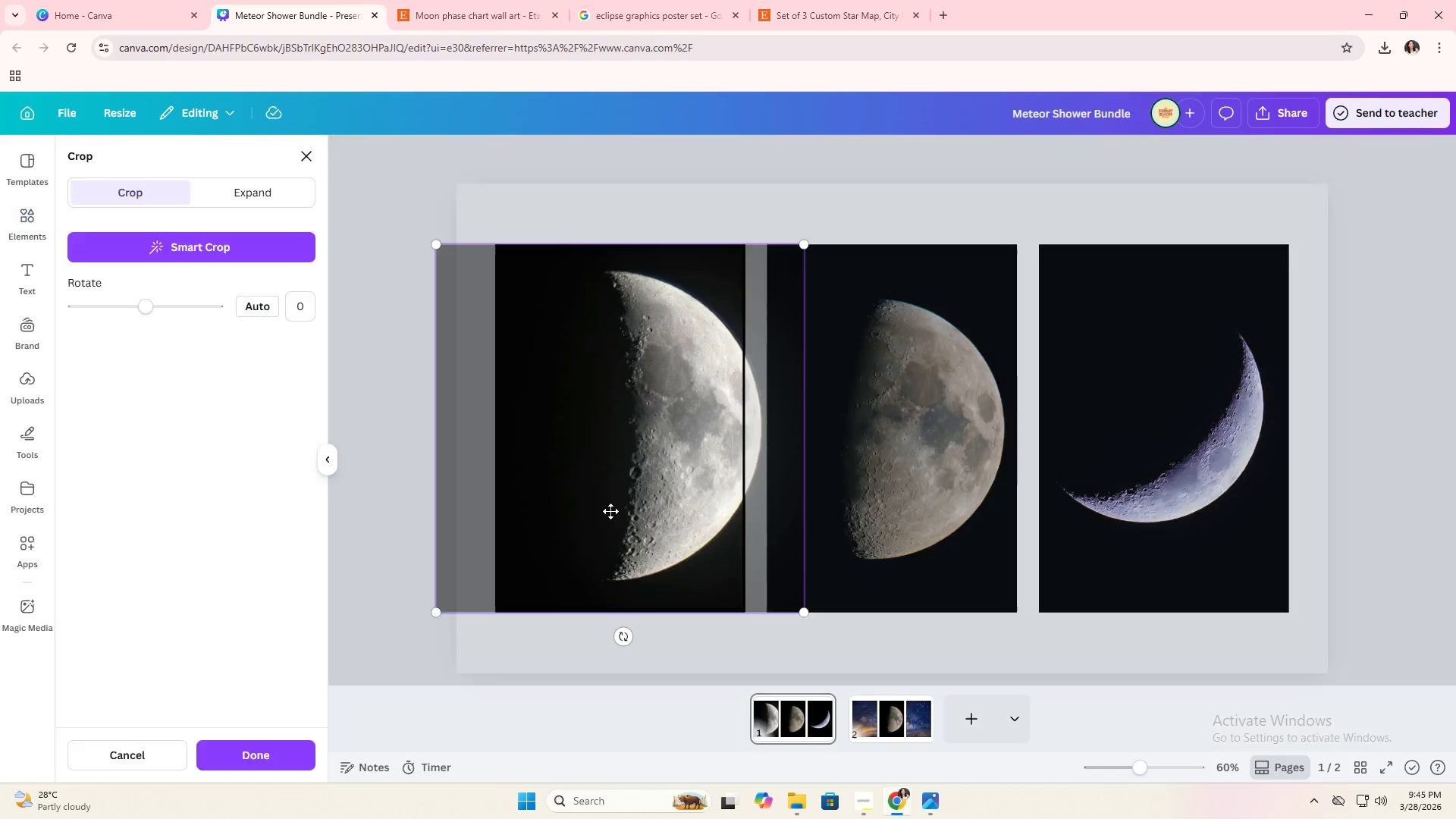 
left_click_drag(start_coordinate=[610, 511], to_coordinate=[565, 510])
 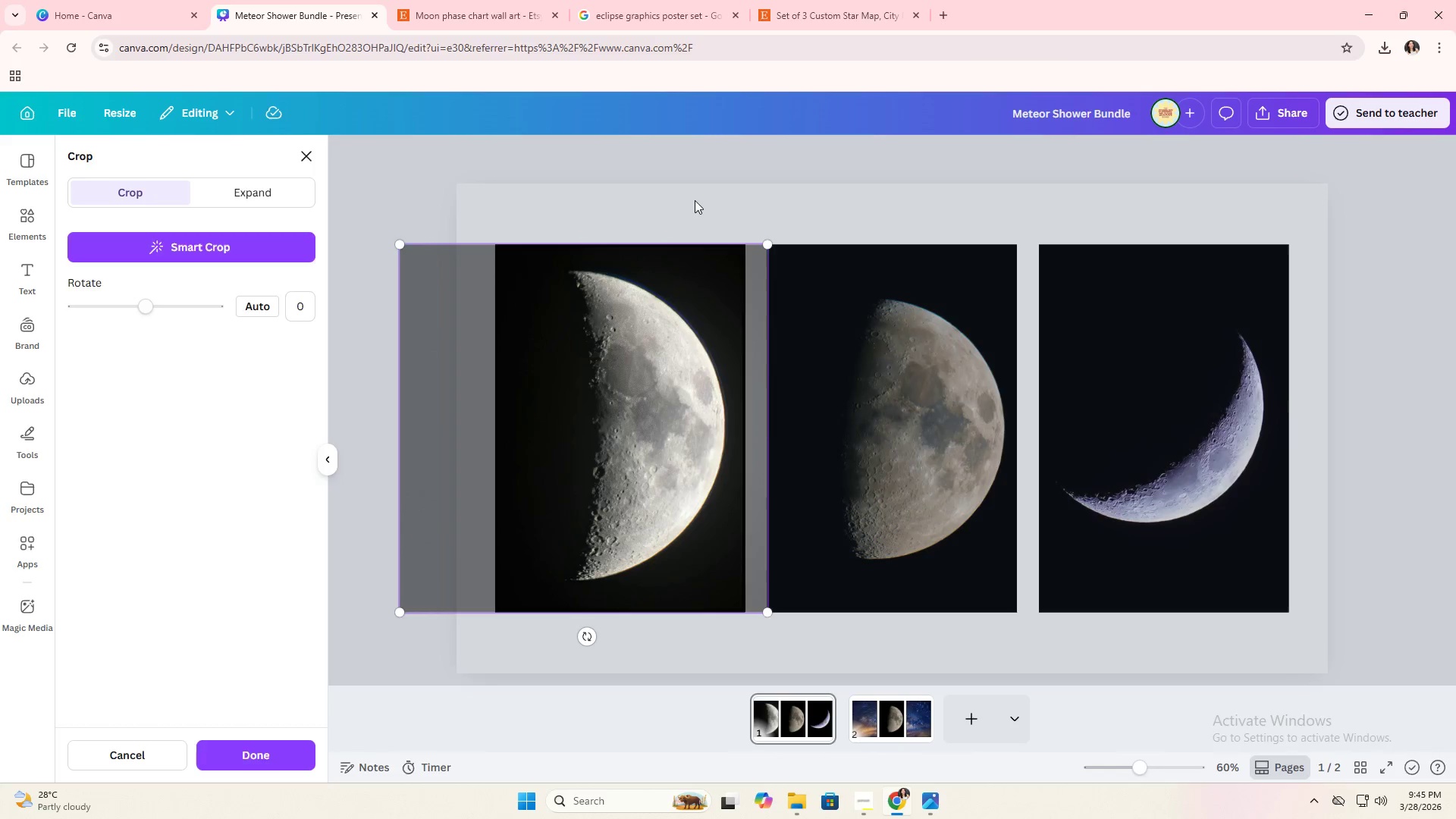 
double_click([695, 200])
 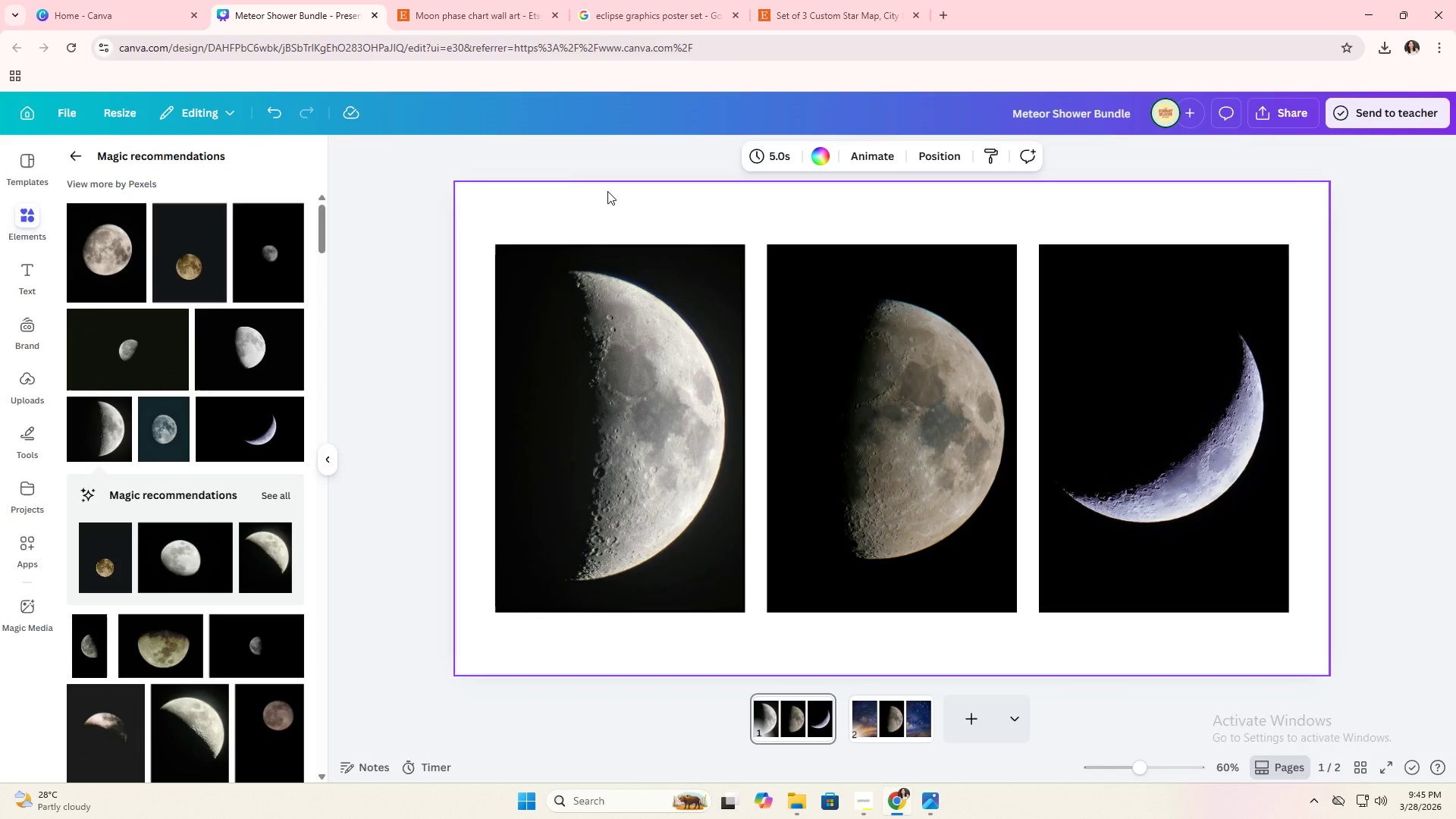 
double_click([566, 169])
 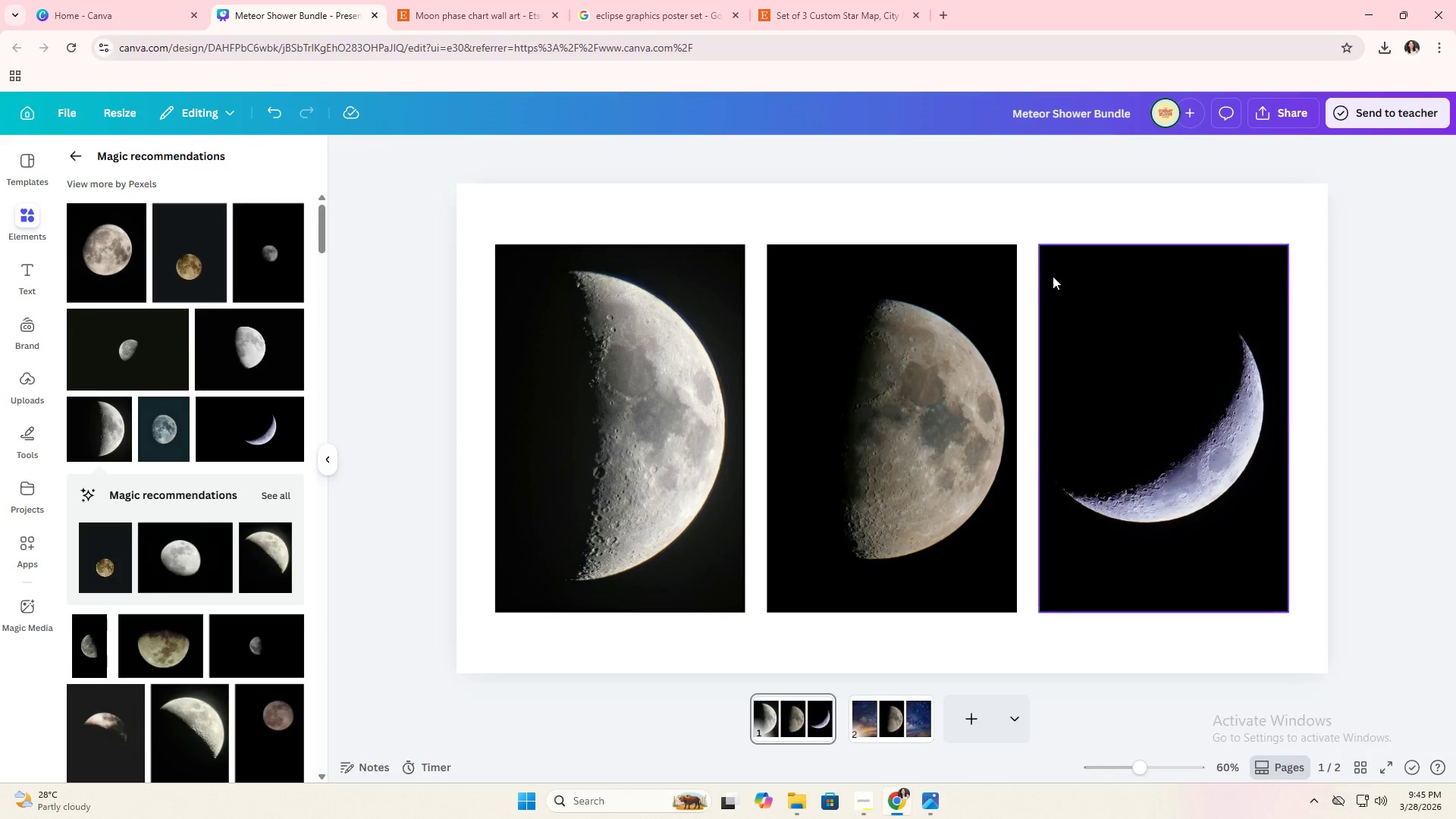 
left_click([558, 250])
 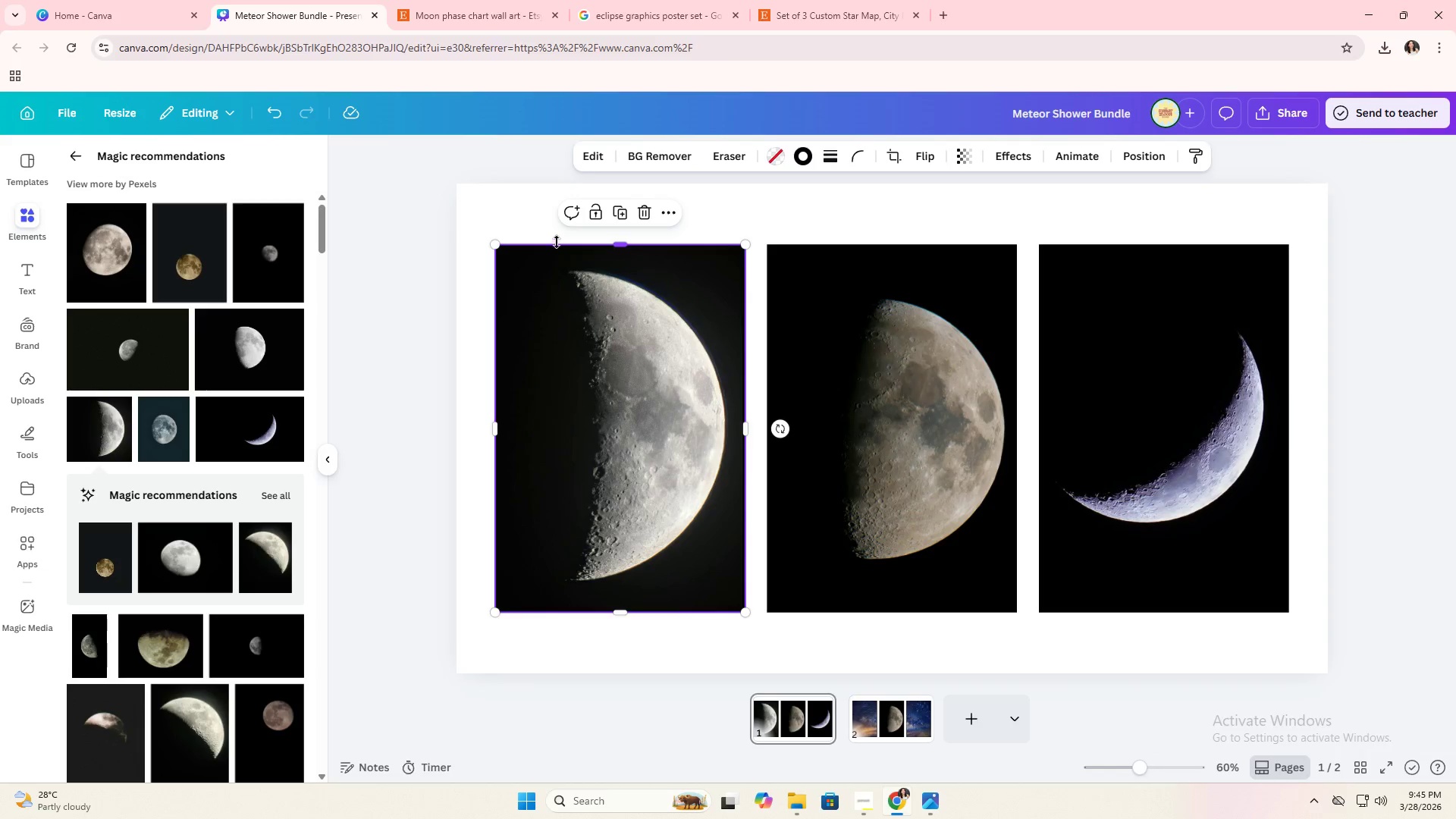 
left_click([551, 237])
 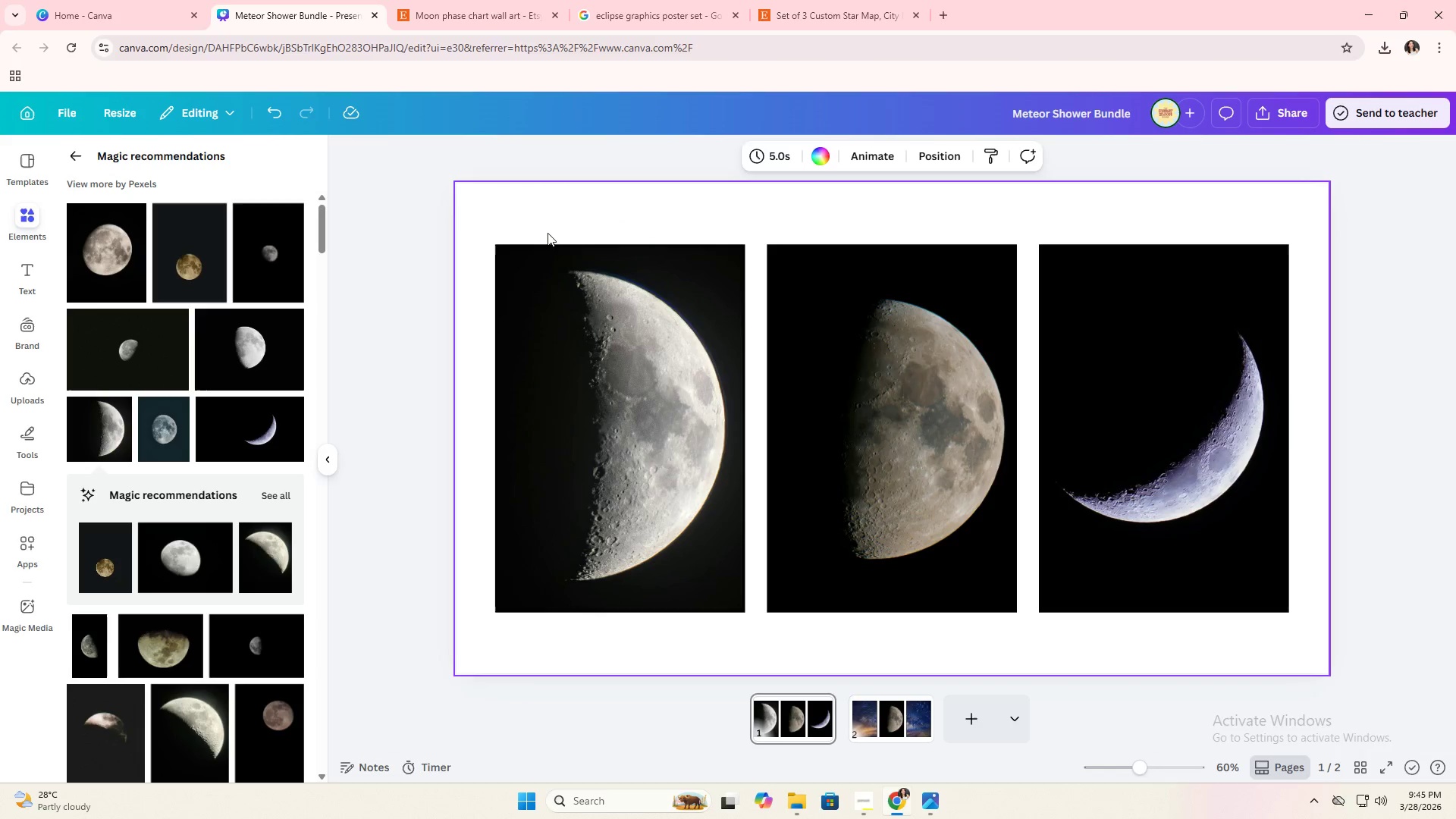 
left_click_drag(start_coordinate=[548, 233], to_coordinate=[1216, 640])
 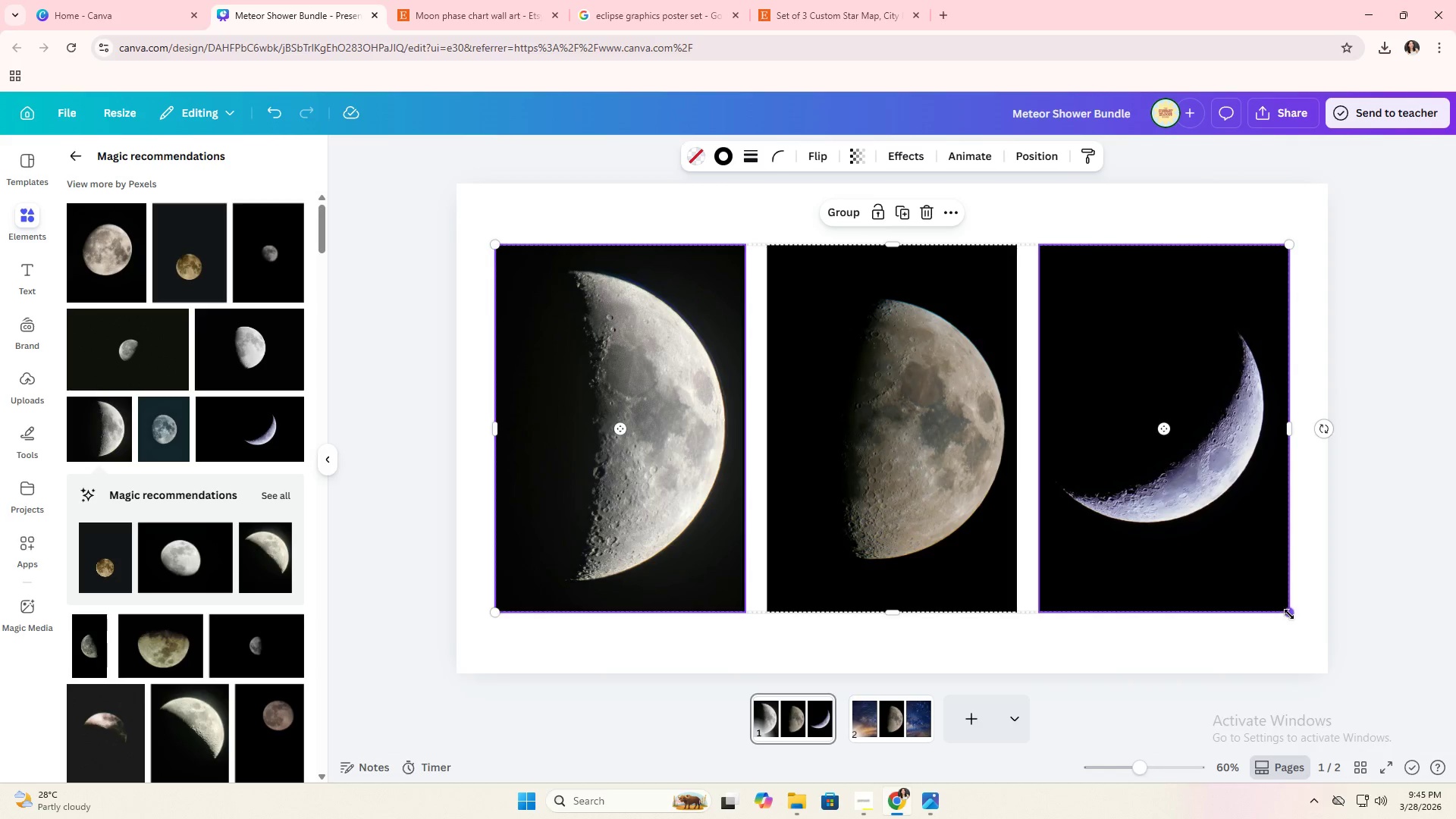 
left_click_drag(start_coordinate=[1289, 613], to_coordinate=[1150, 574])
 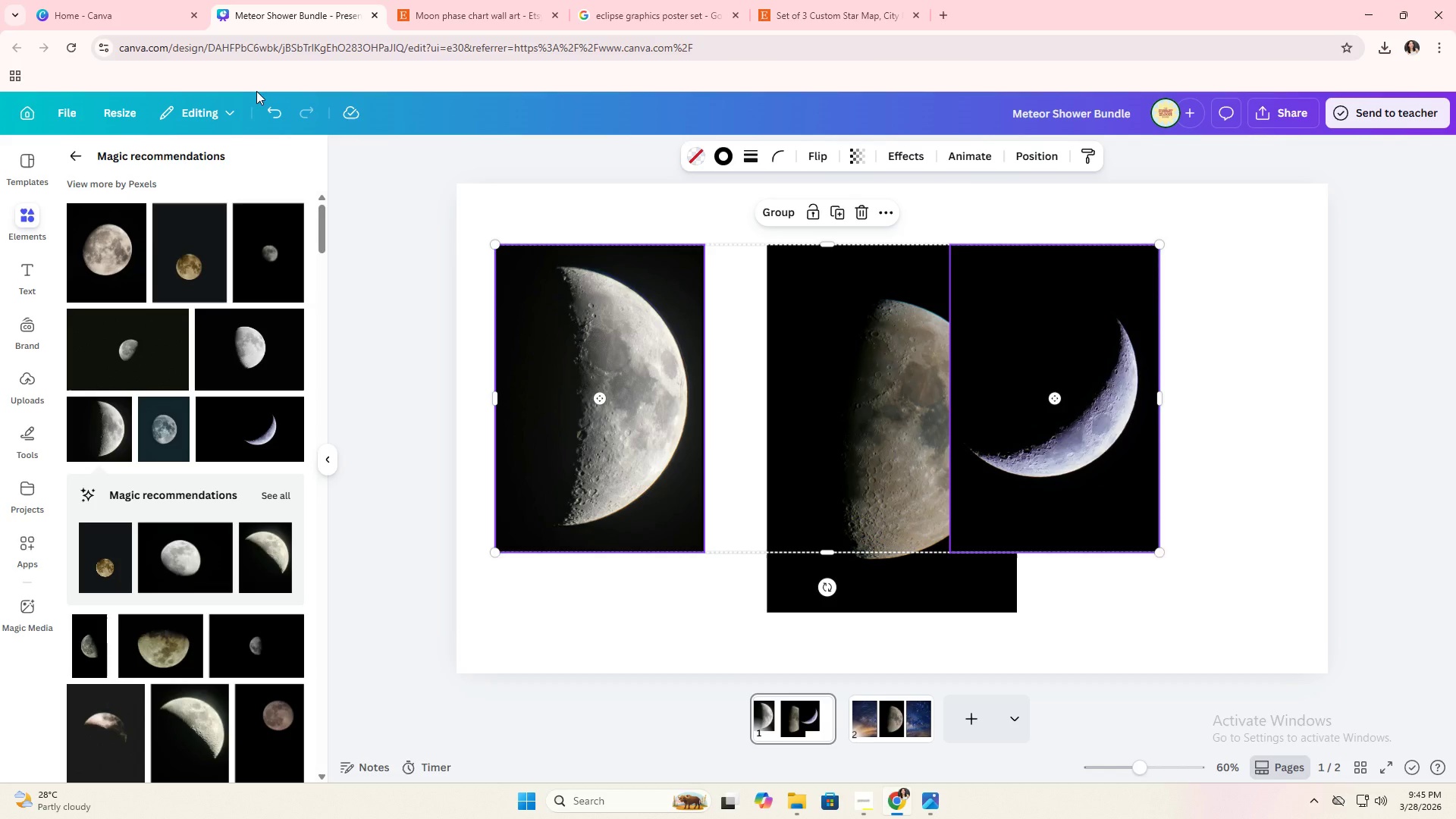 
left_click([277, 111])
 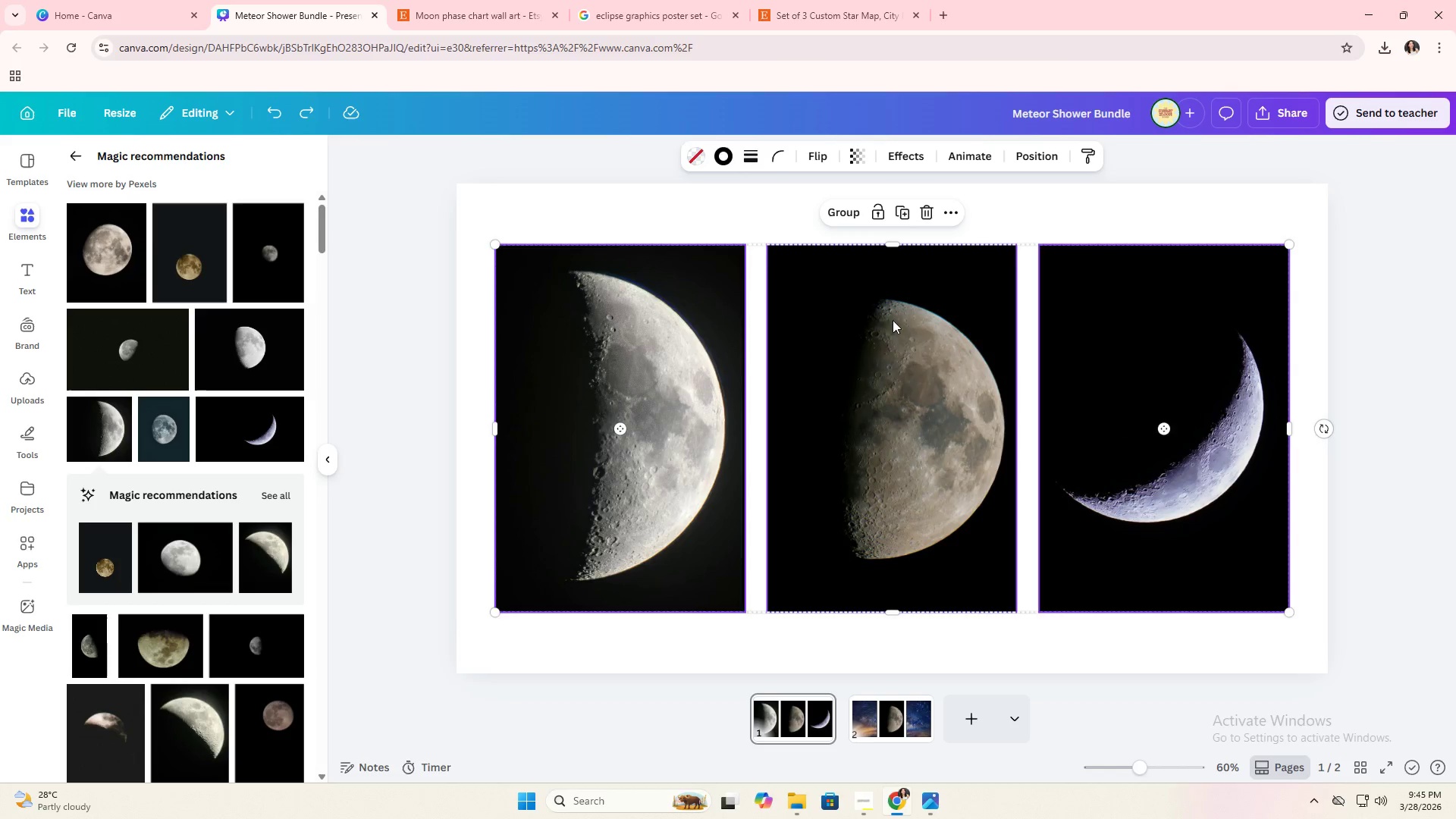 
left_click([930, 354])
 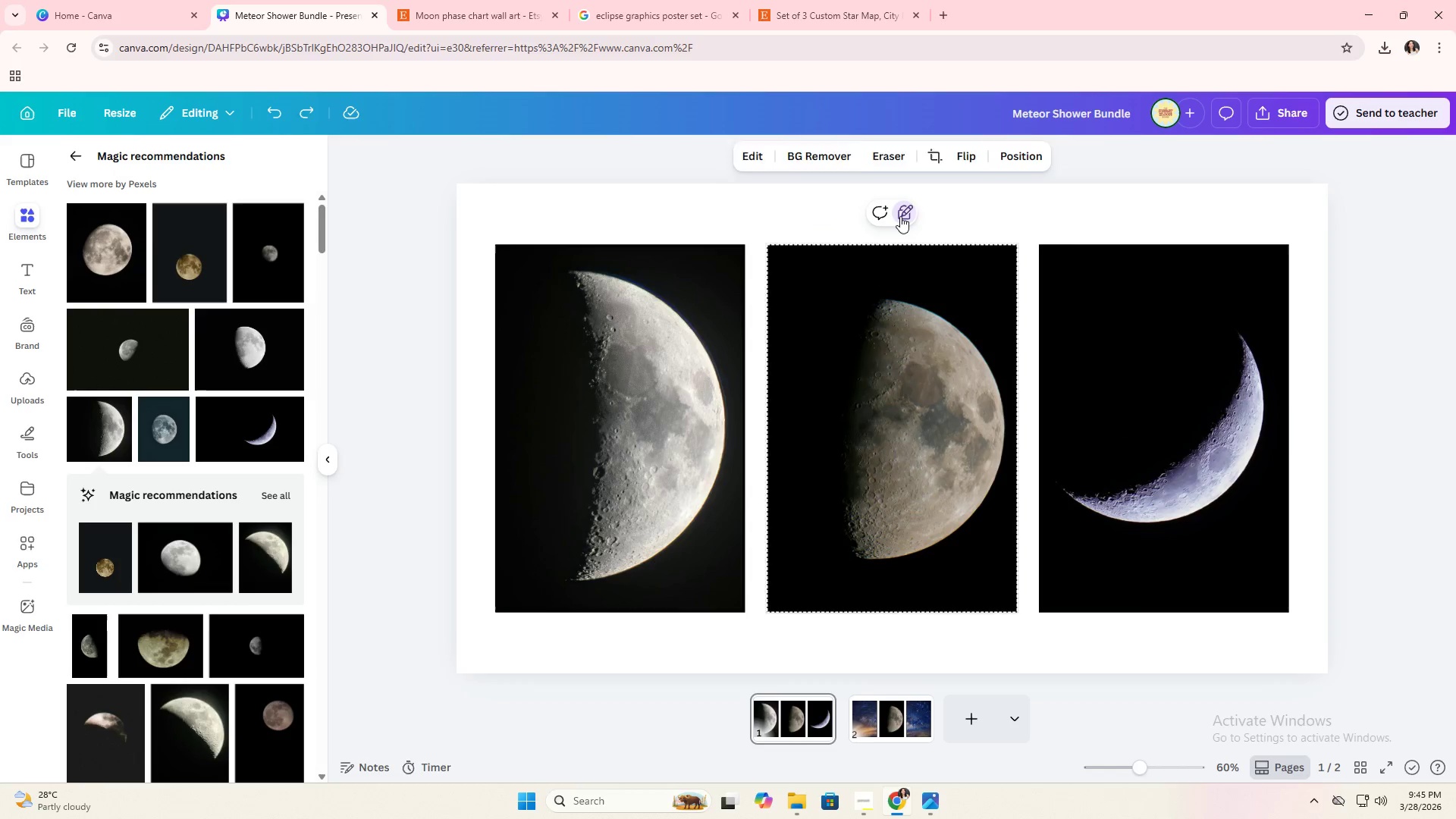 
double_click([903, 218])
 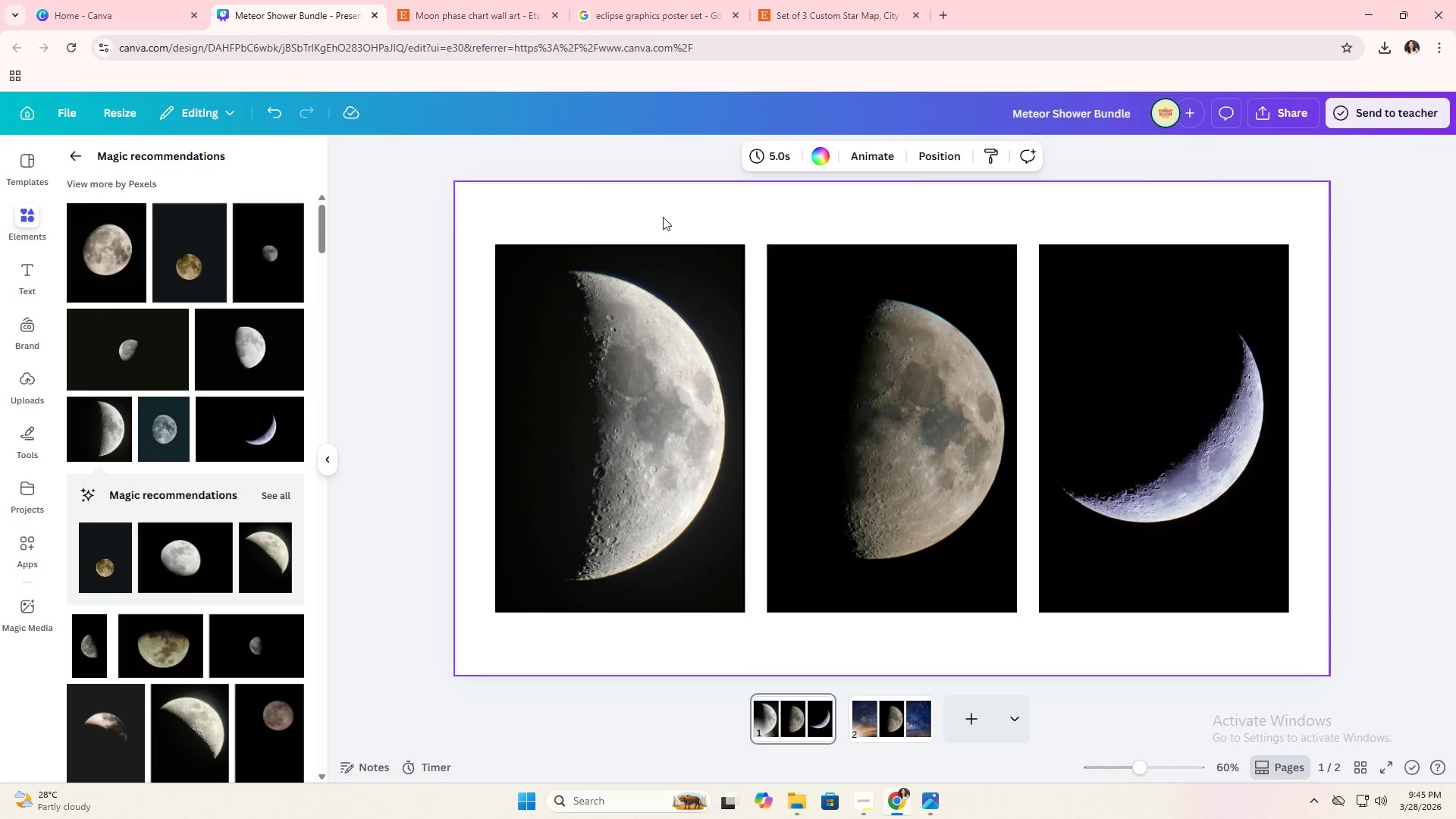 
left_click_drag(start_coordinate=[603, 219], to_coordinate=[1188, 610])
 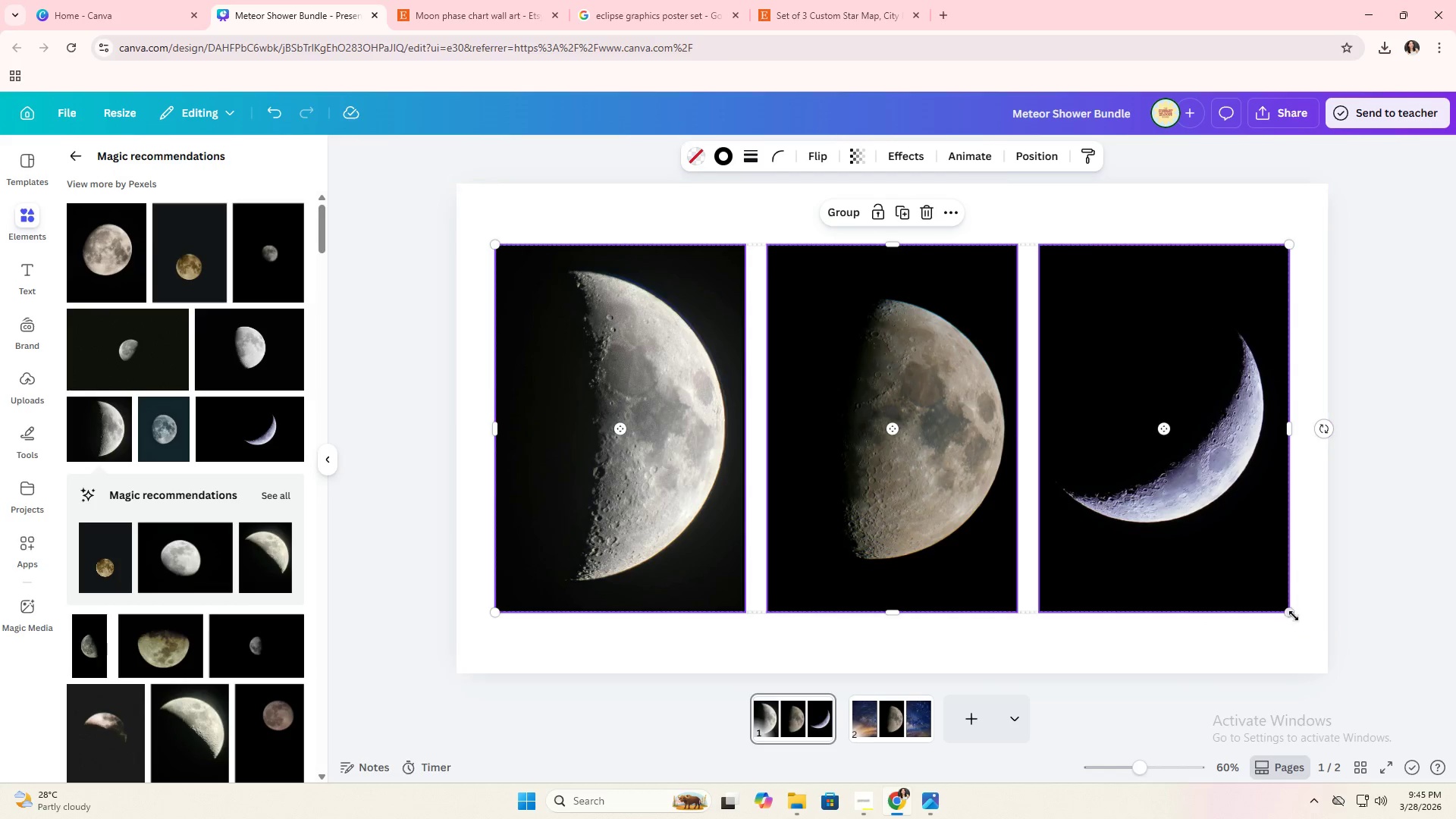 
left_click_drag(start_coordinate=[1292, 615], to_coordinate=[1030, 522])
 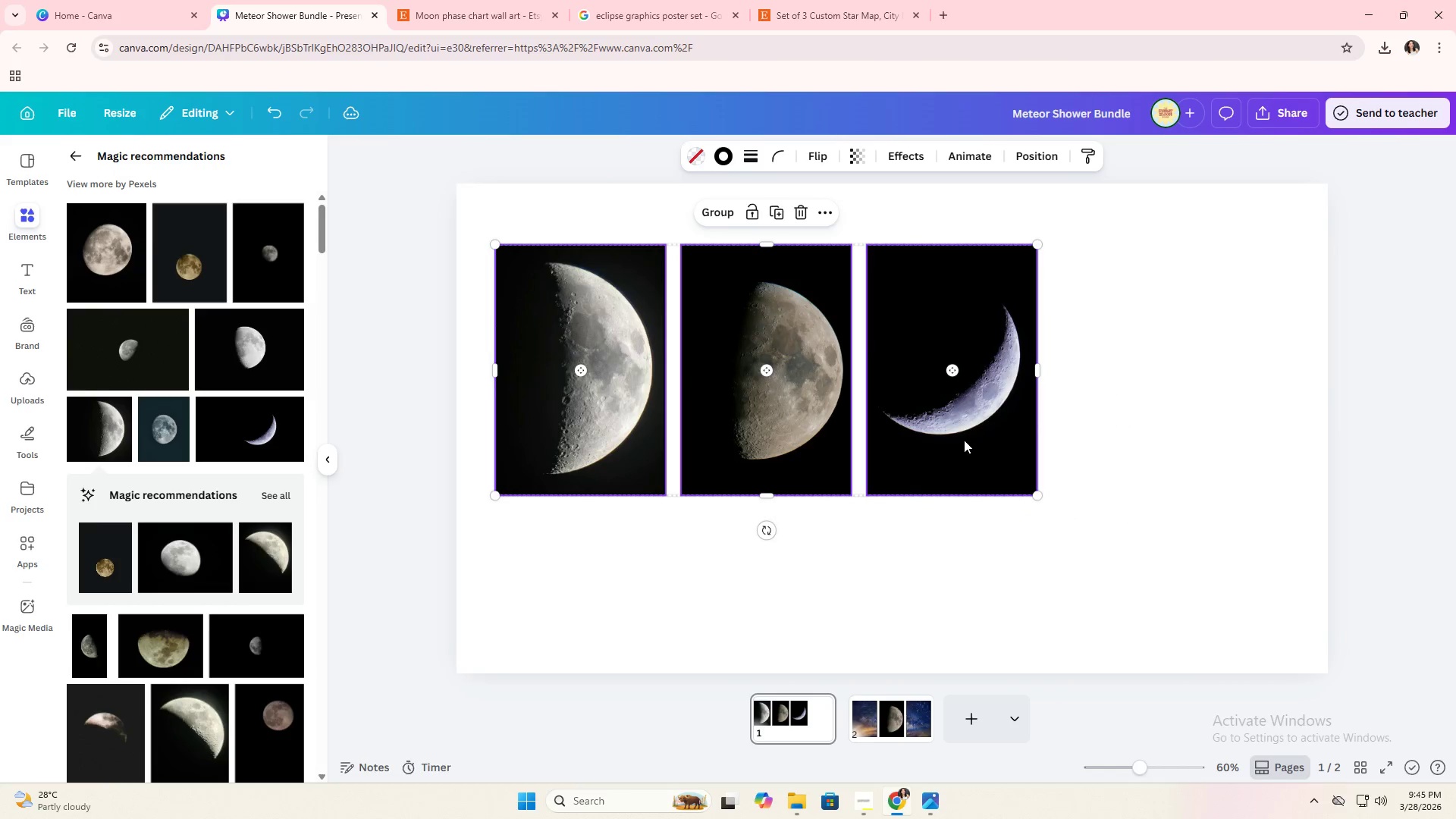 
left_click_drag(start_coordinate=[964, 439], to_coordinate=[1054, 407])
 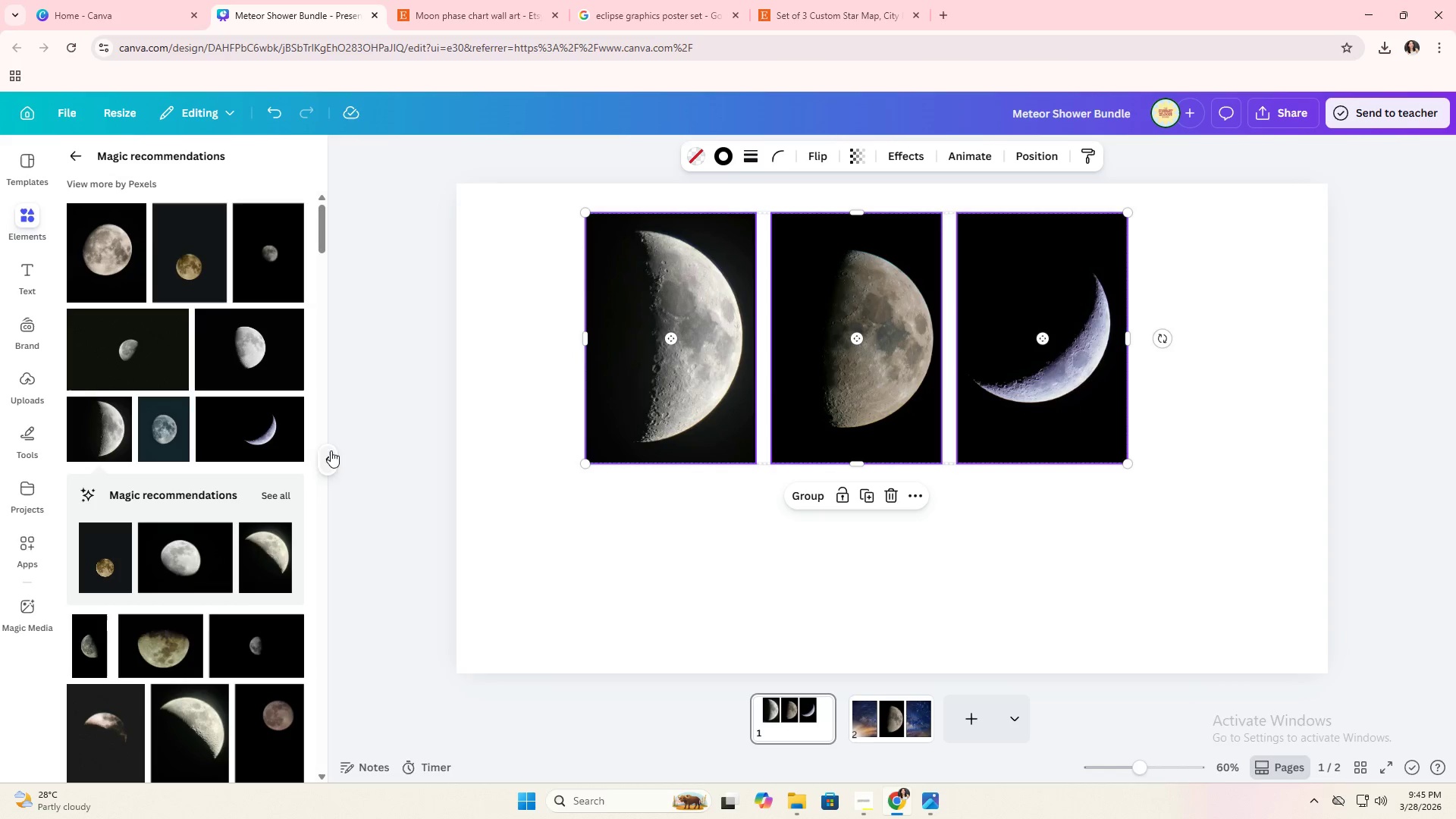 
scroll: coordinate [239, 396], scroll_direction: up, amount: 6.0
 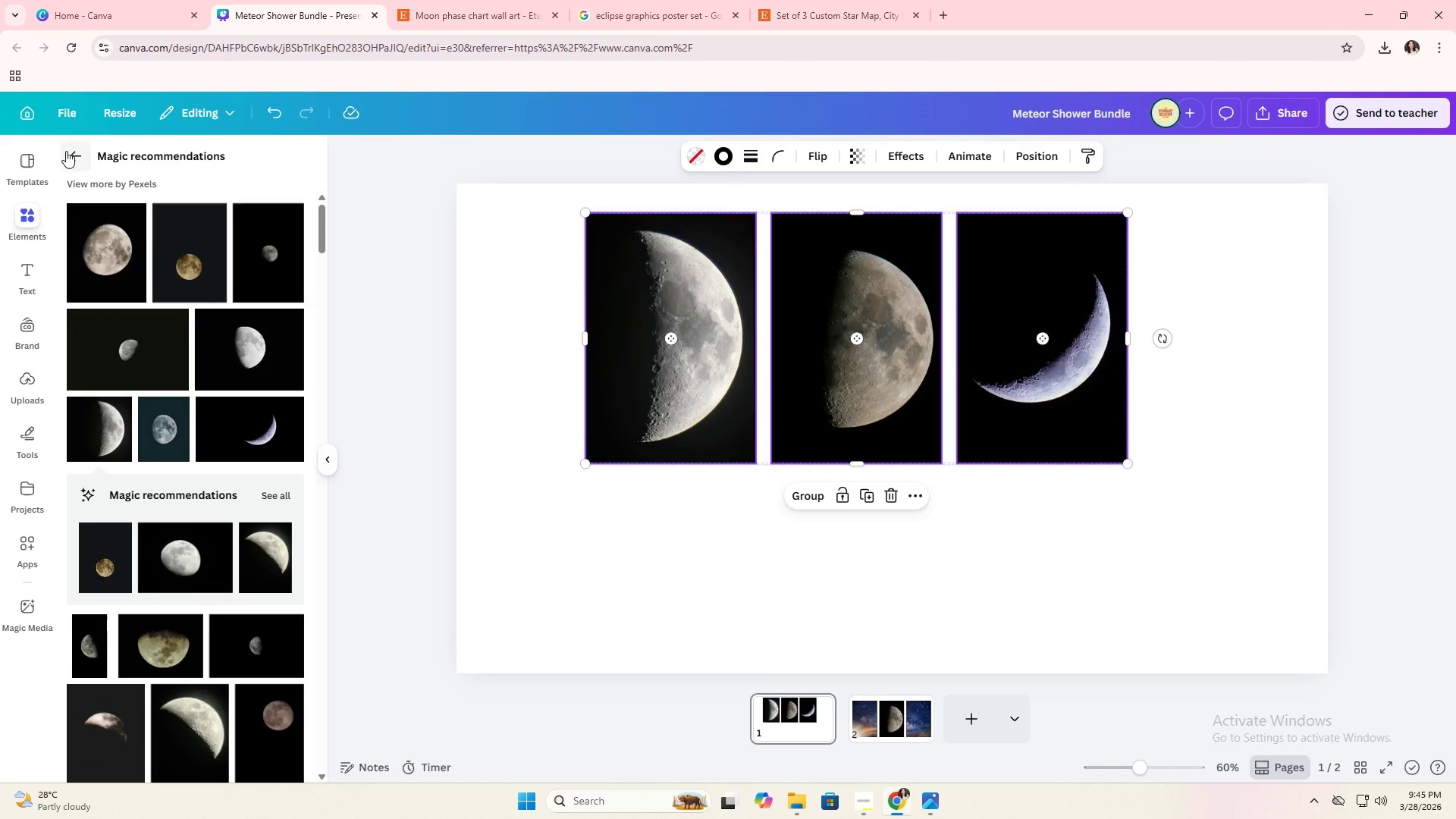 
left_click([67, 152])
 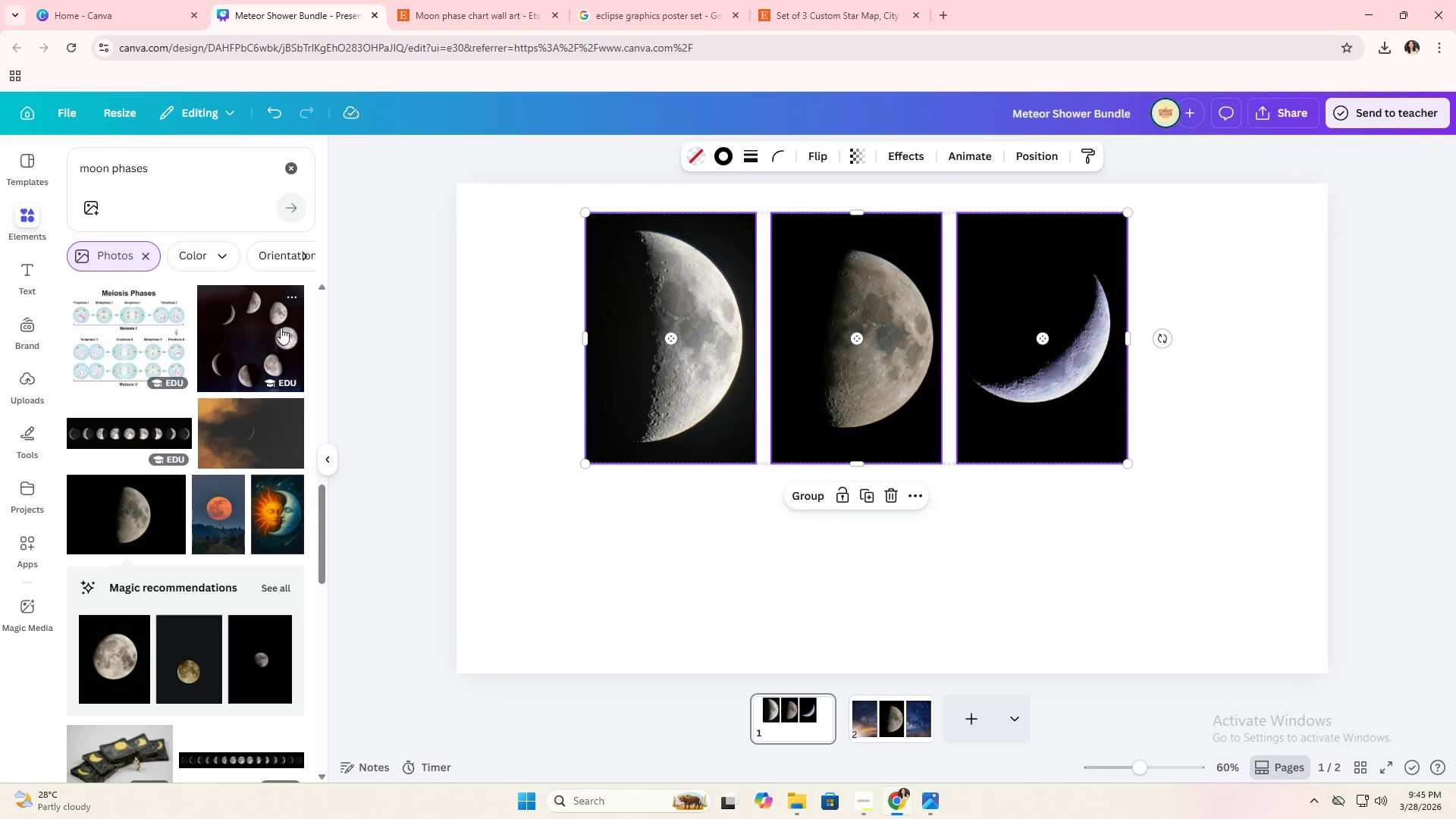 
mouse_move([206, 416])
 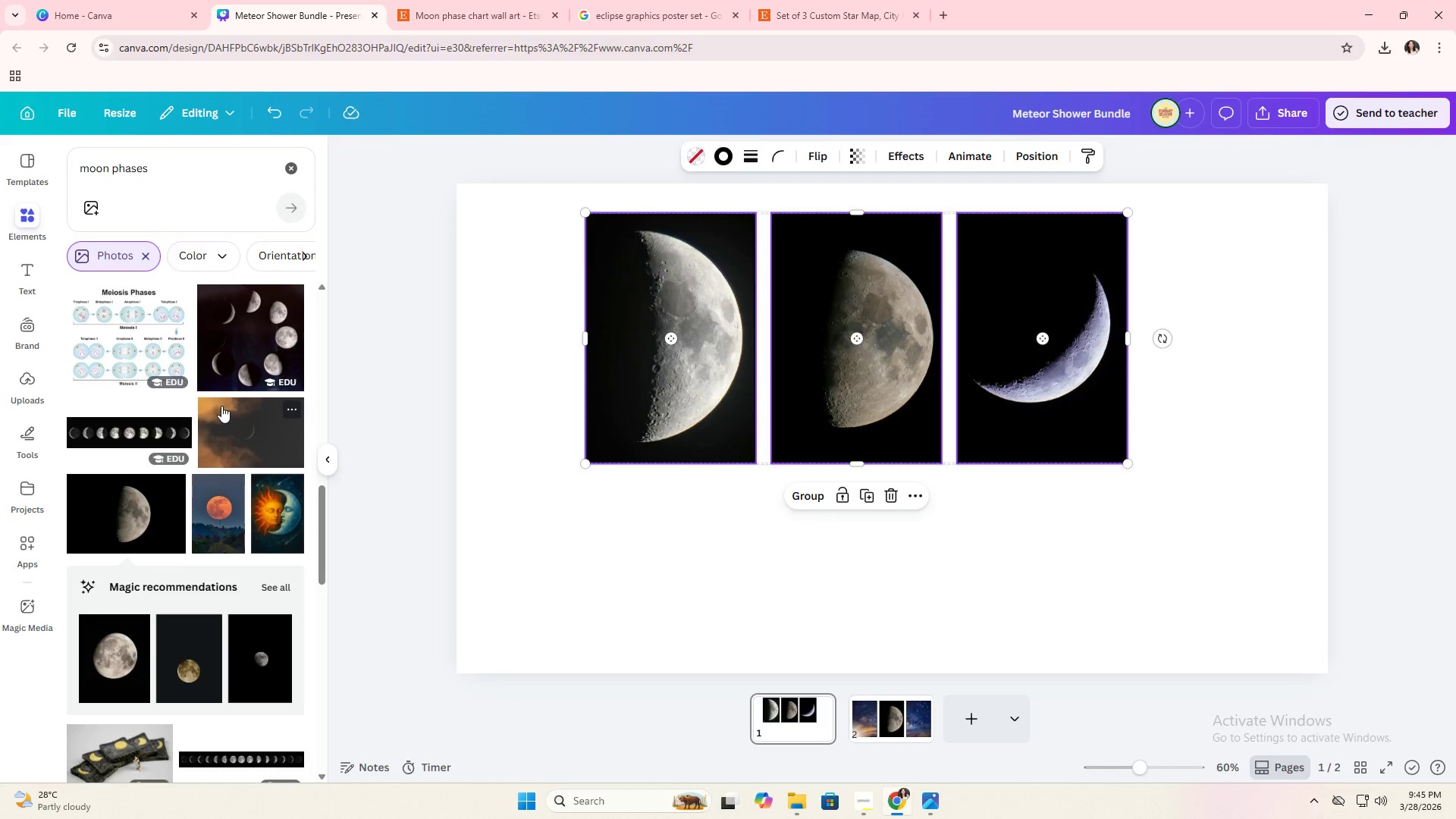 
scroll: coordinate [235, 397], scroll_direction: down, amount: 8.0
 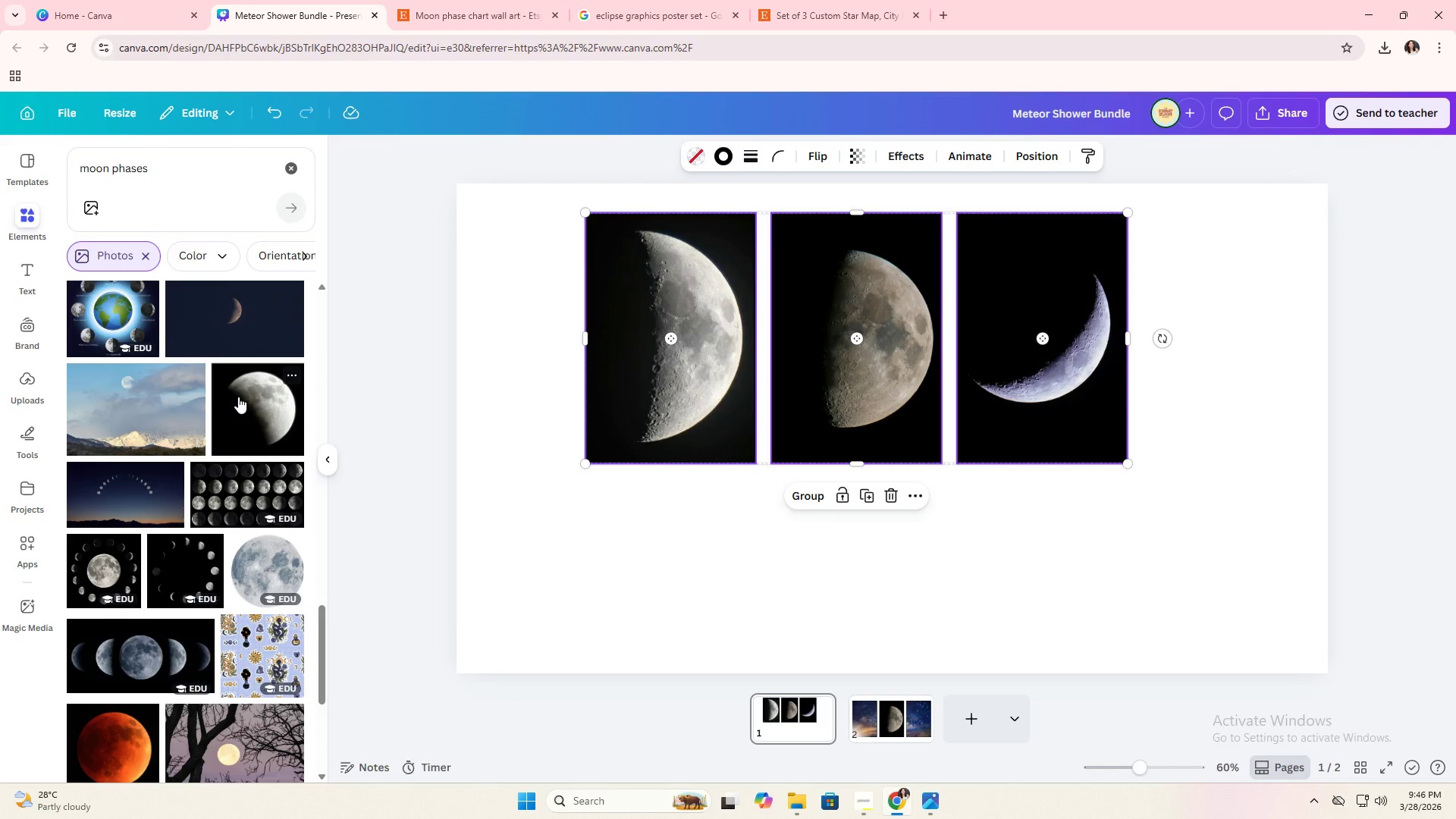 
left_click_drag(start_coordinate=[253, 497], to_coordinate=[689, 360])
 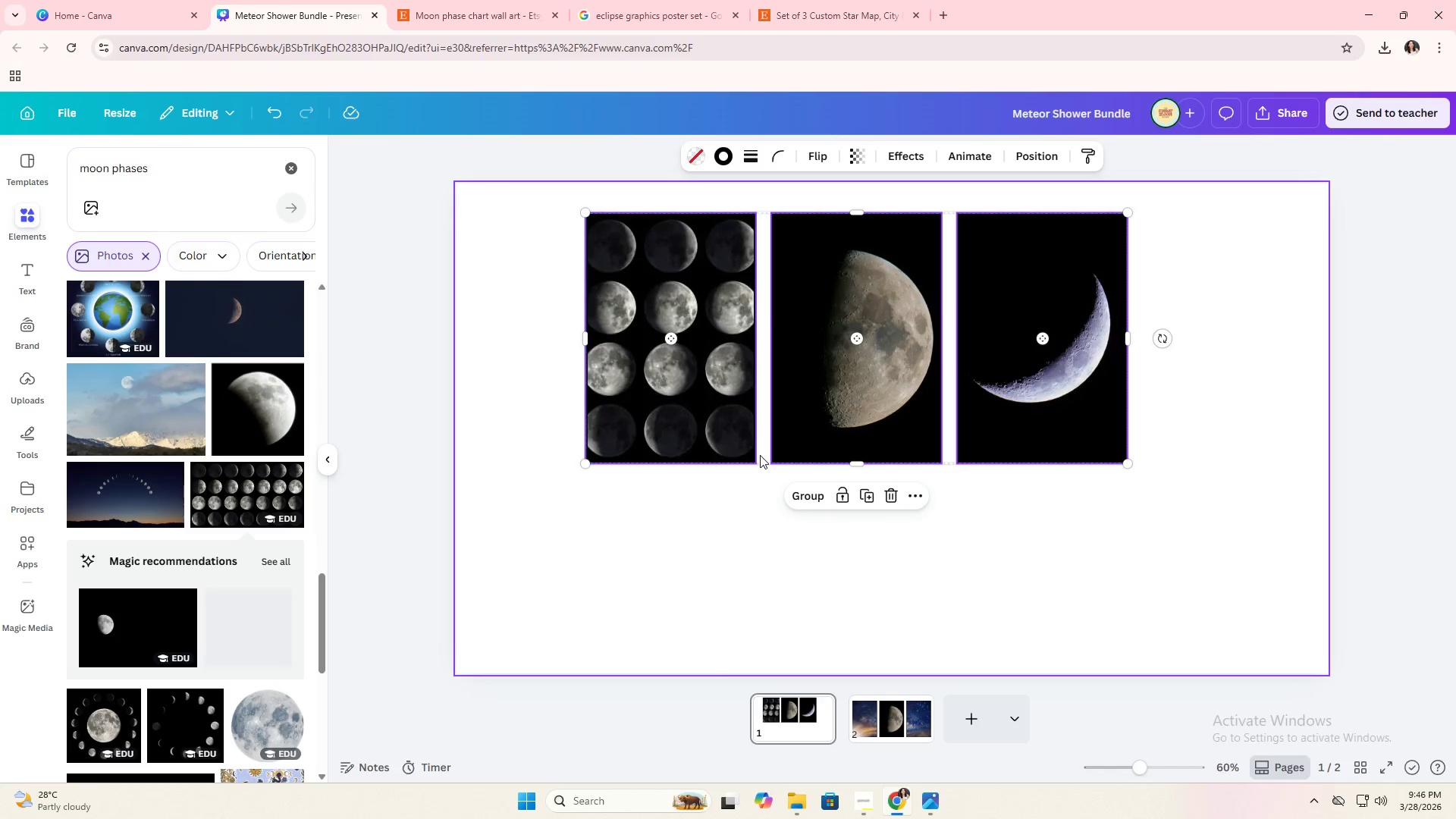 
double_click([664, 527])
 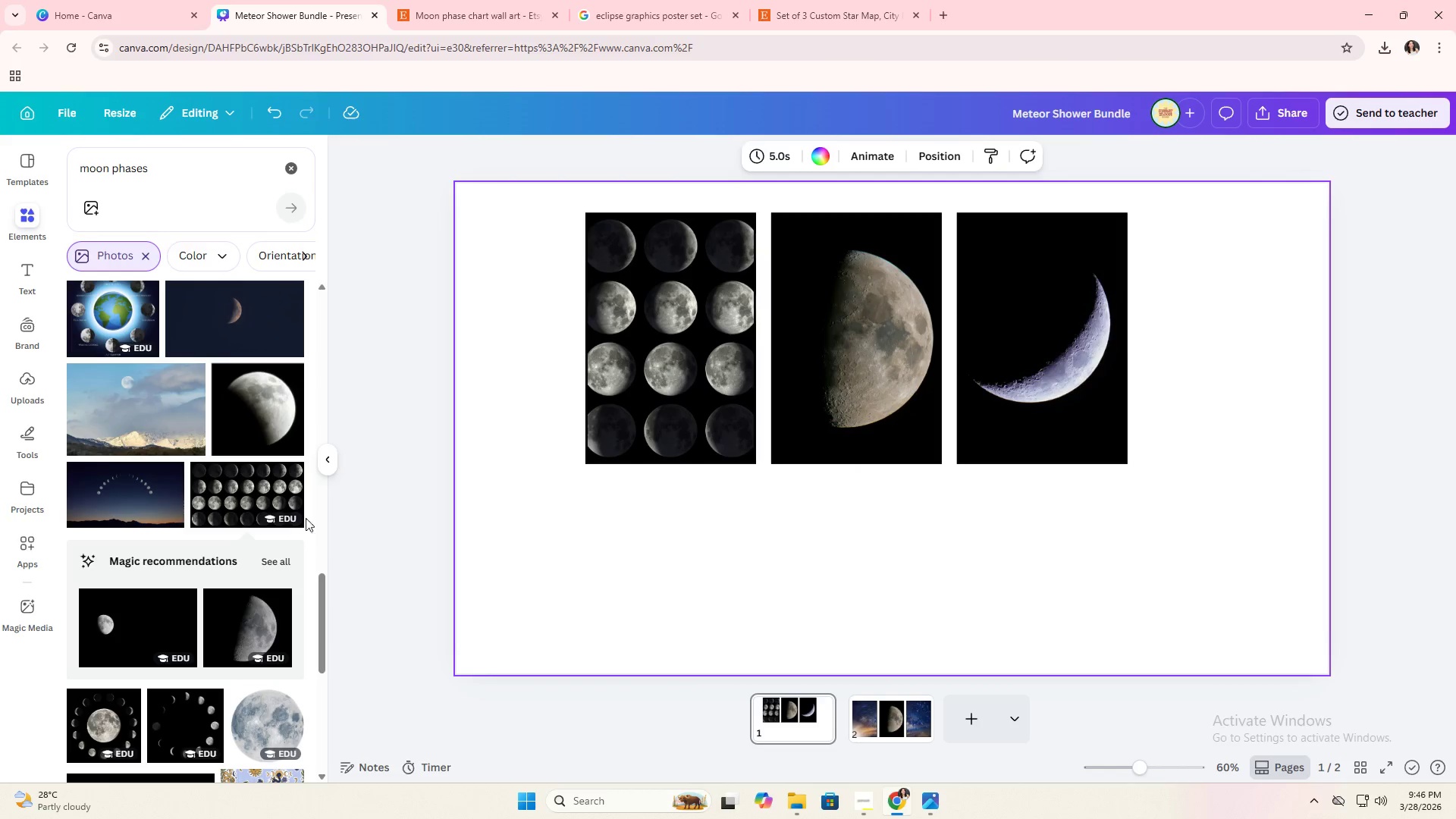 
left_click_drag(start_coordinate=[269, 498], to_coordinate=[850, 359])
 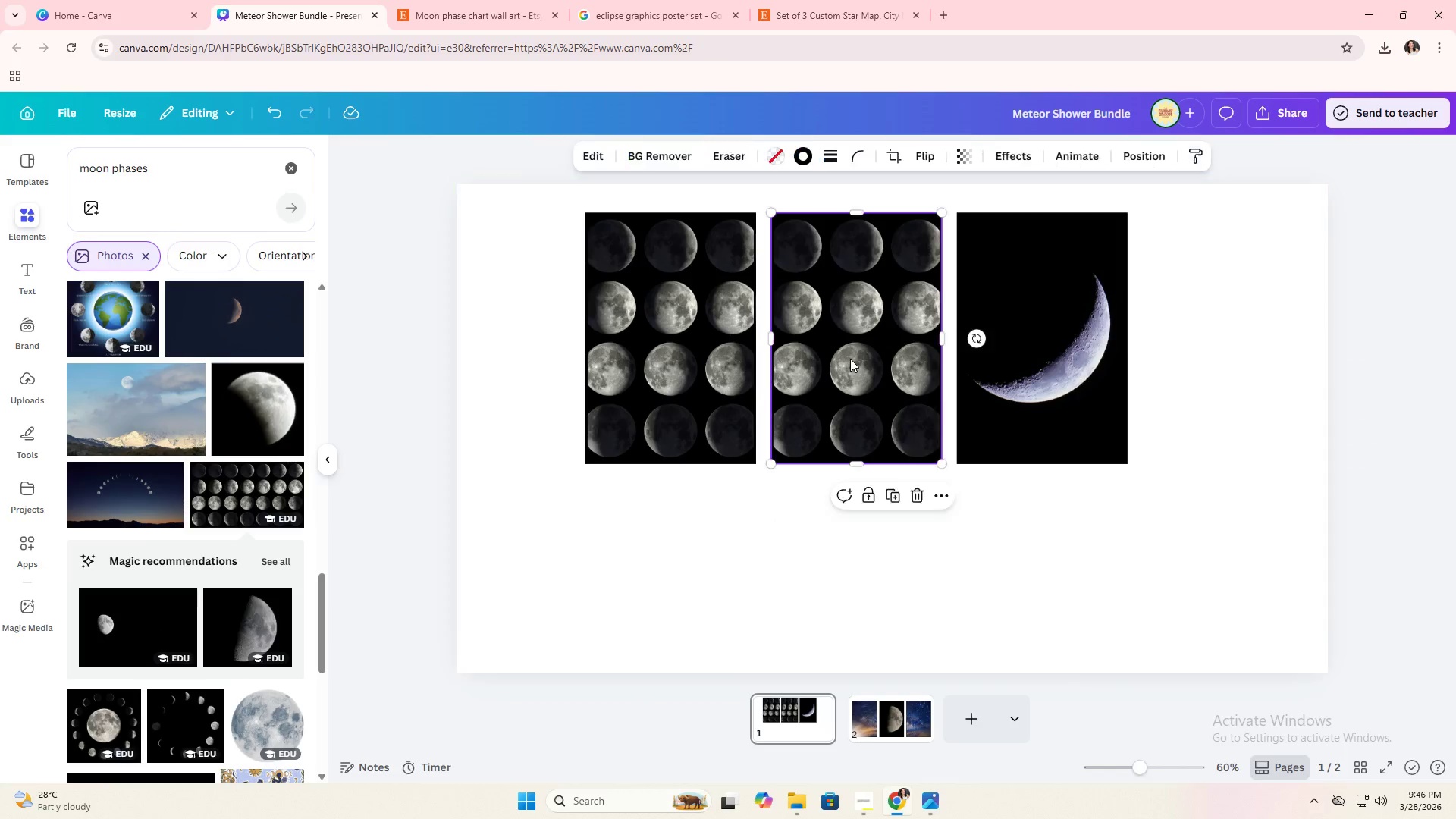 
double_click([850, 359])
 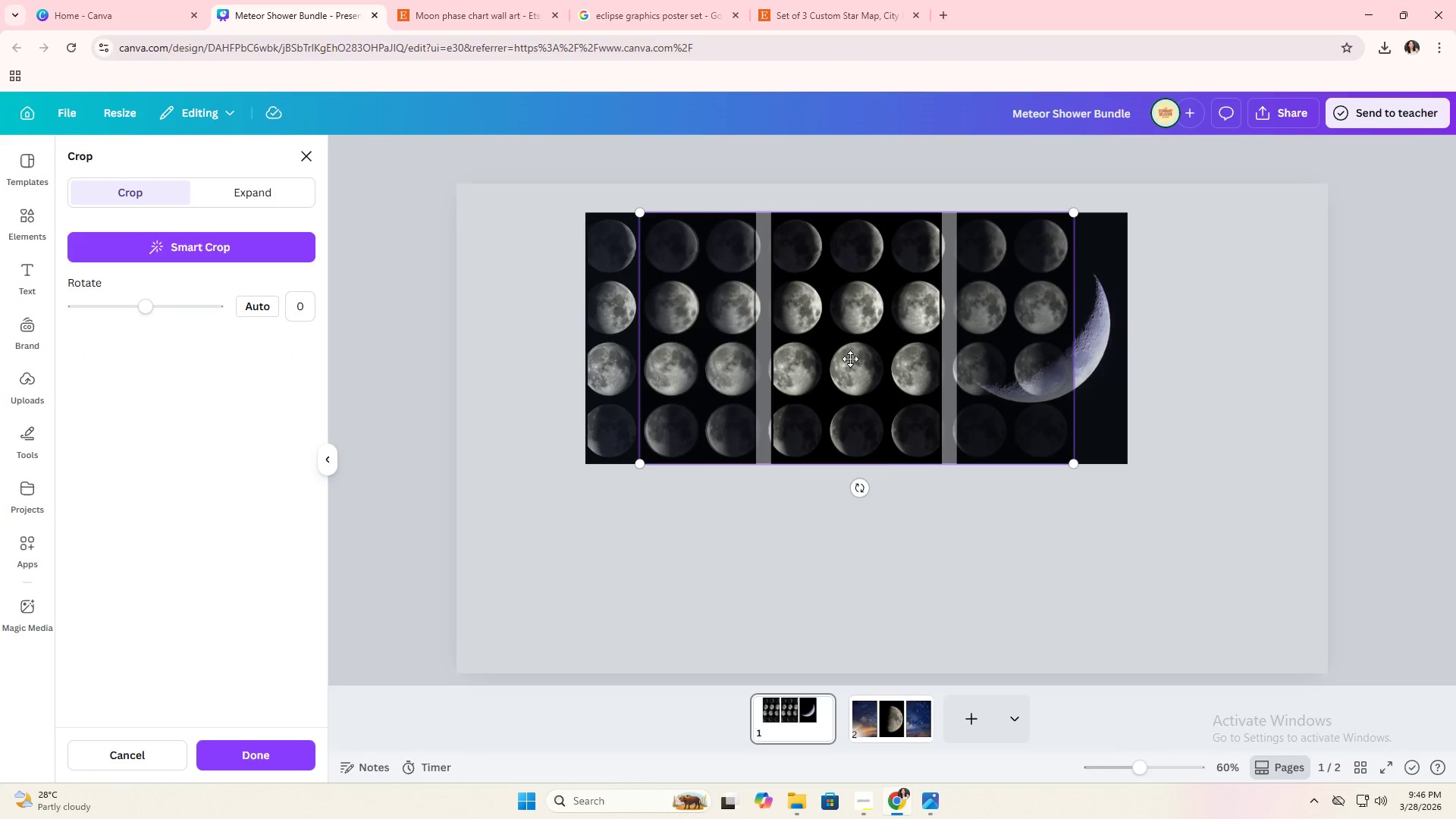 
left_click_drag(start_coordinate=[850, 359], to_coordinate=[554, 328])
 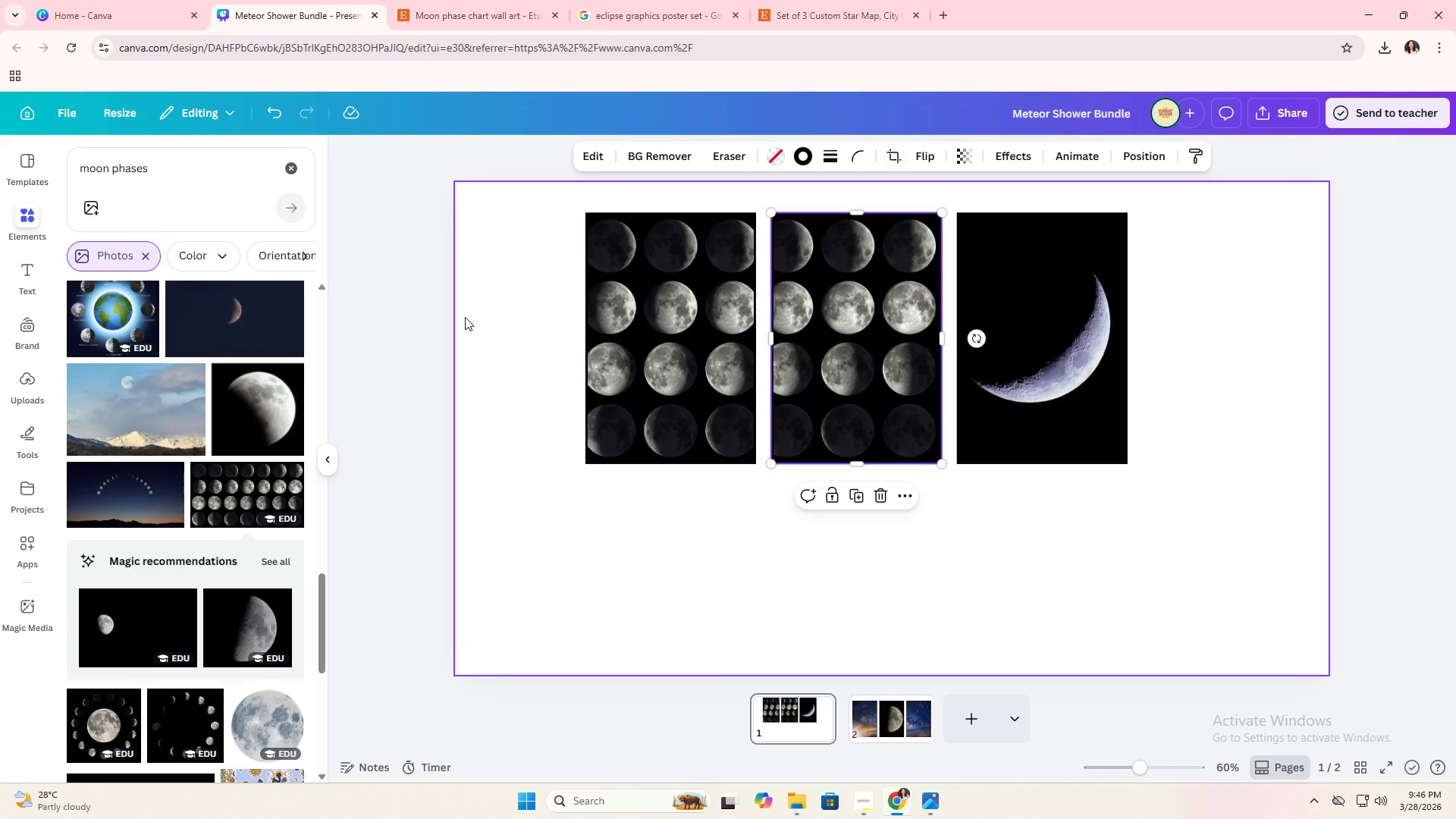 
double_click([465, 317])
 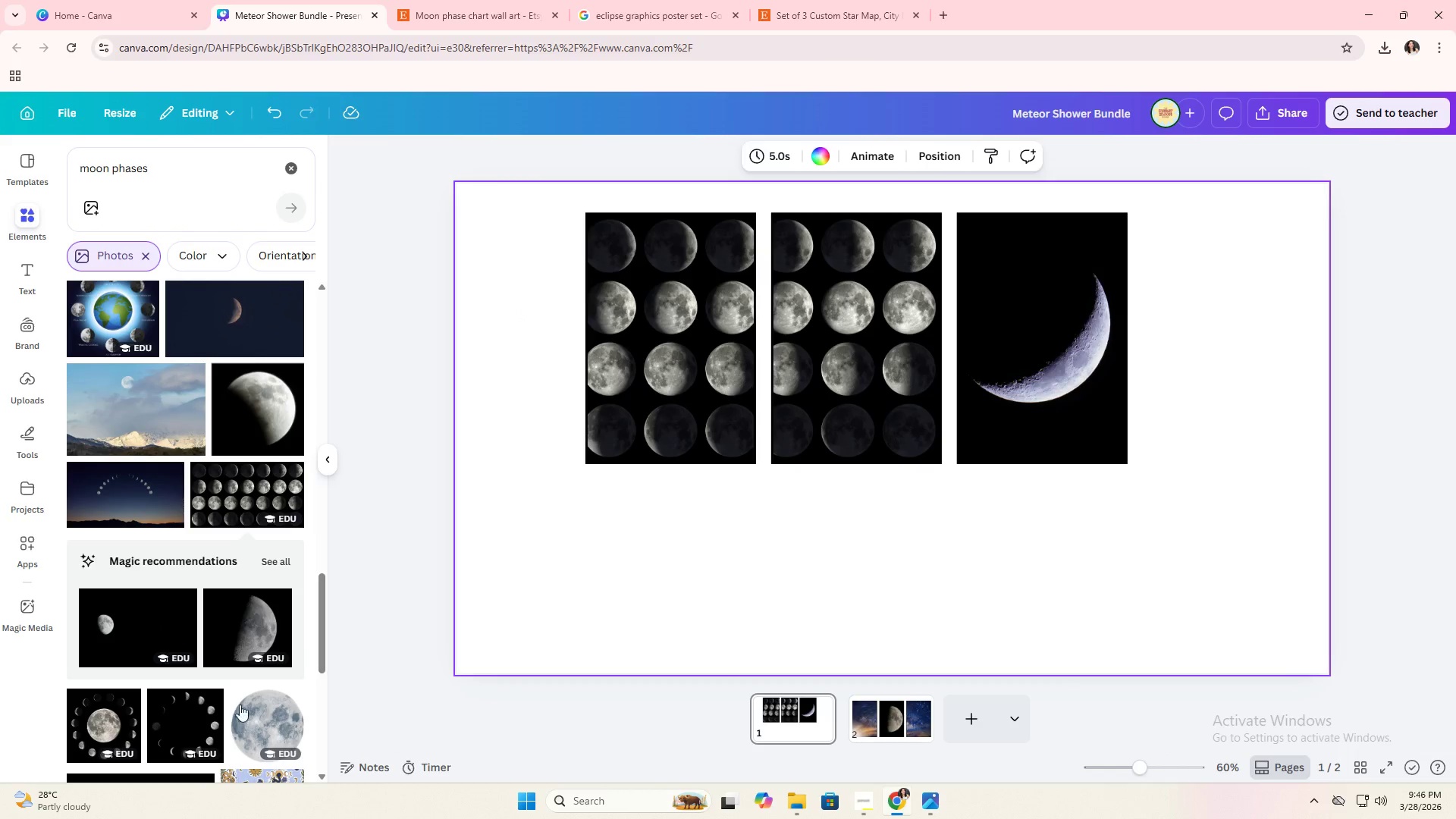 
scroll: coordinate [151, 529], scroll_direction: down, amount: 8.0
 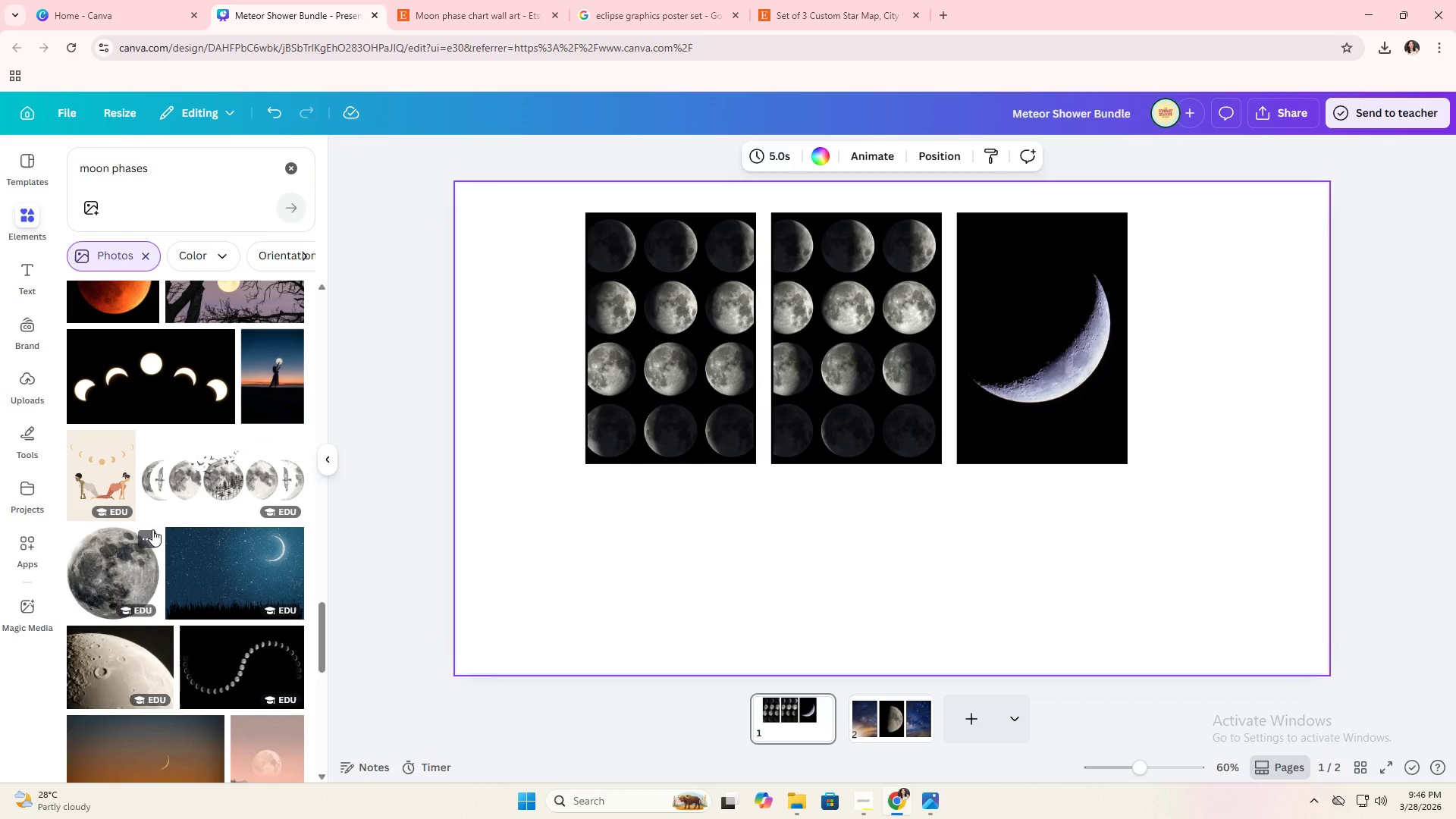 
left_click_drag(start_coordinate=[112, 593], to_coordinate=[620, 373])
 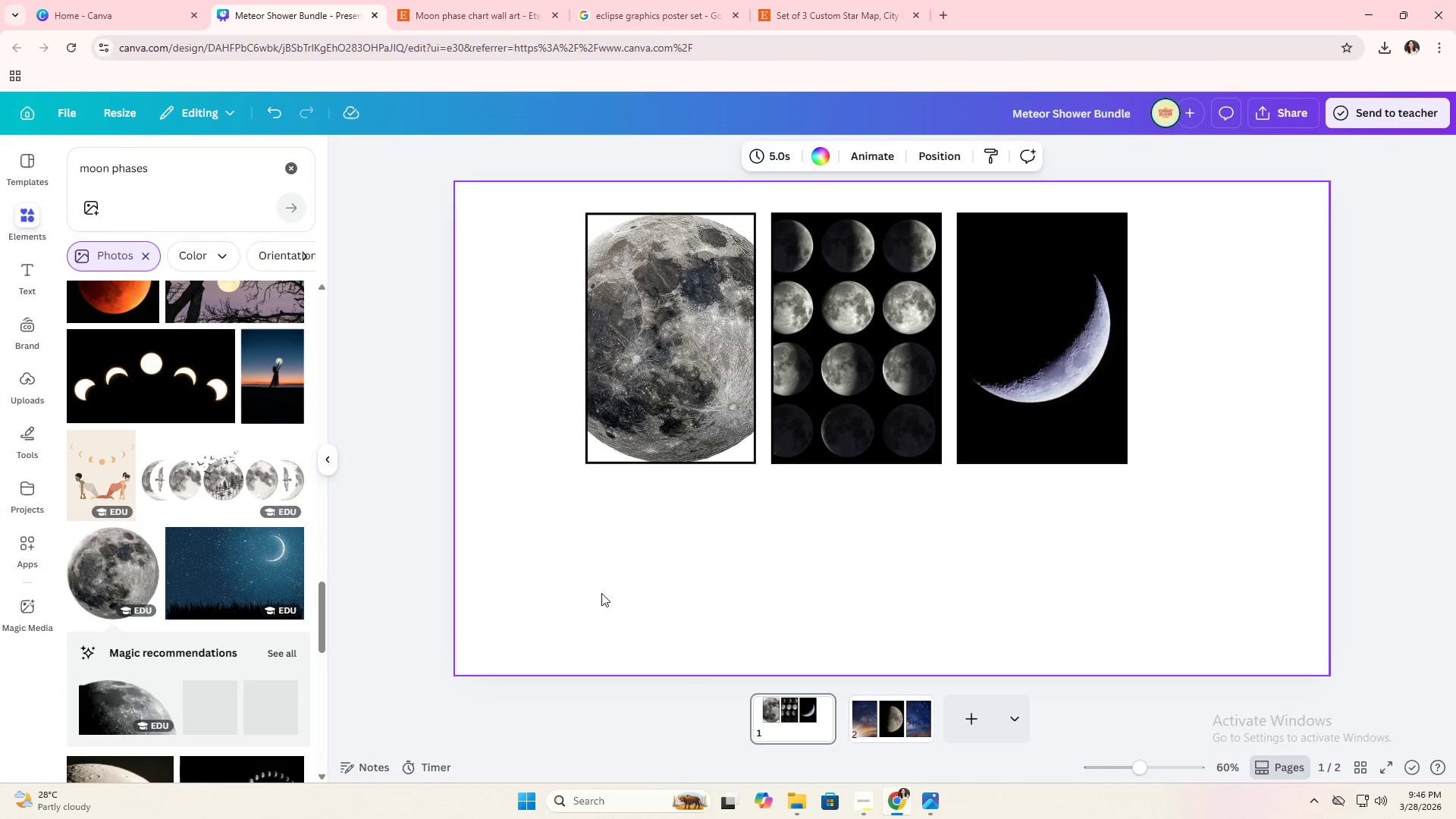 
double_click([601, 593])
 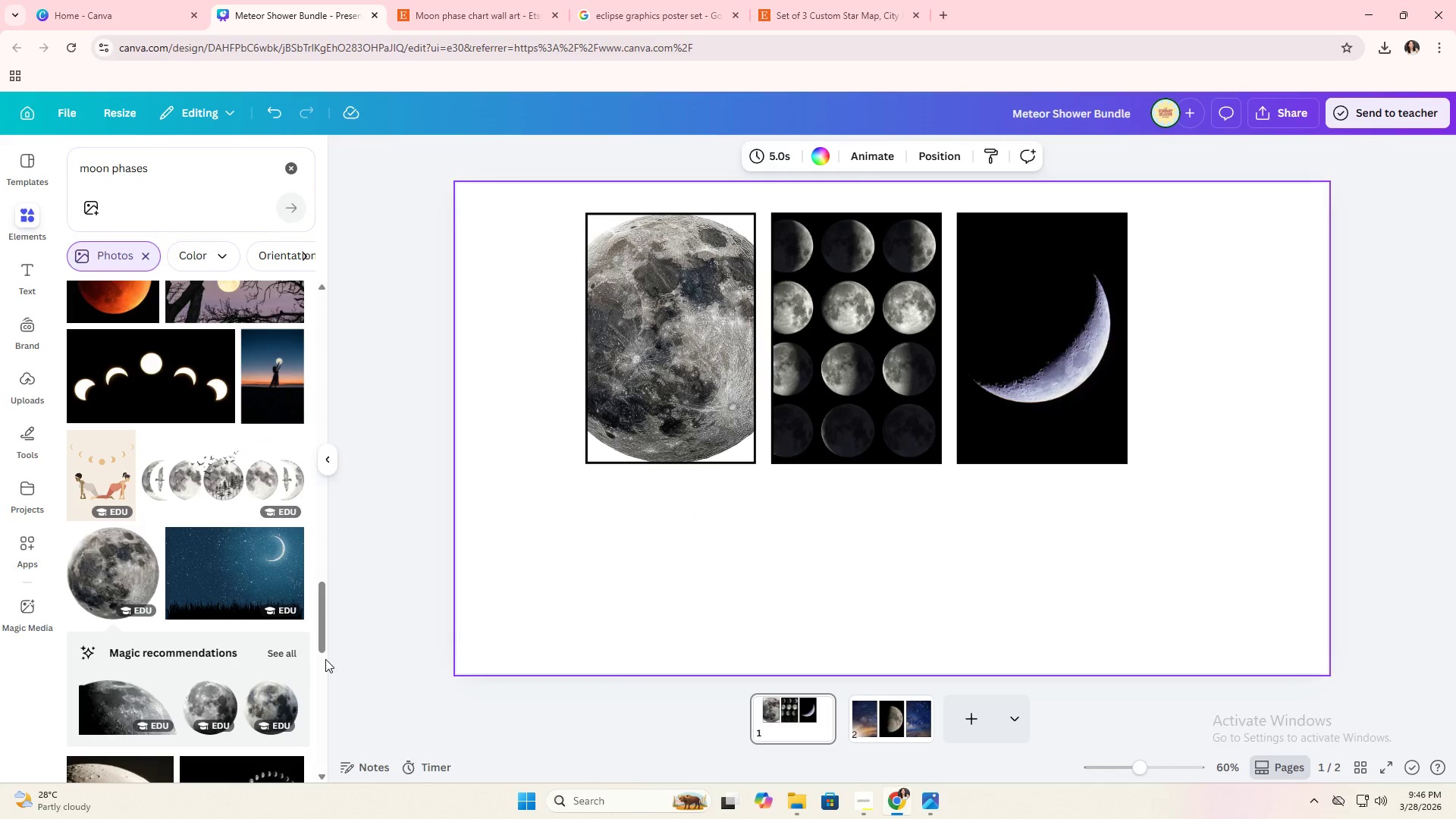 
left_click([287, 656])
 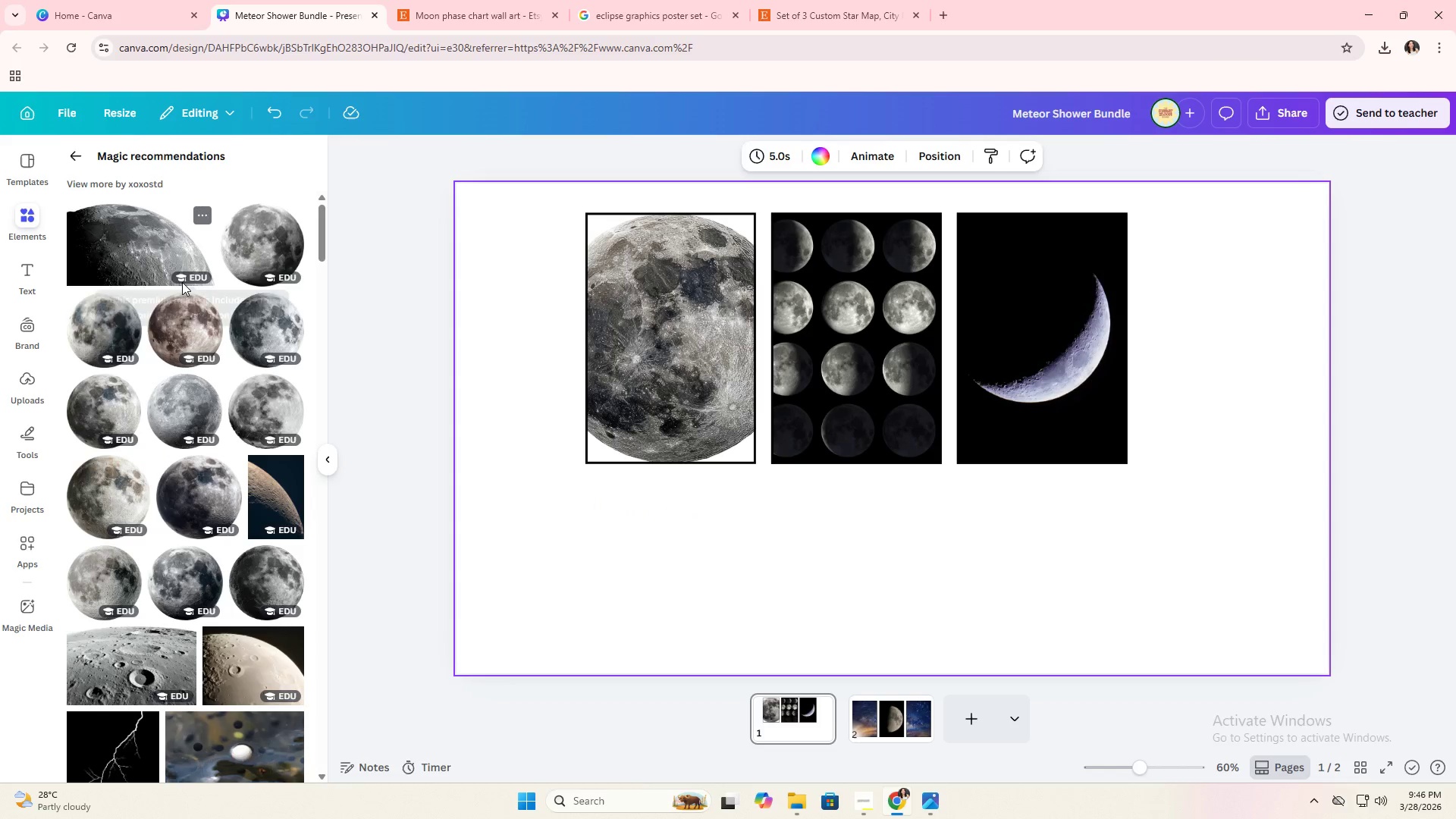 
left_click_drag(start_coordinate=[175, 273], to_coordinate=[836, 394])
 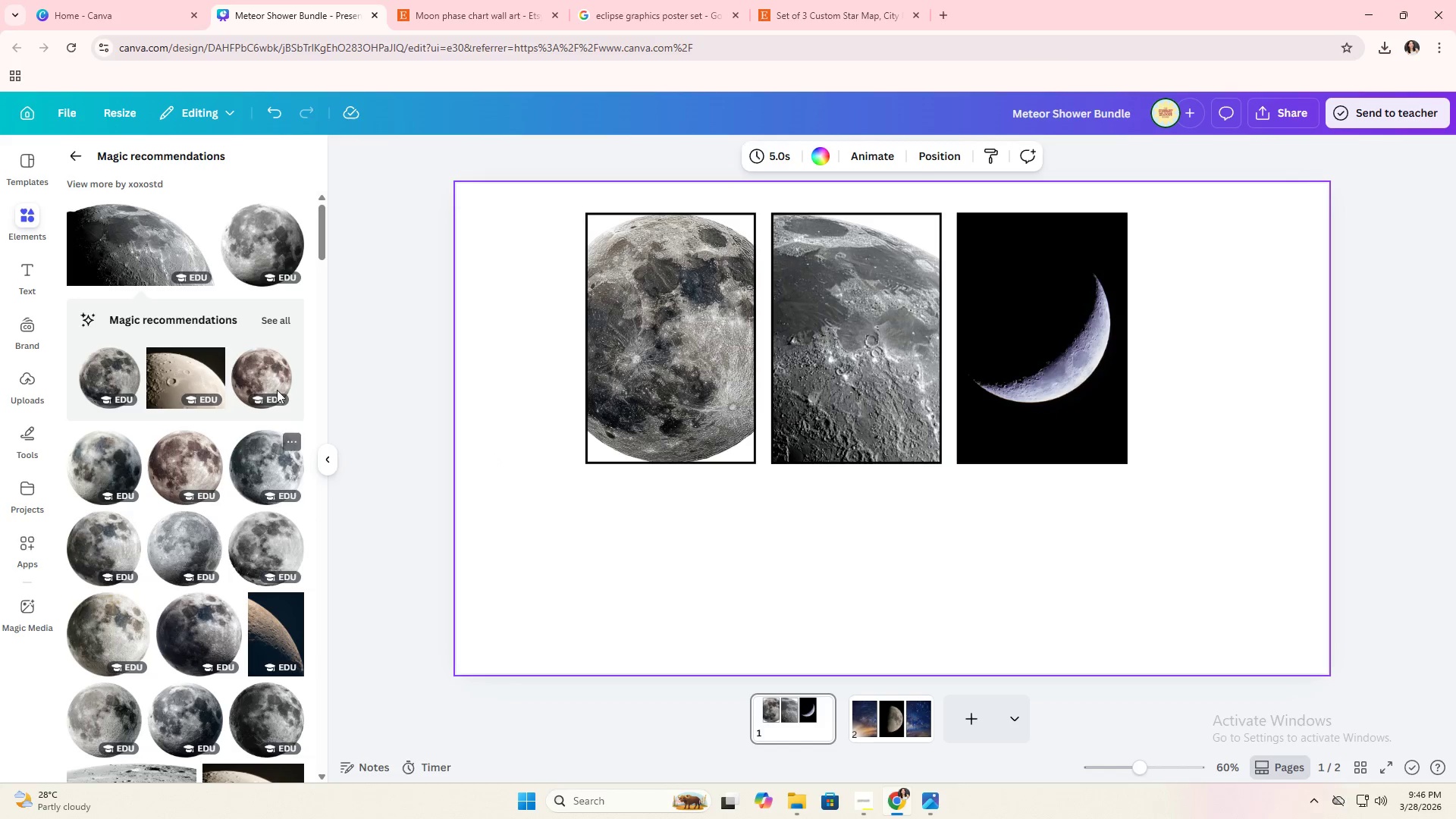 
double_click([842, 379])
 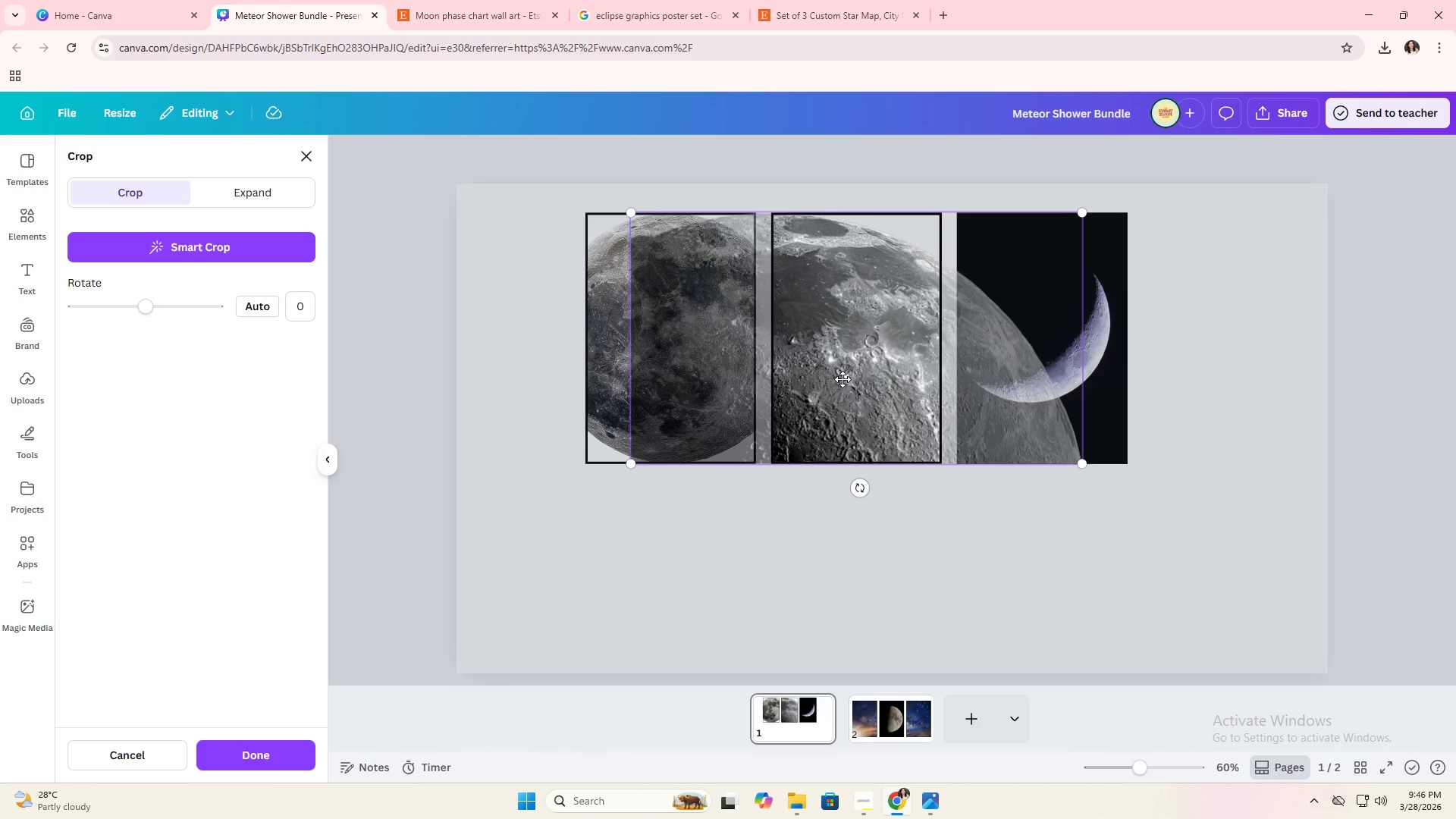 
left_click_drag(start_coordinate=[843, 379], to_coordinate=[538, 352])
 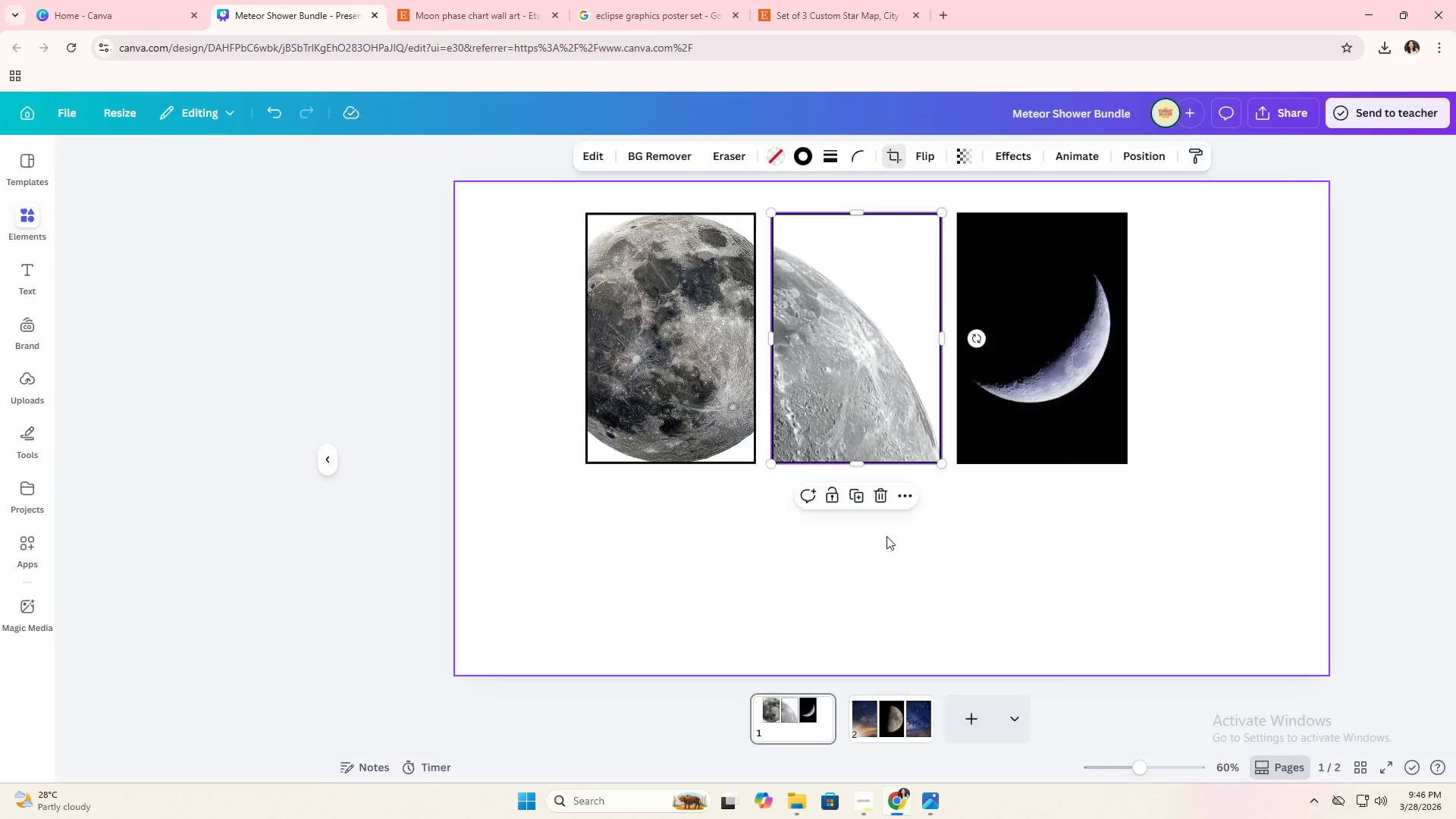 
double_click([886, 536])
 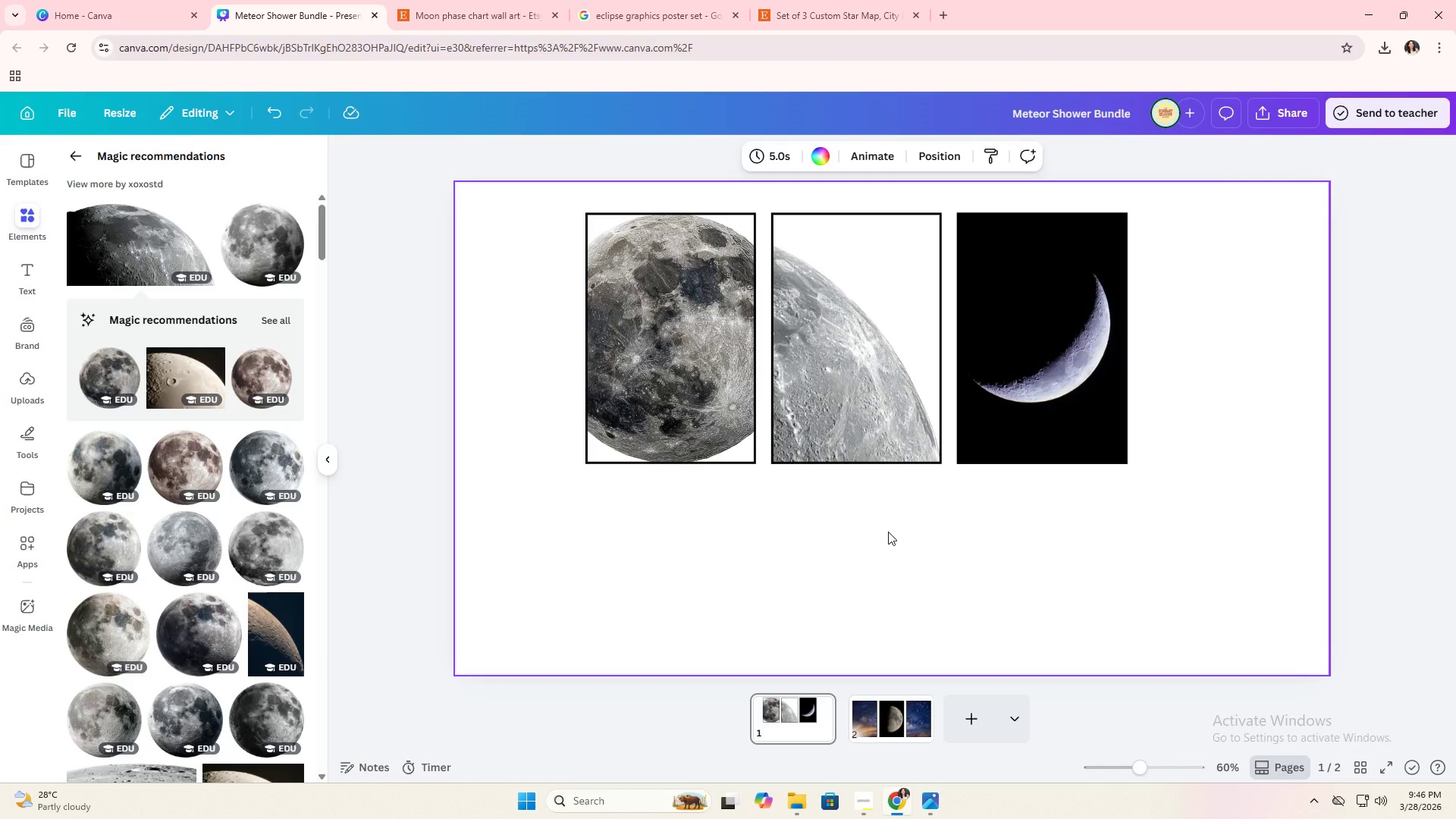 
wait(8.8)
 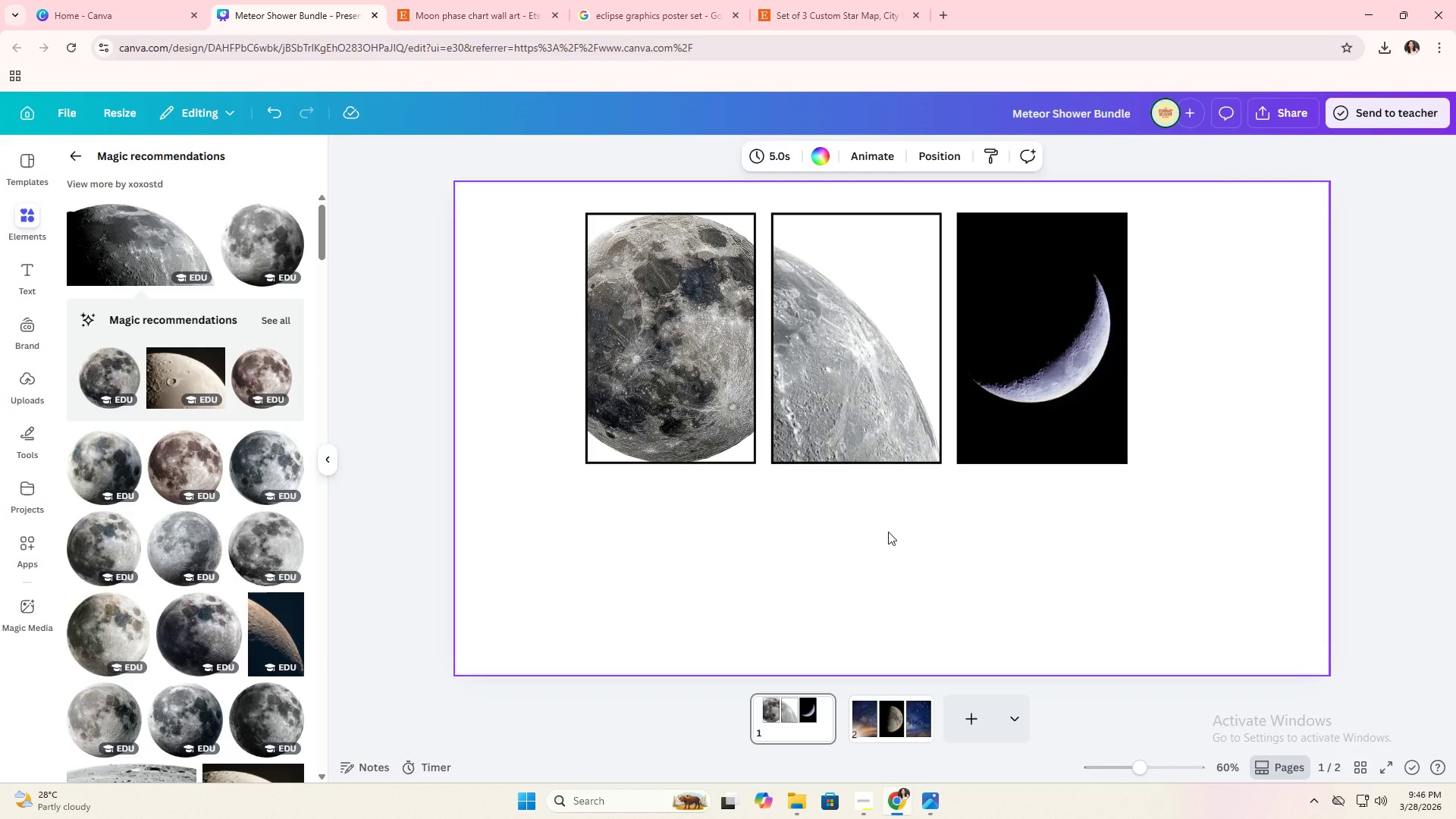 
scroll: coordinate [192, 315], scroll_direction: down, amount: 7.0
 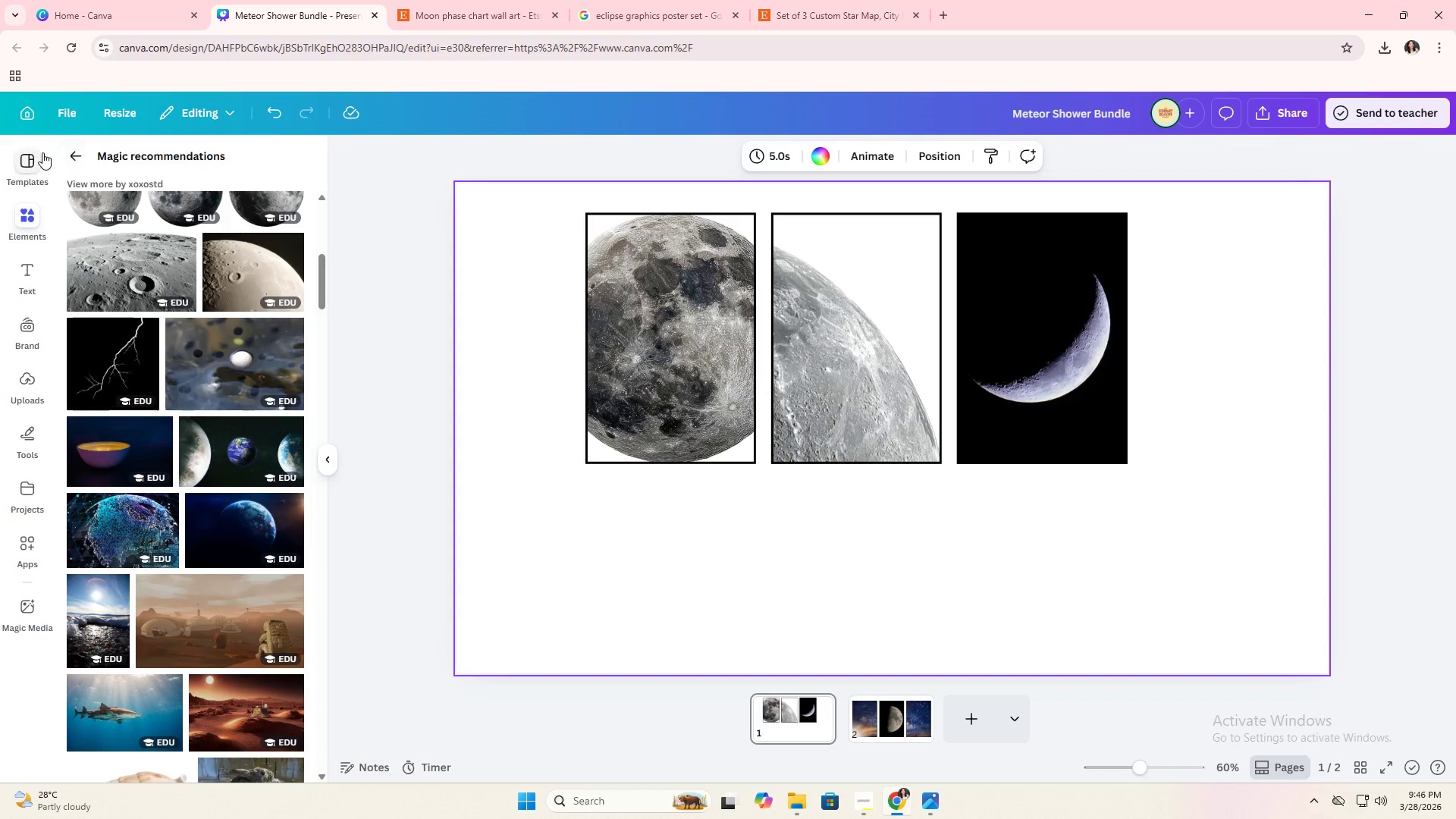 
left_click([70, 157])
 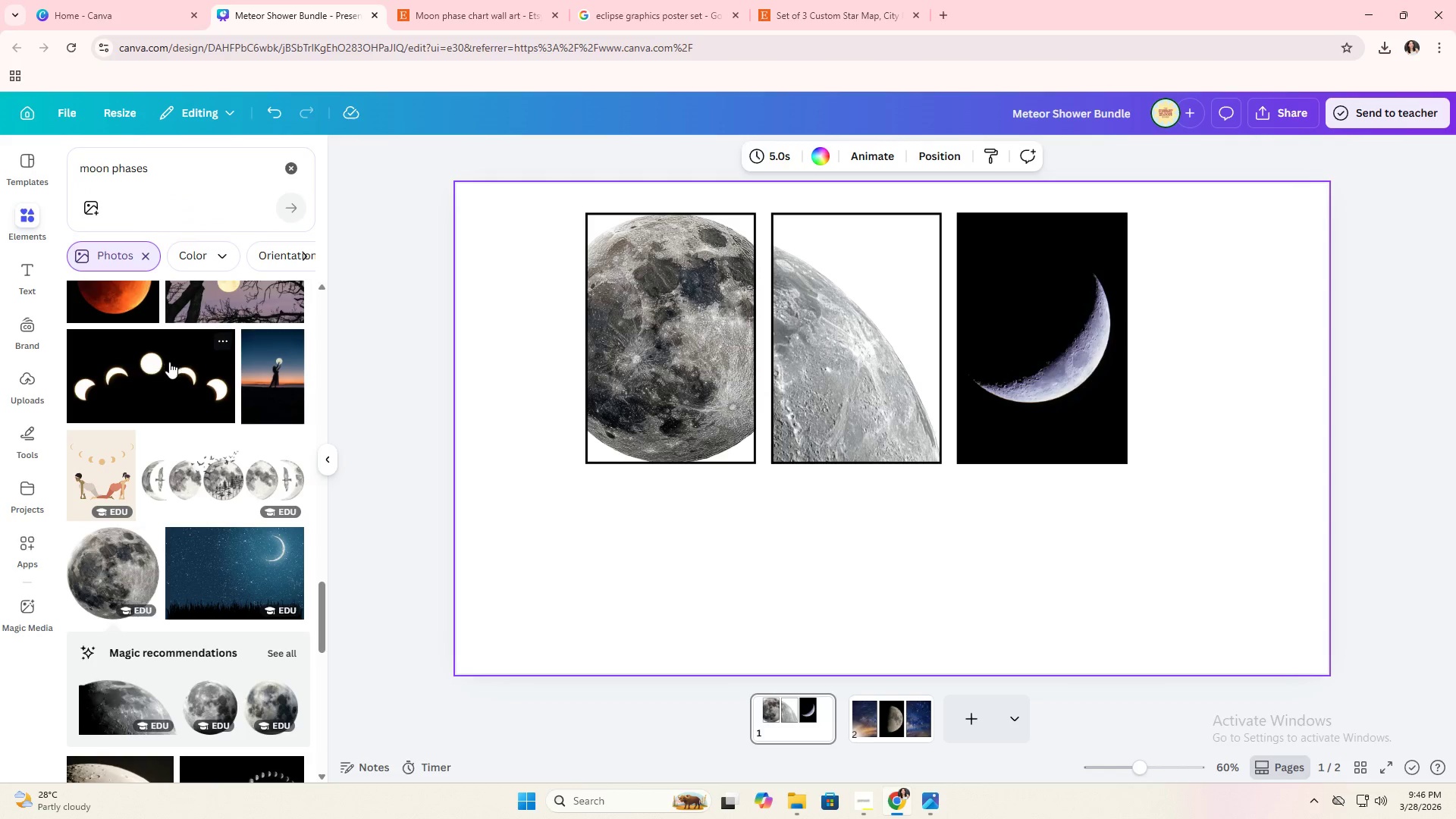 
scroll: coordinate [226, 438], scroll_direction: down, amount: 6.0
 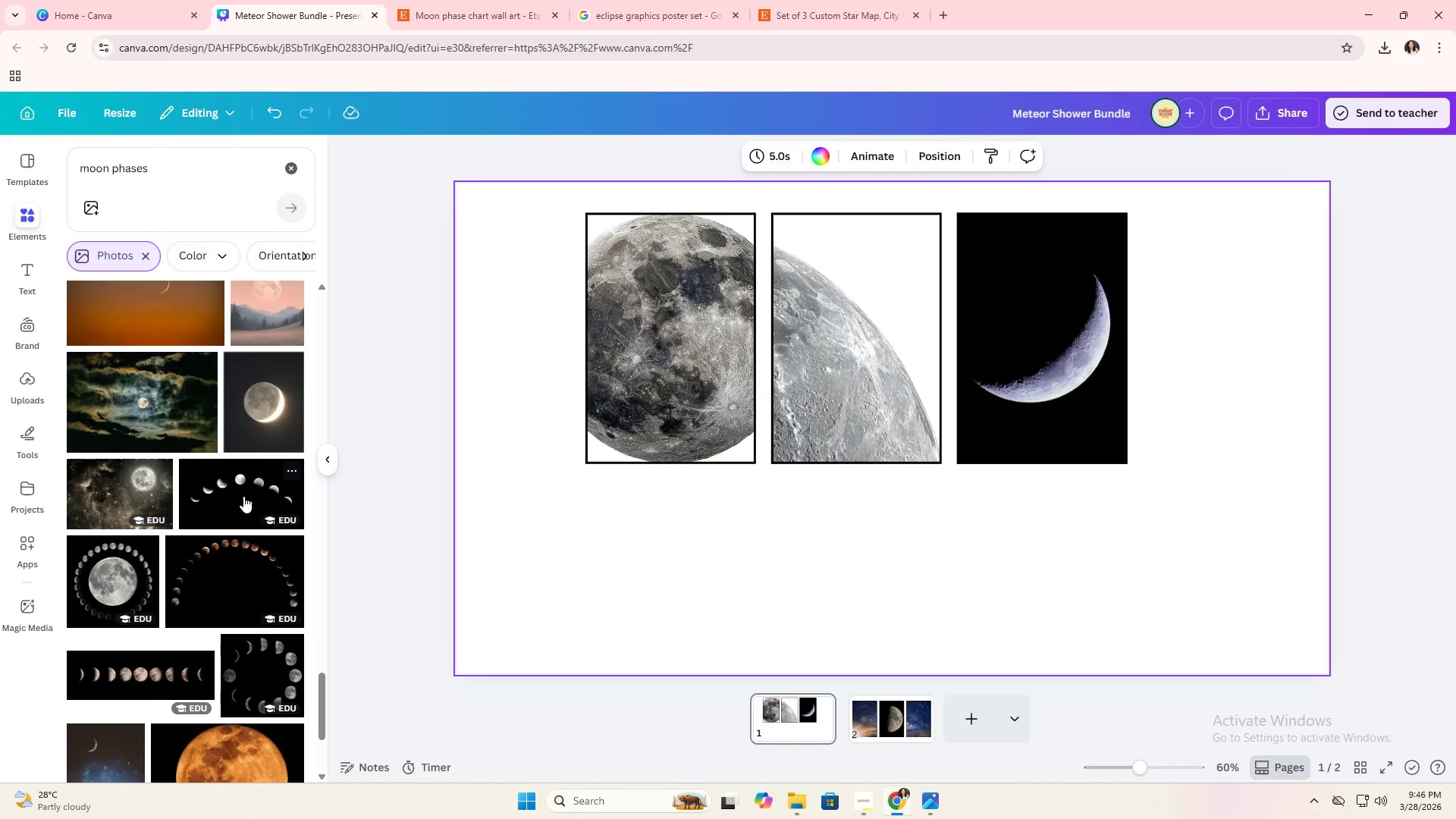 
left_click_drag(start_coordinate=[243, 496], to_coordinate=[614, 408])
 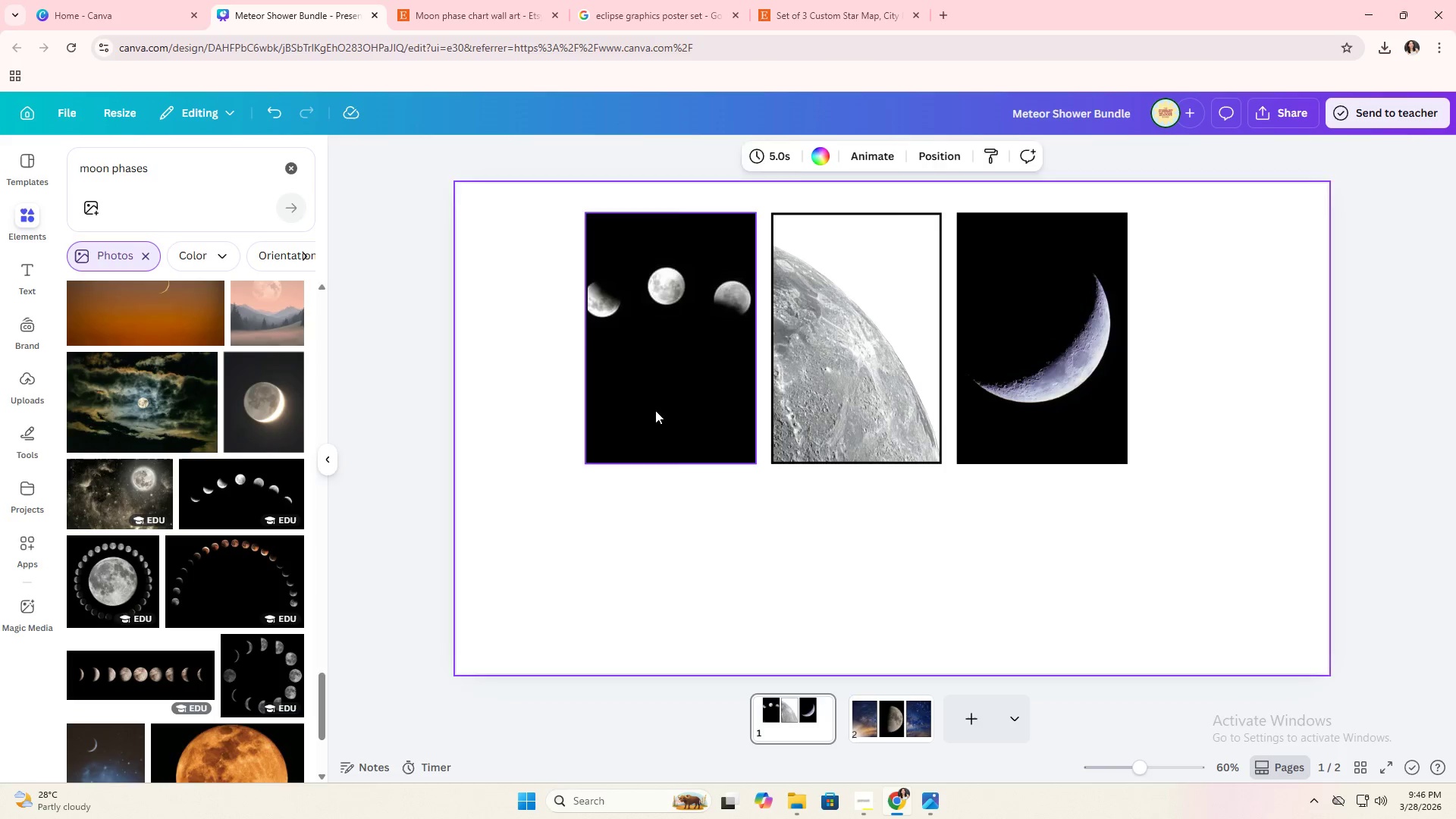 
double_click([655, 410])
 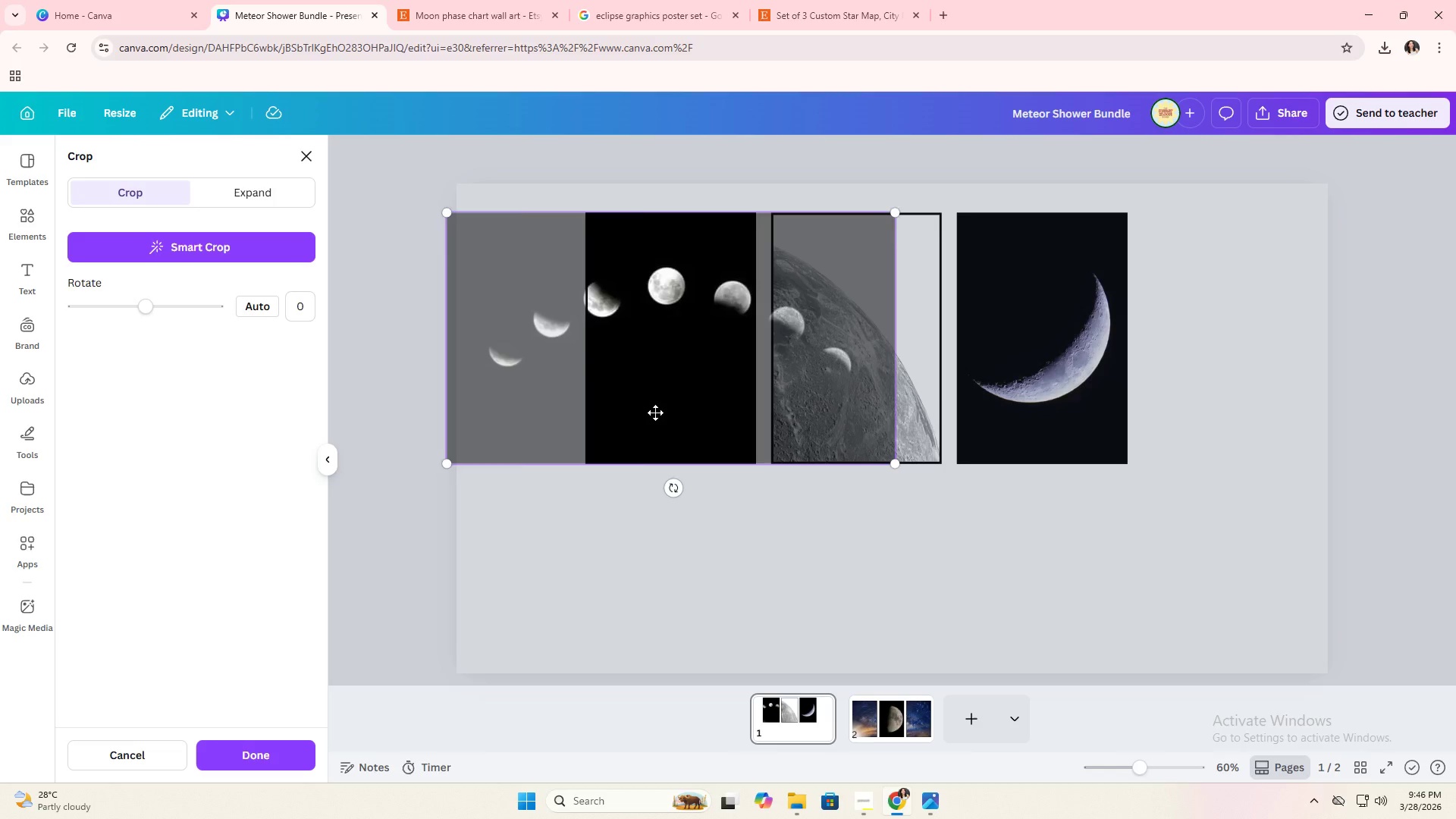 
left_click_drag(start_coordinate=[654, 413], to_coordinate=[900, 416])
 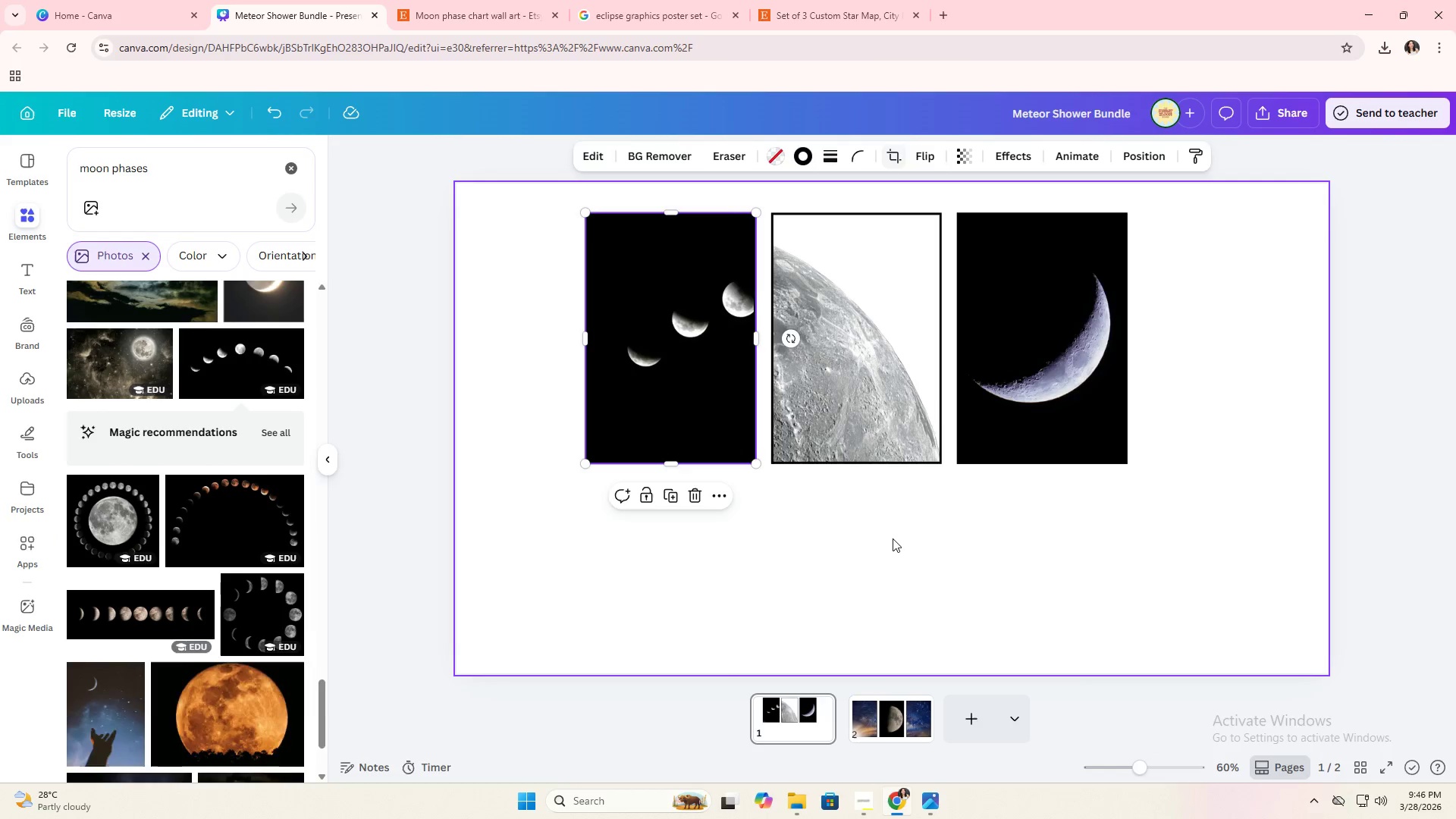 
double_click([893, 538])
 